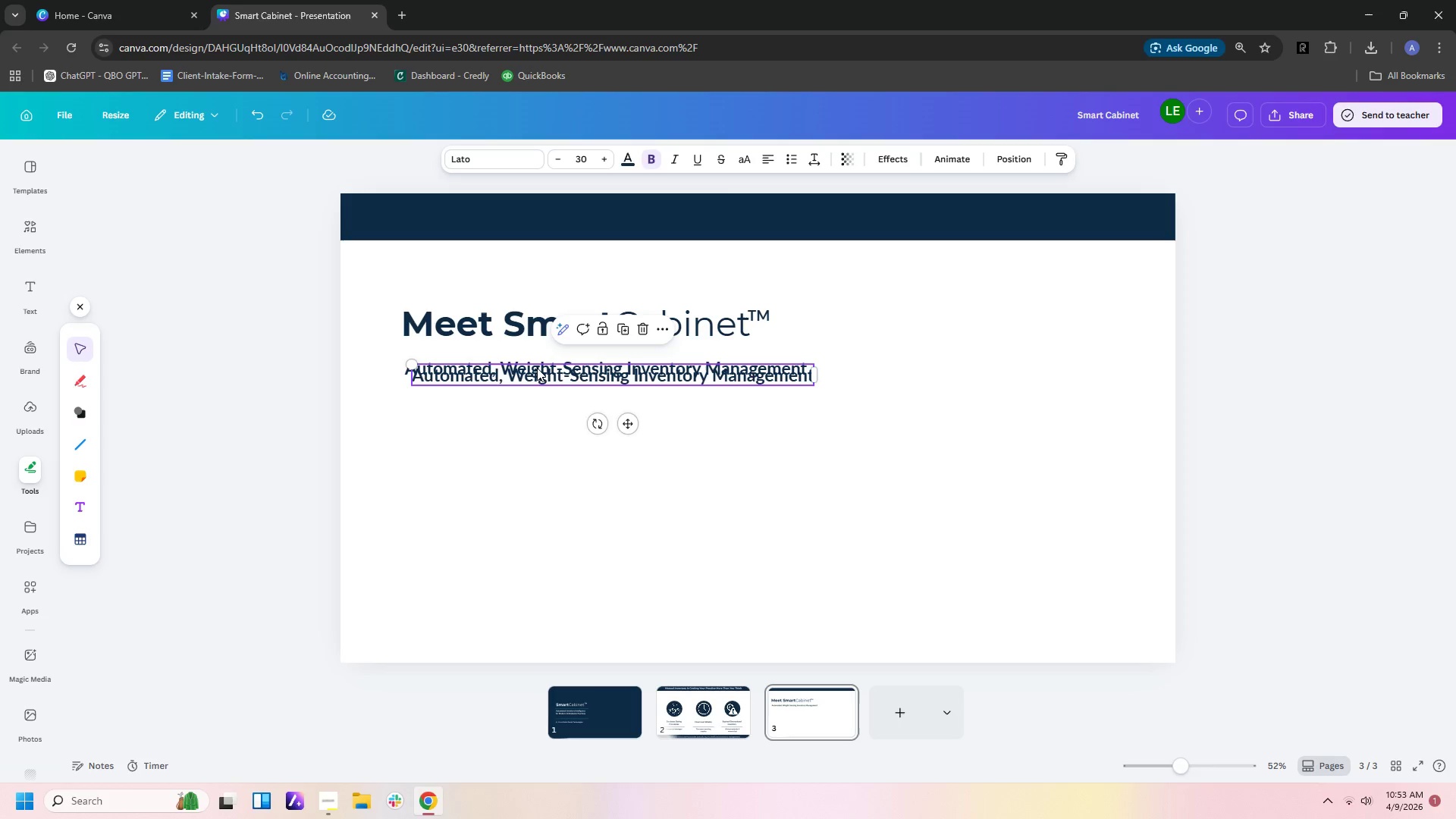 
key(Control+V)
 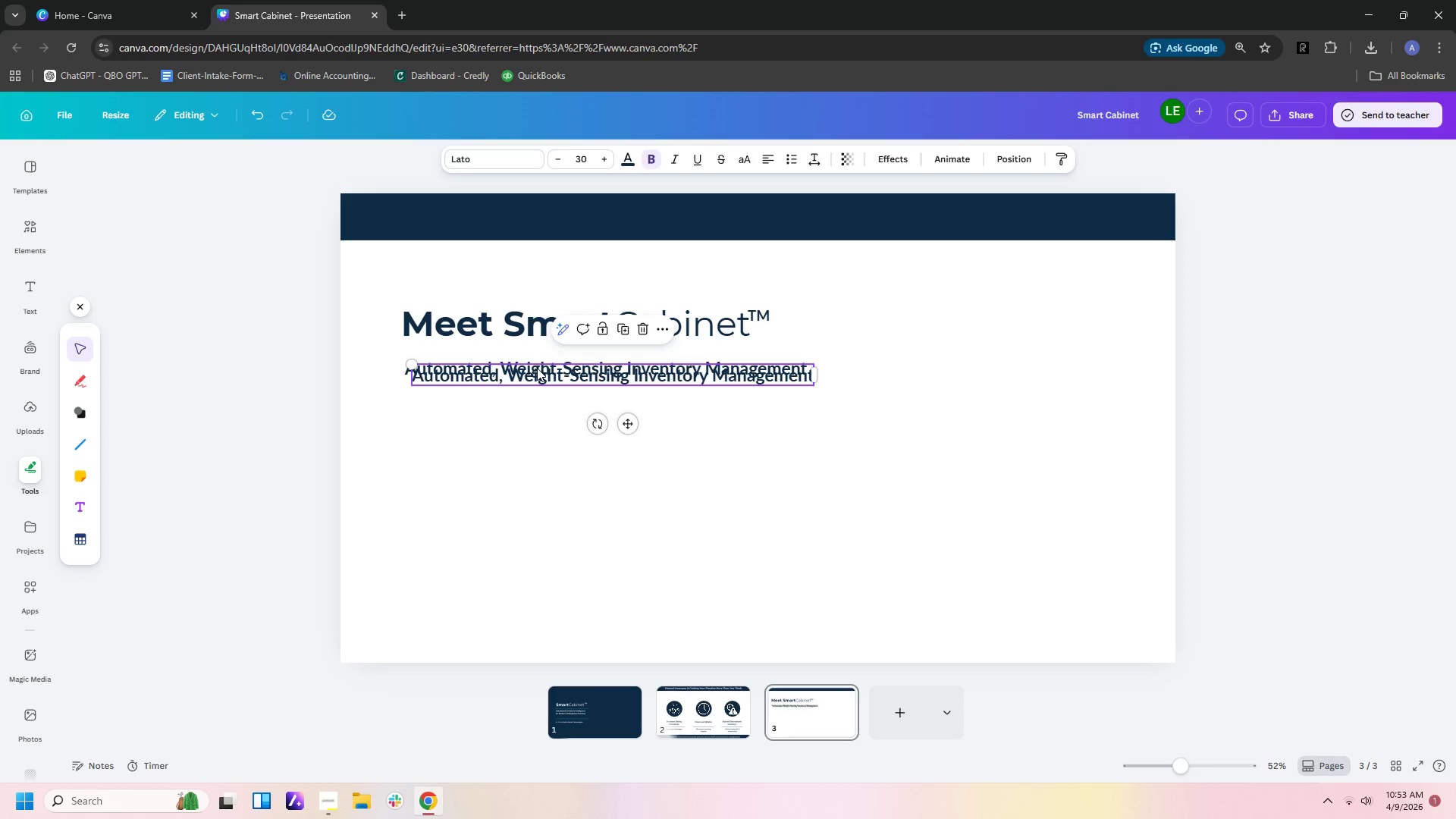 
left_click_drag(start_coordinate=[537, 368], to_coordinate=[535, 431])
 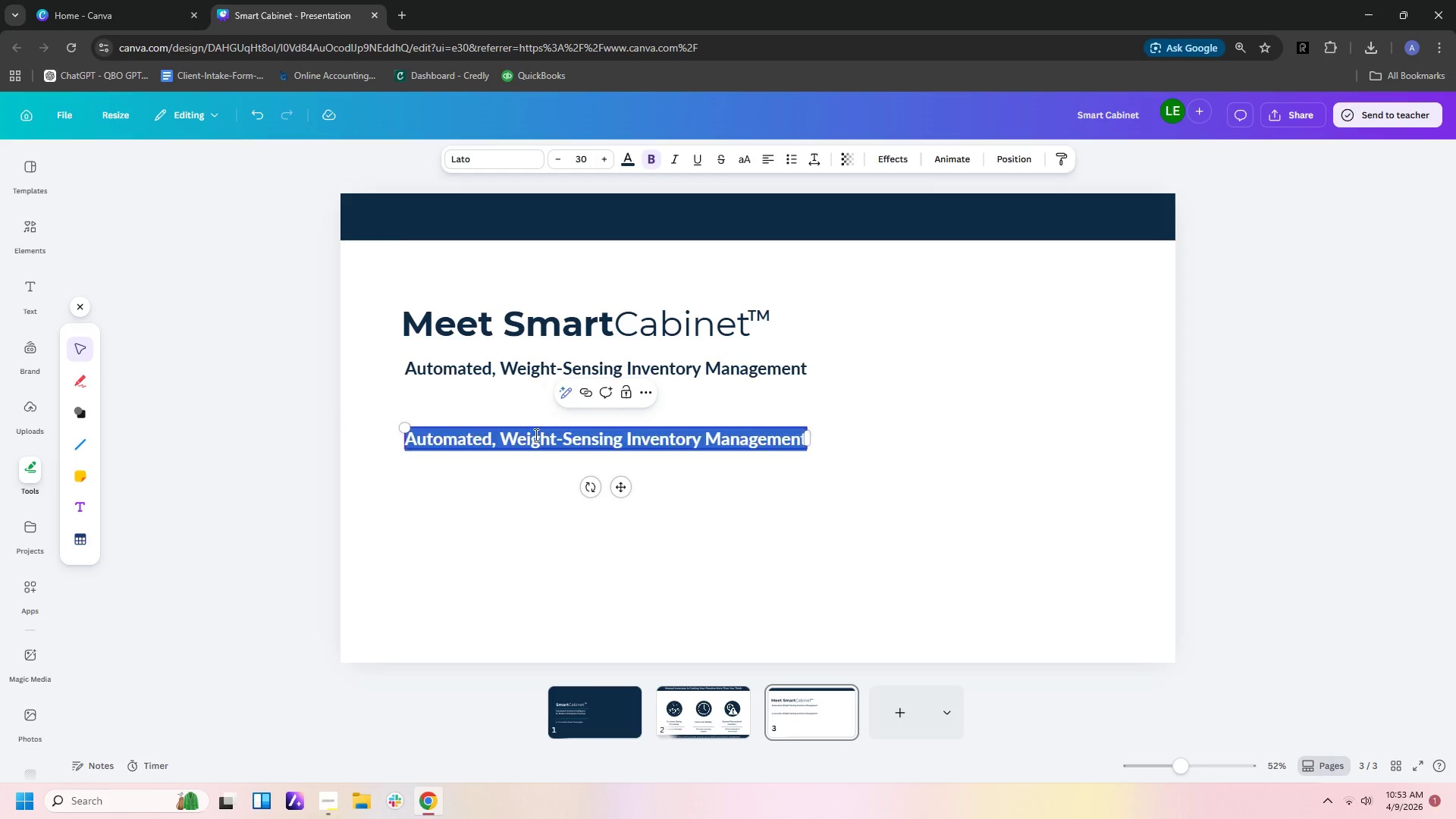 
double_click([535, 435])
 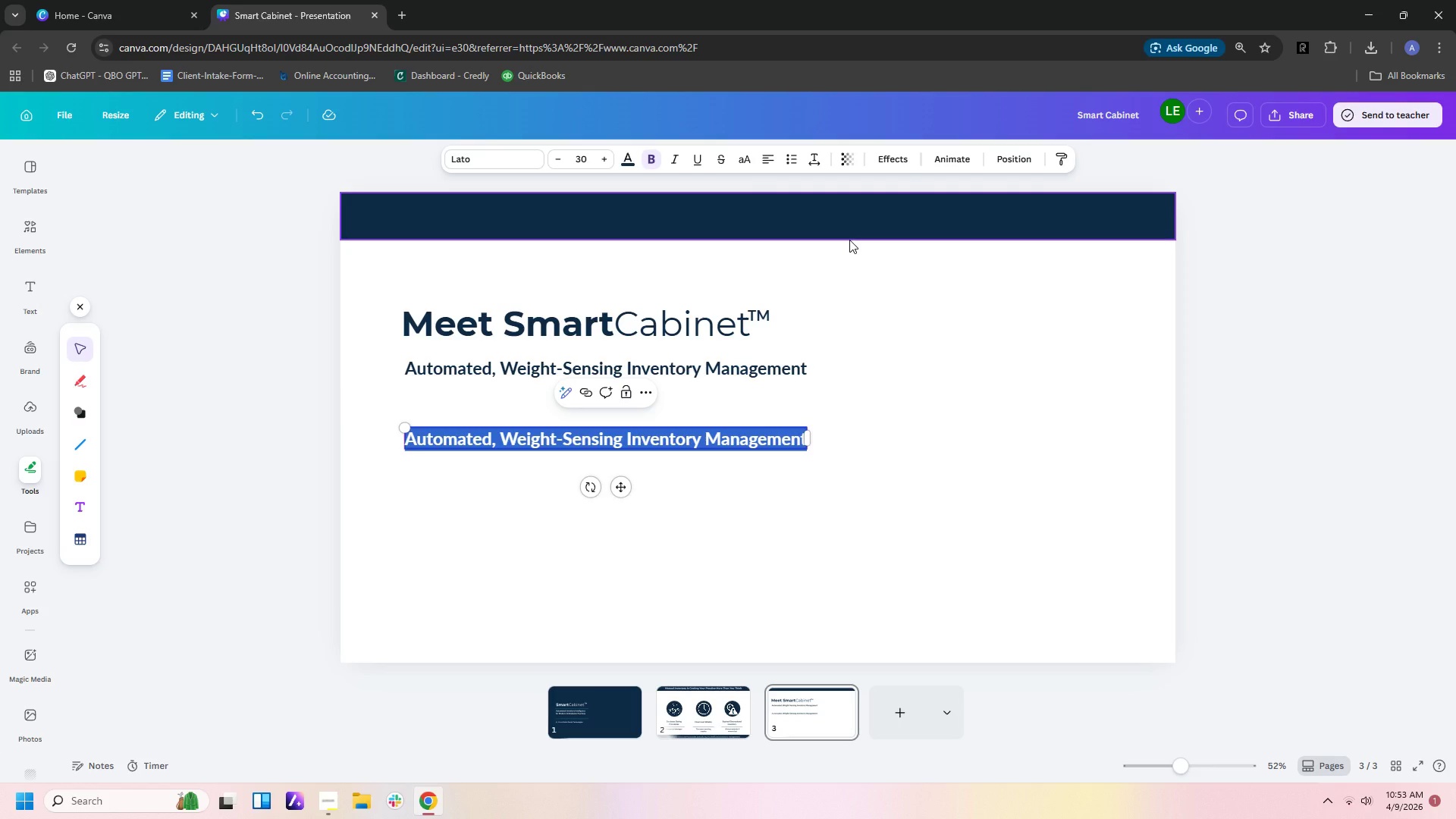 
type(Precision Weight Sensors)
 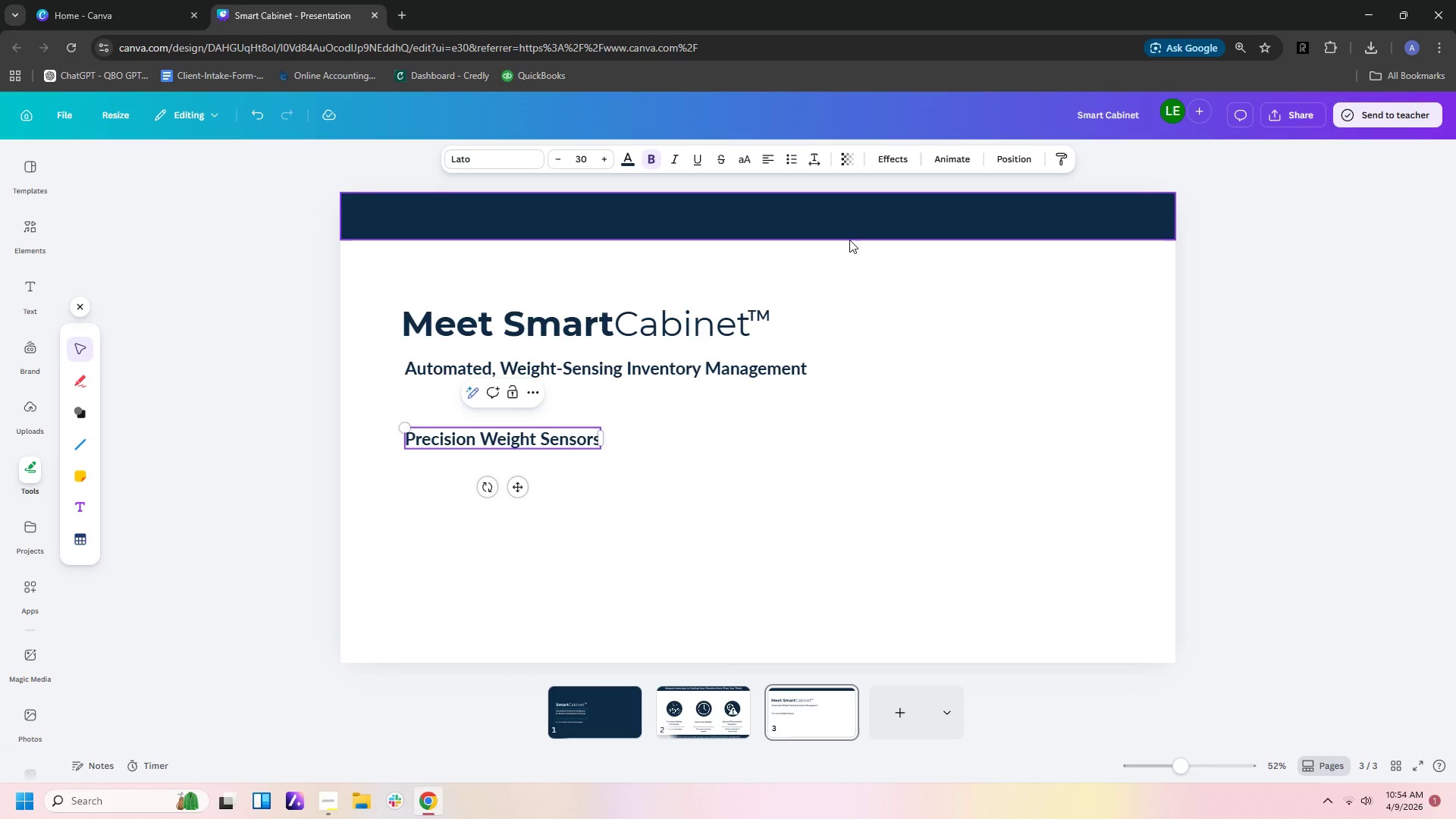 
key(Enter)
 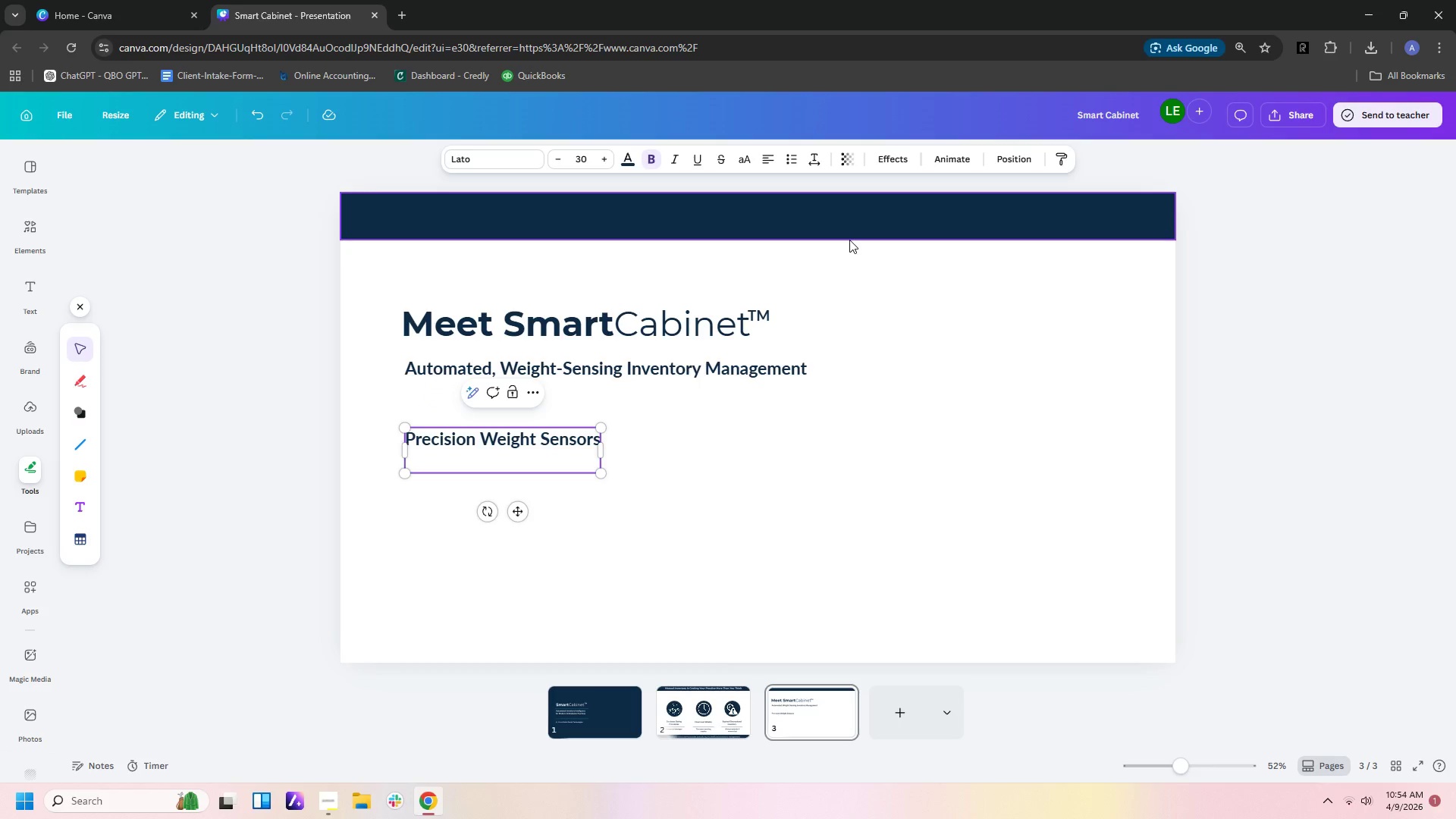 
type(Cloud )
key(Backspace)
type(-Based Dashboard)
 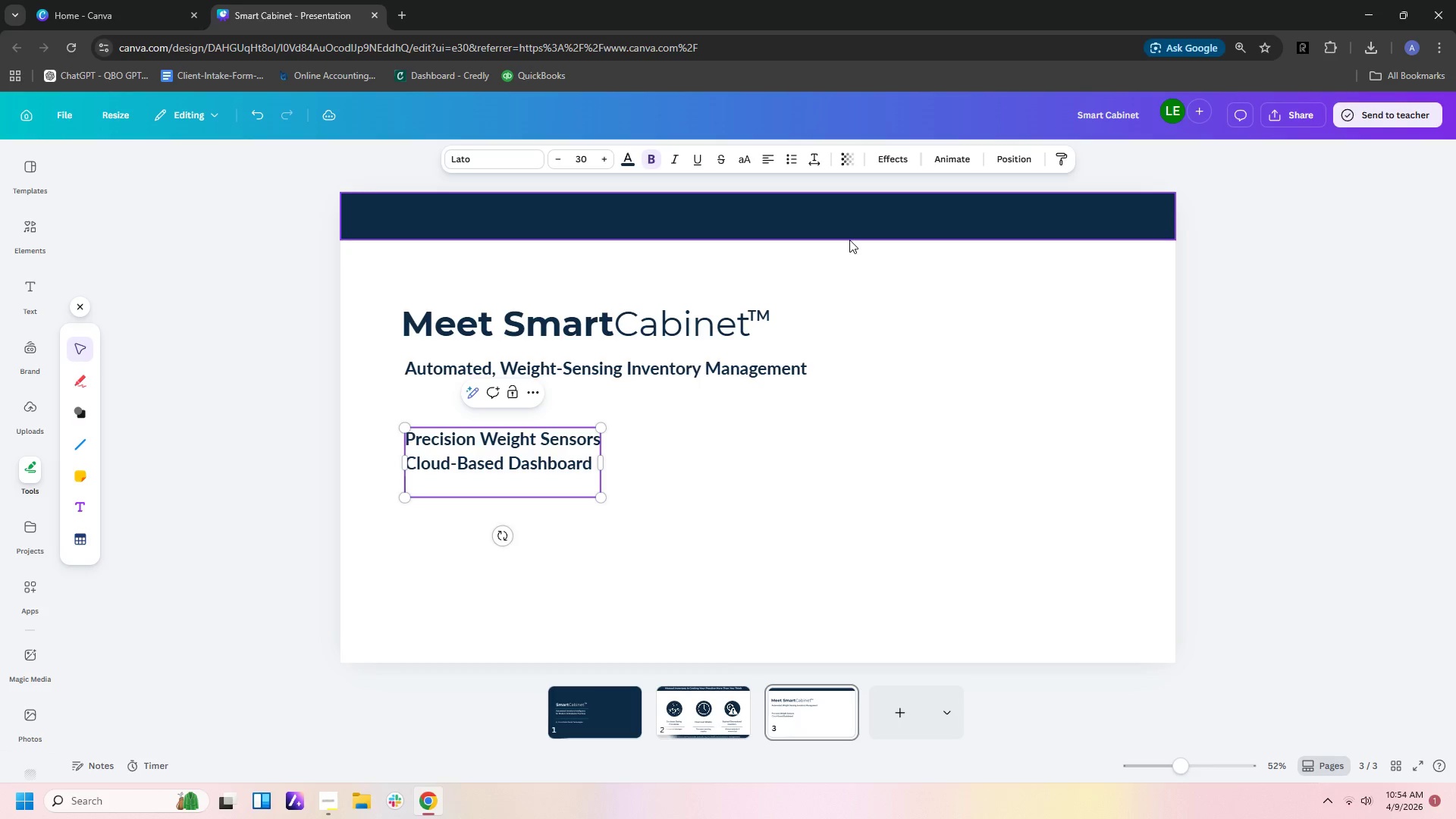 
 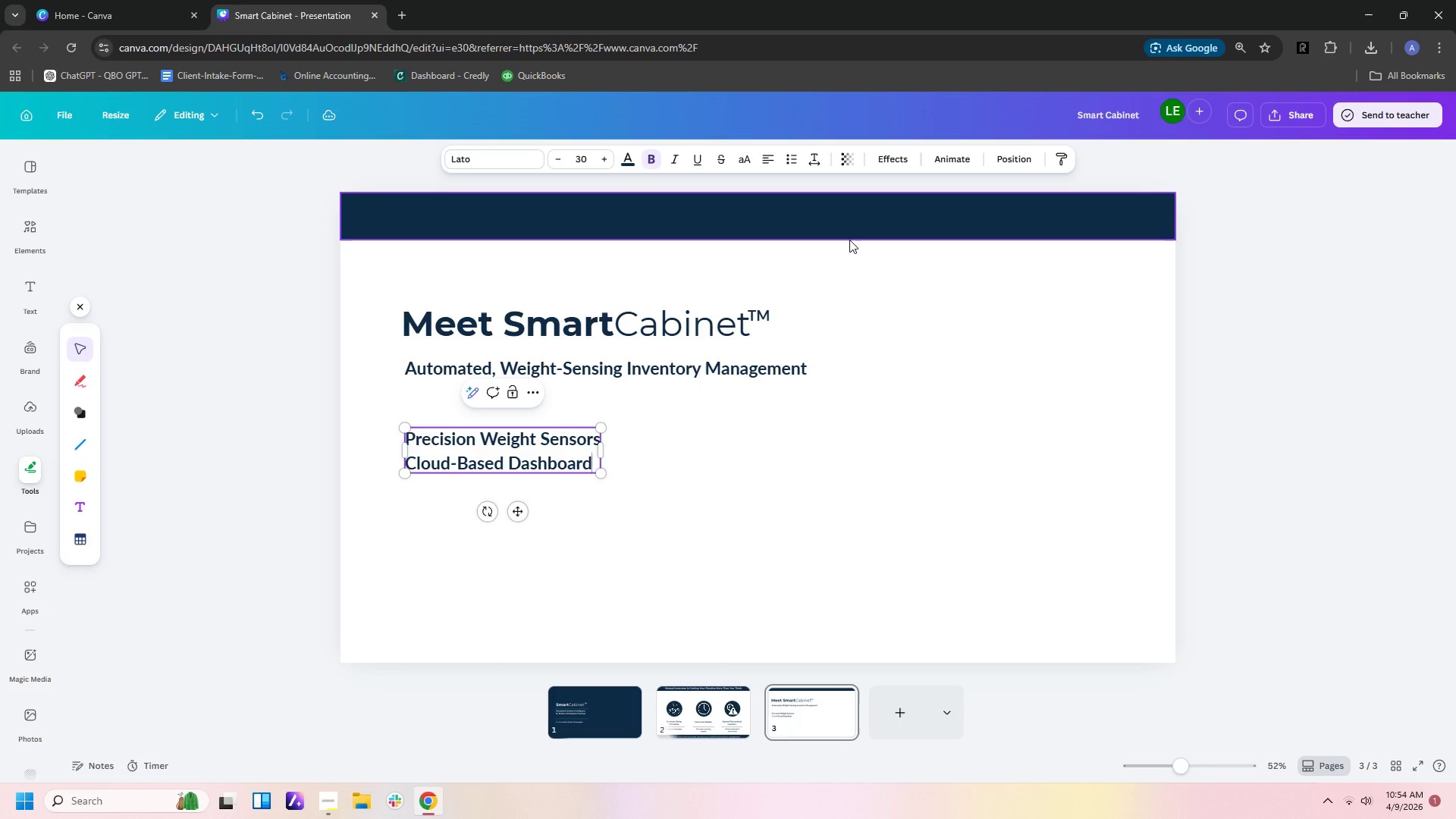 
key(Enter)
 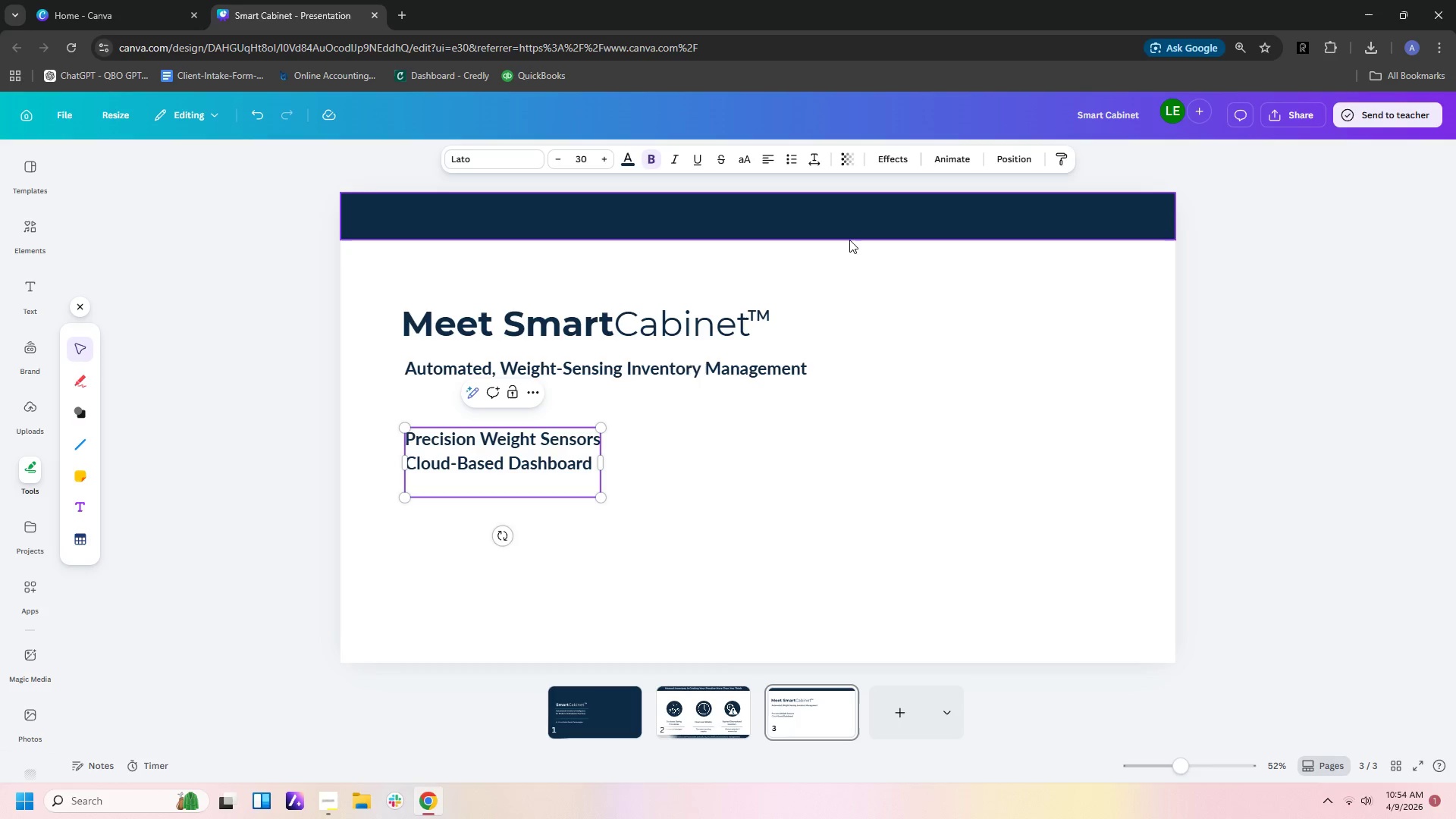 
type(Live Inen)
key(Backspace)
key(Backspace)
type(ventory Tracking)
 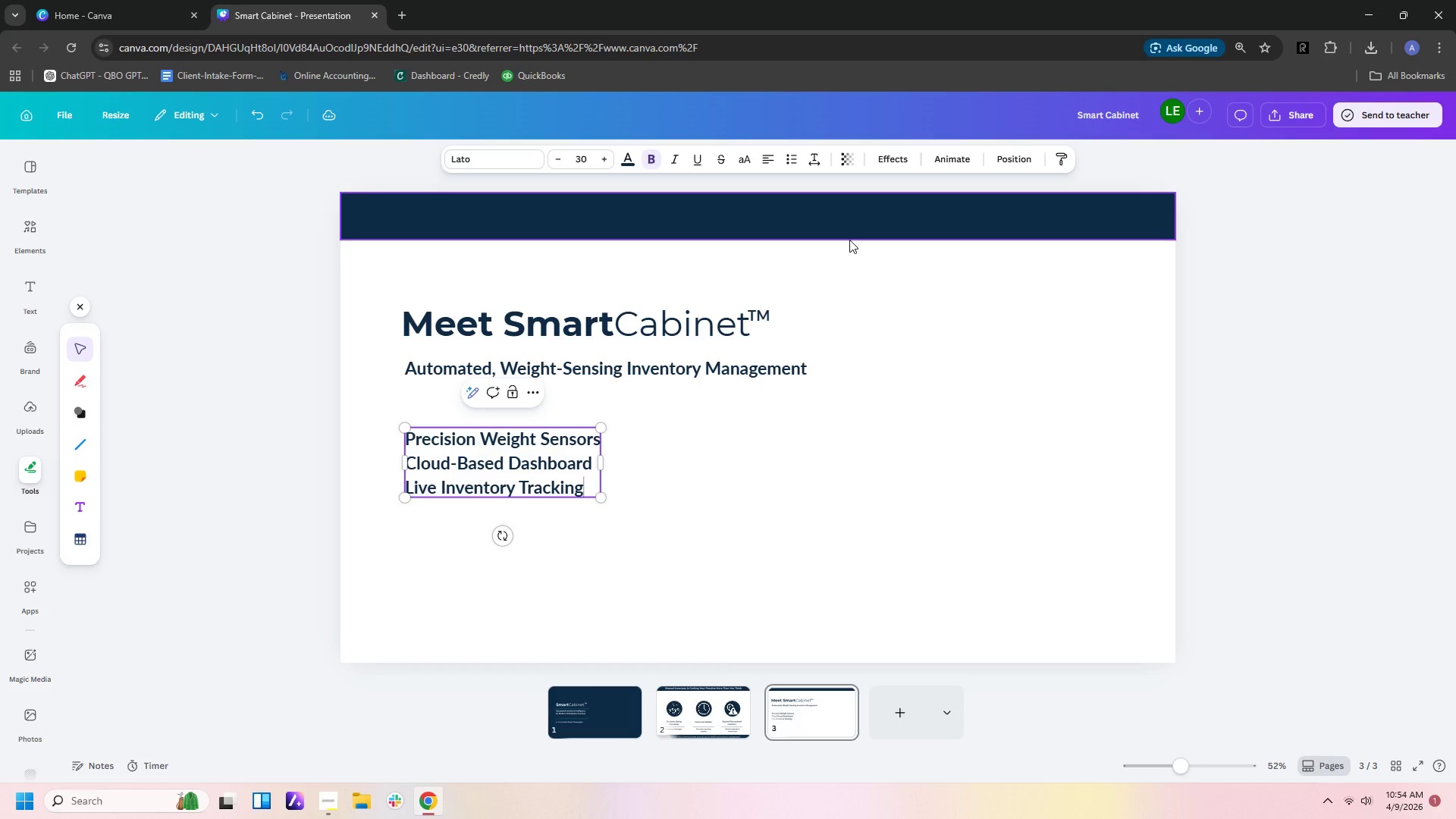 
key(Enter)
 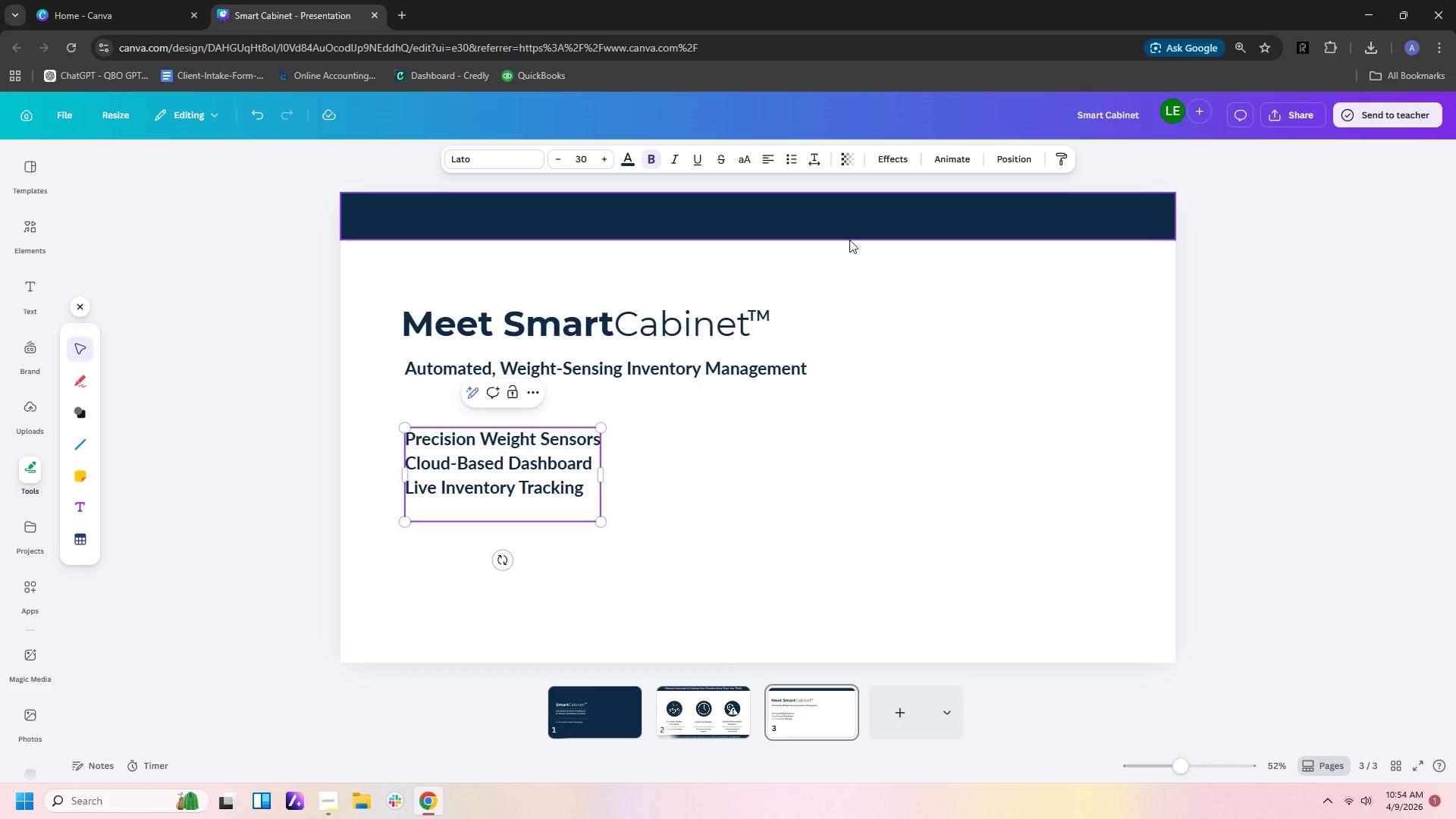 
type(Intelligent Uas)
key(Backspace)
type(sag)
key(Backspace)
key(Backspace)
key(Backspace)
key(Backspace)
type(sage Insights)
 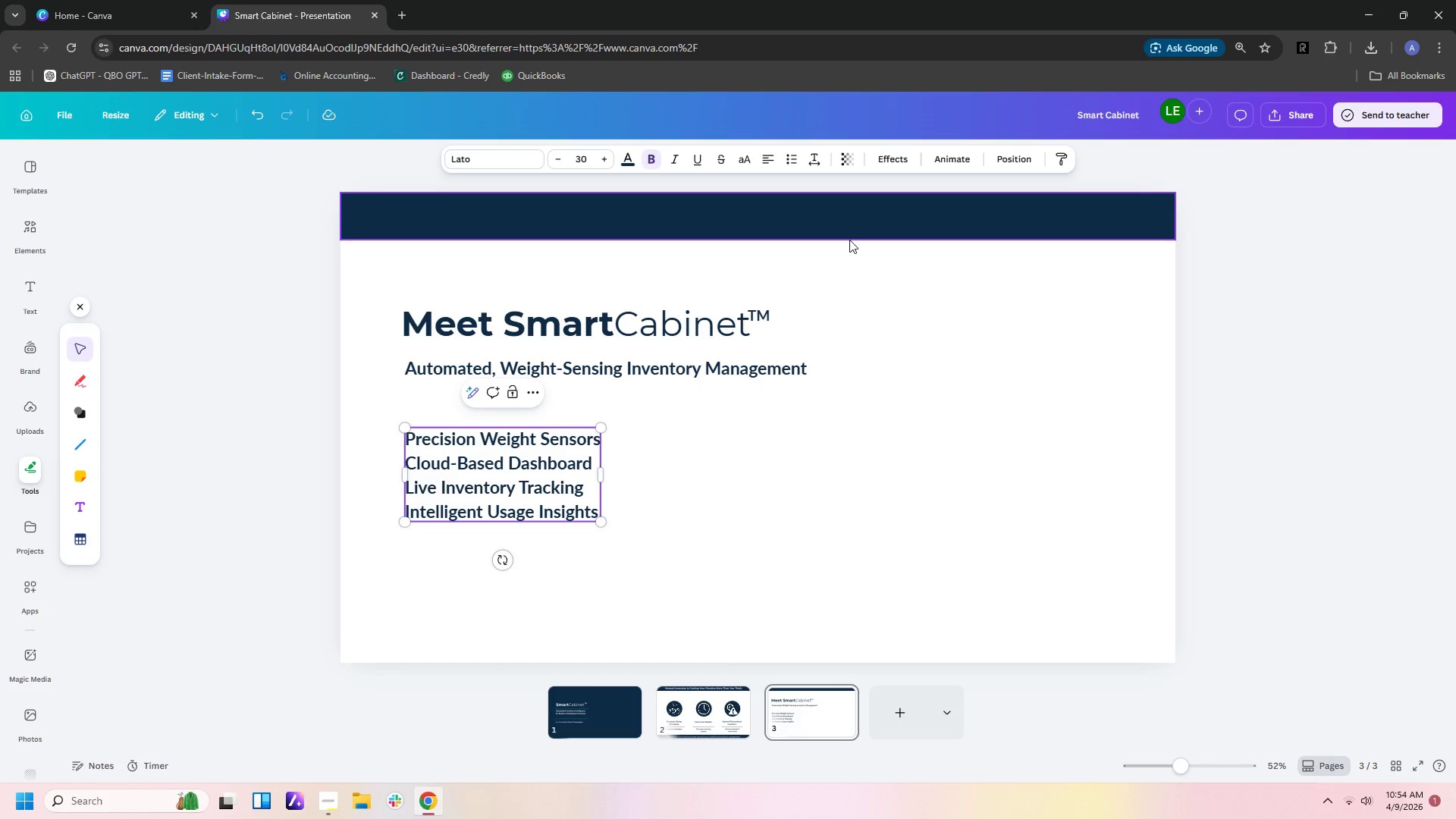 
left_click([810, 157])
 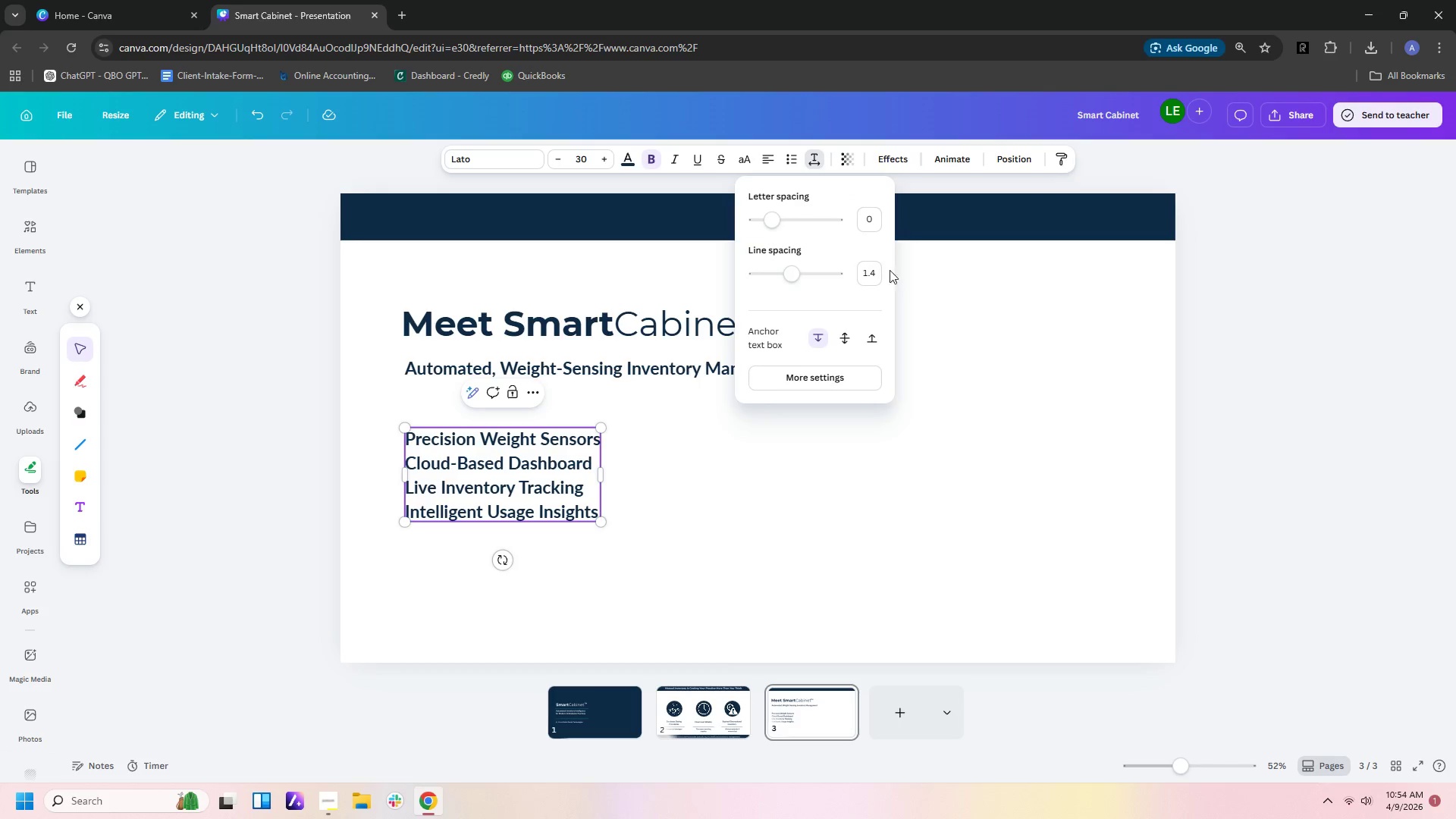 
left_click([873, 269])
 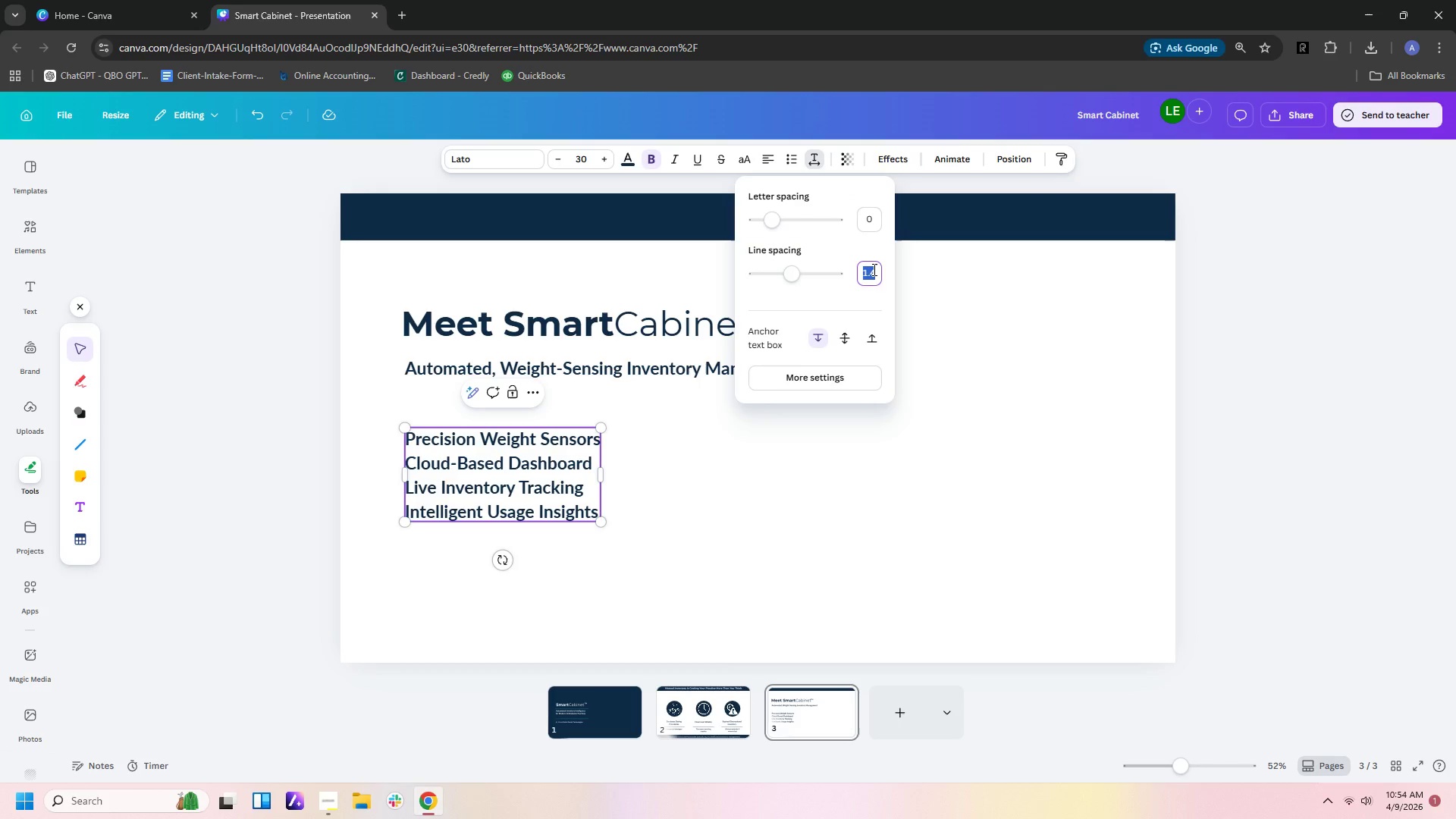 
key(Numpad2)
 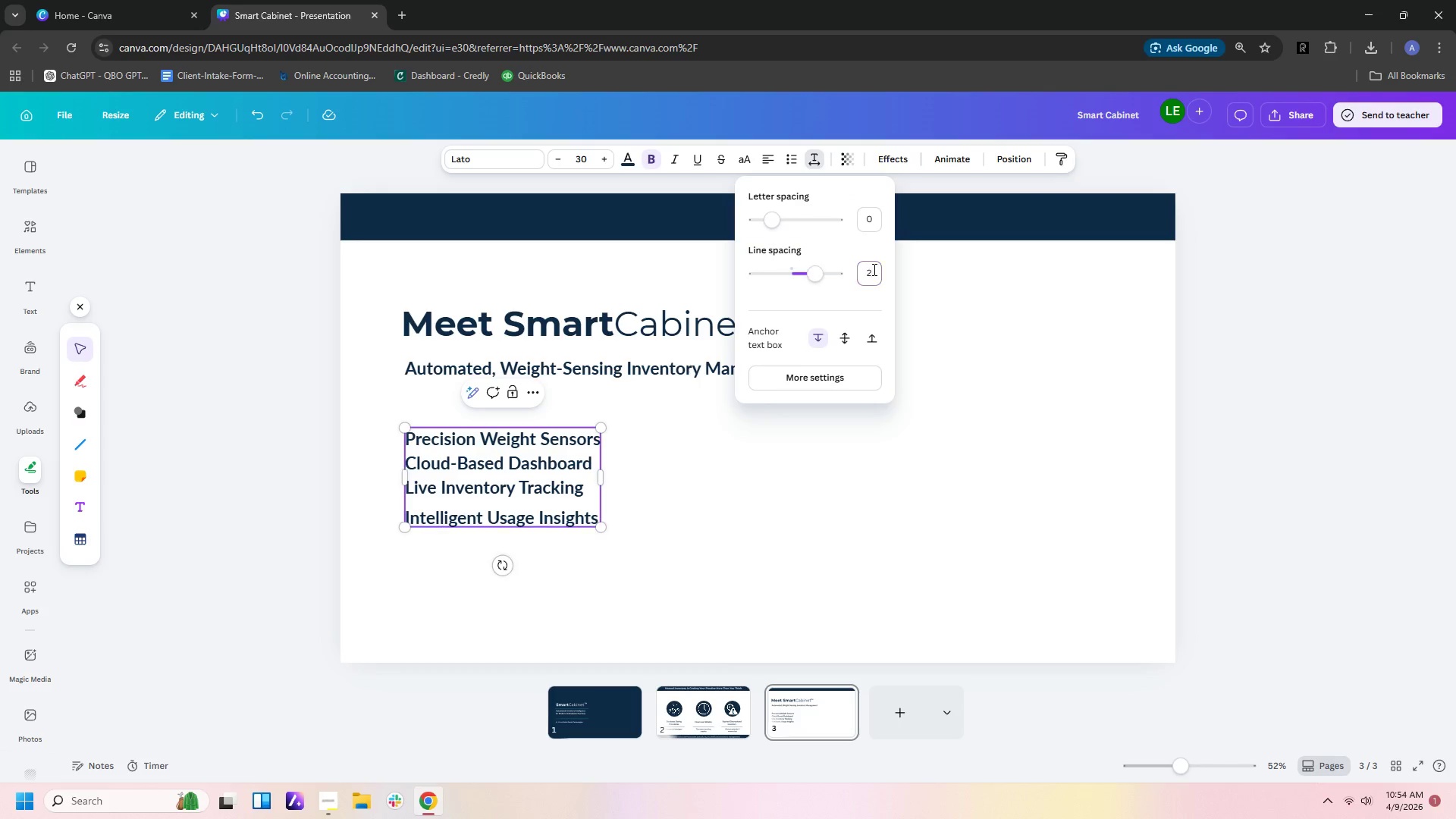 
key(NumpadEnter)
 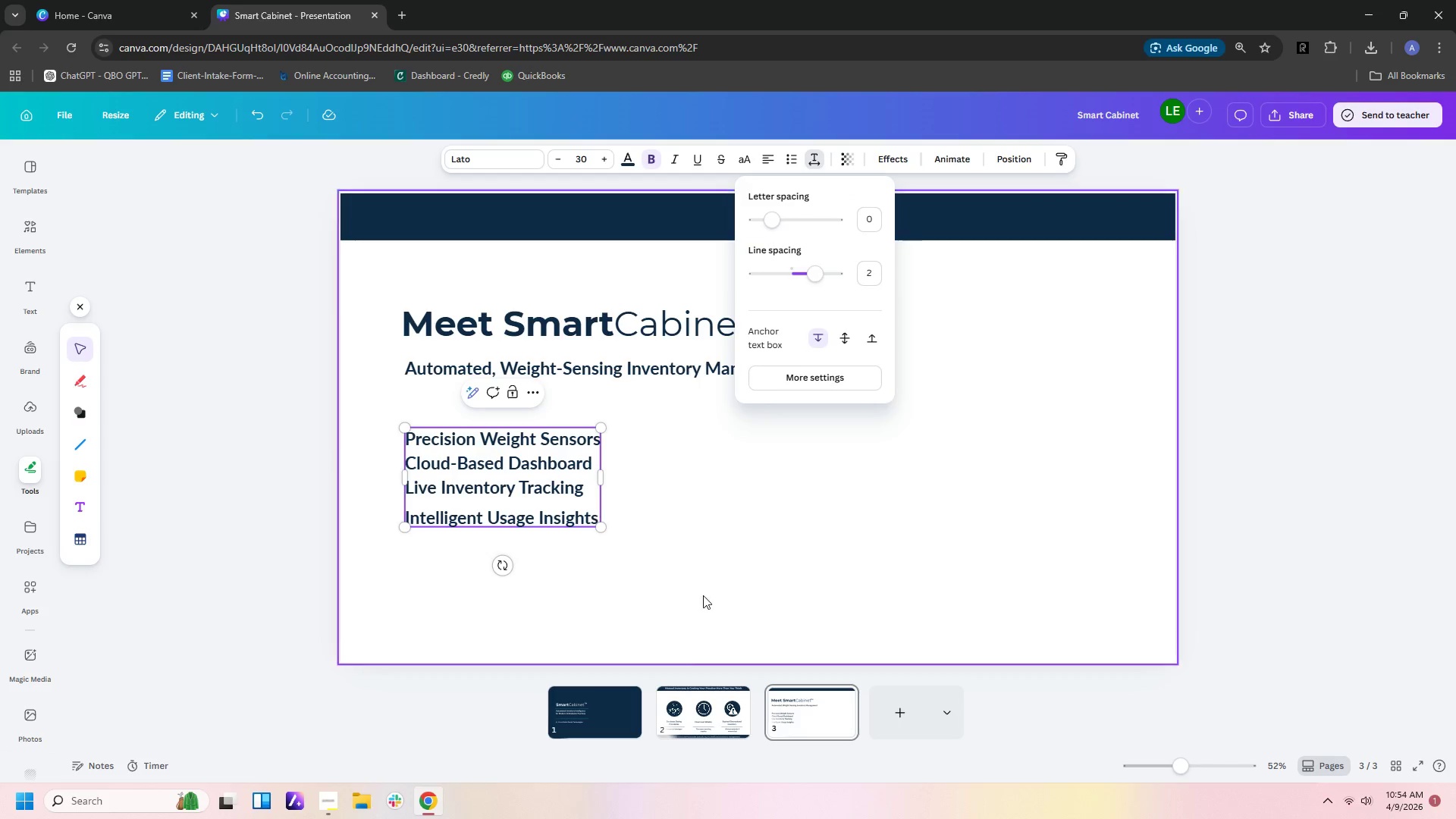 
left_click([677, 659])
 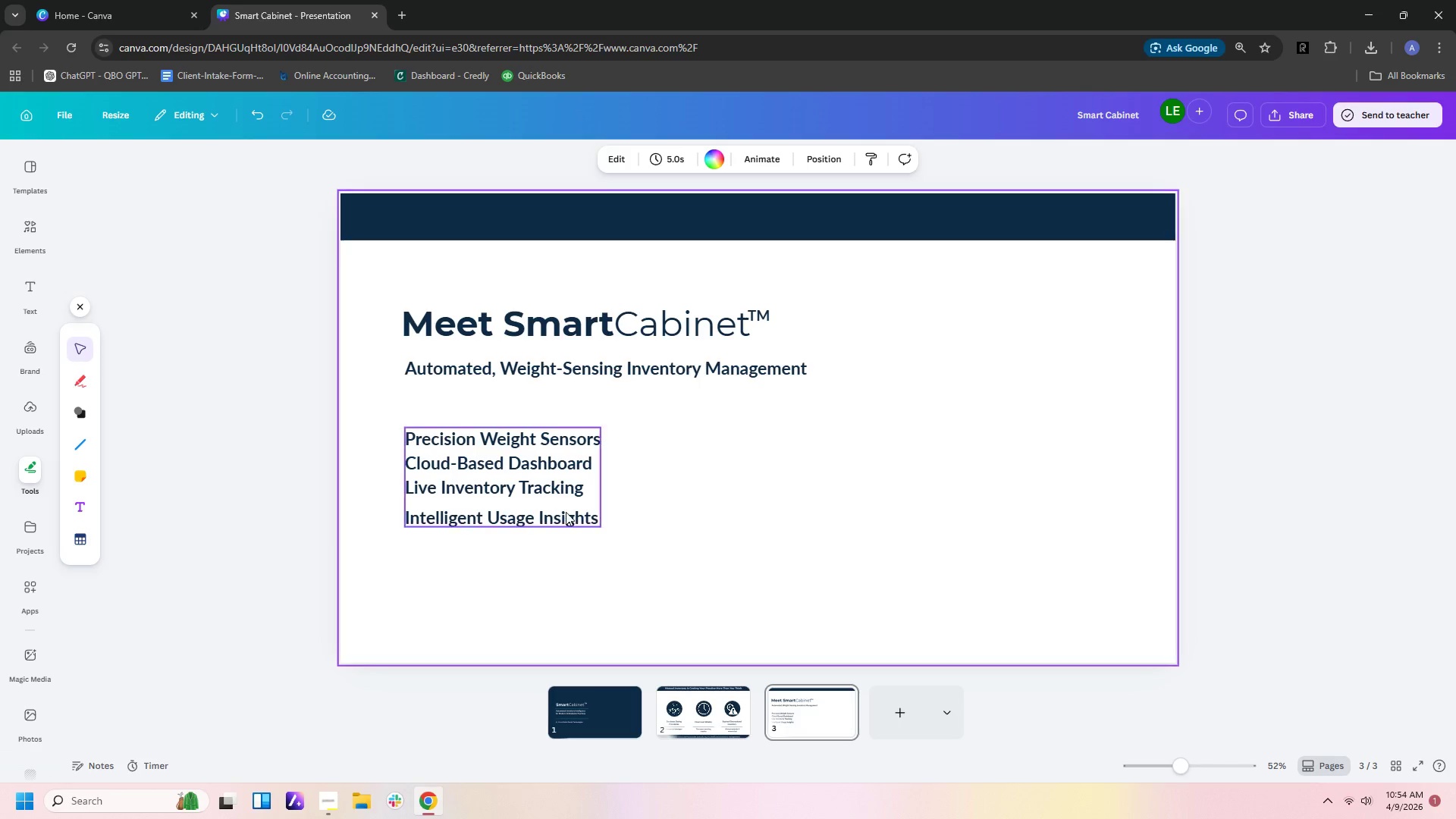 
left_click([566, 512])
 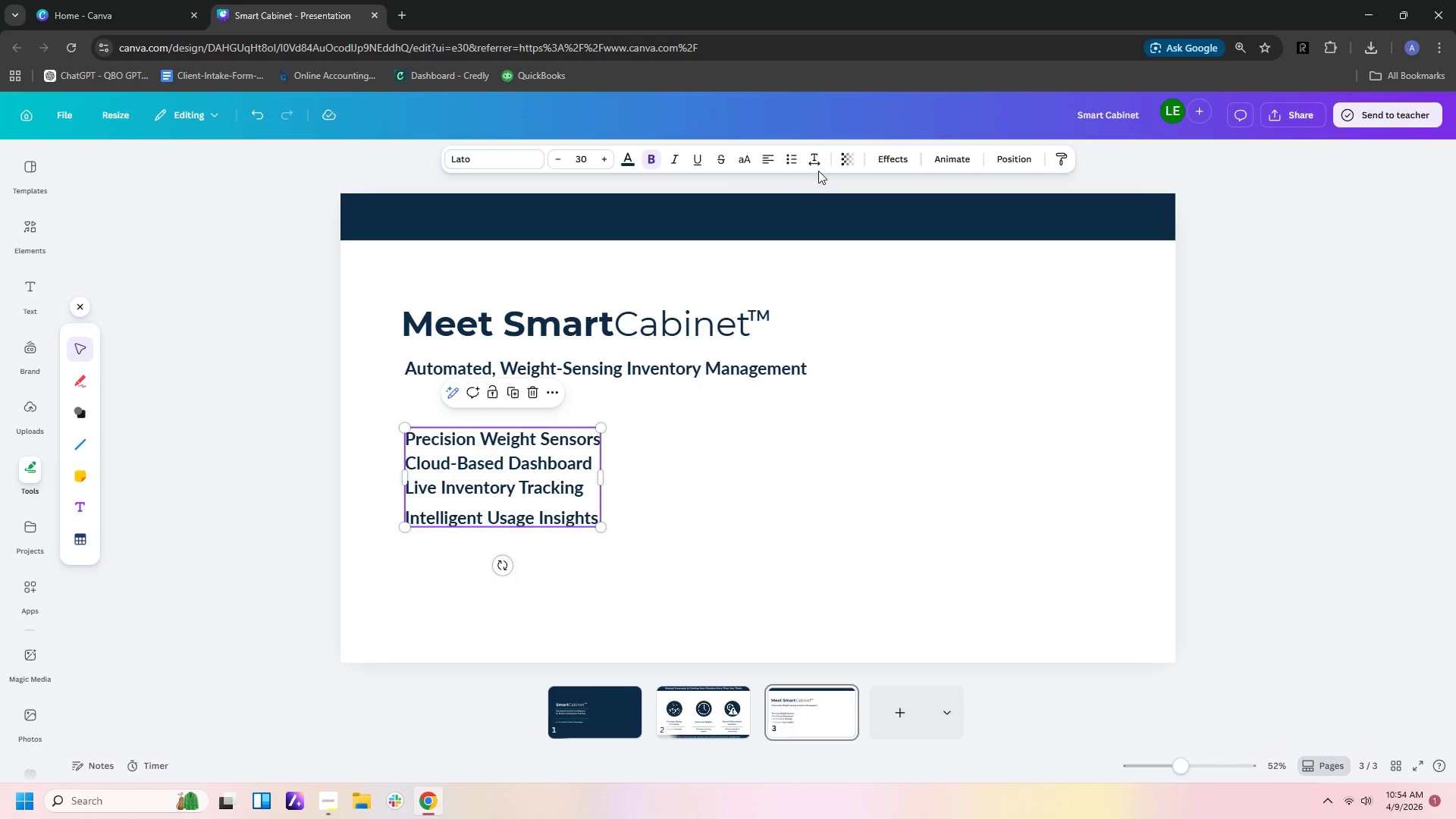 
left_click([815, 164])
 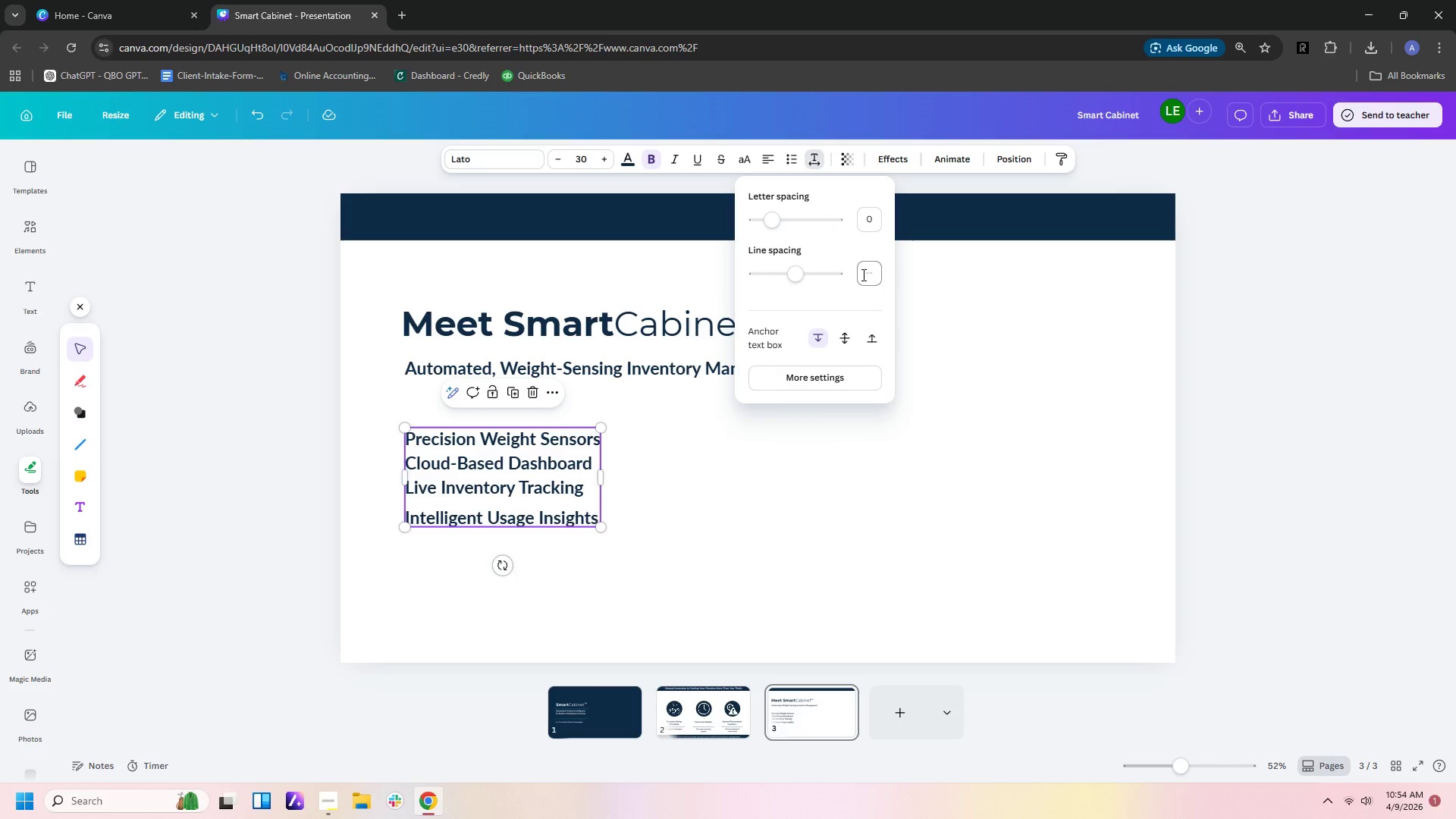 
left_click([862, 275])
 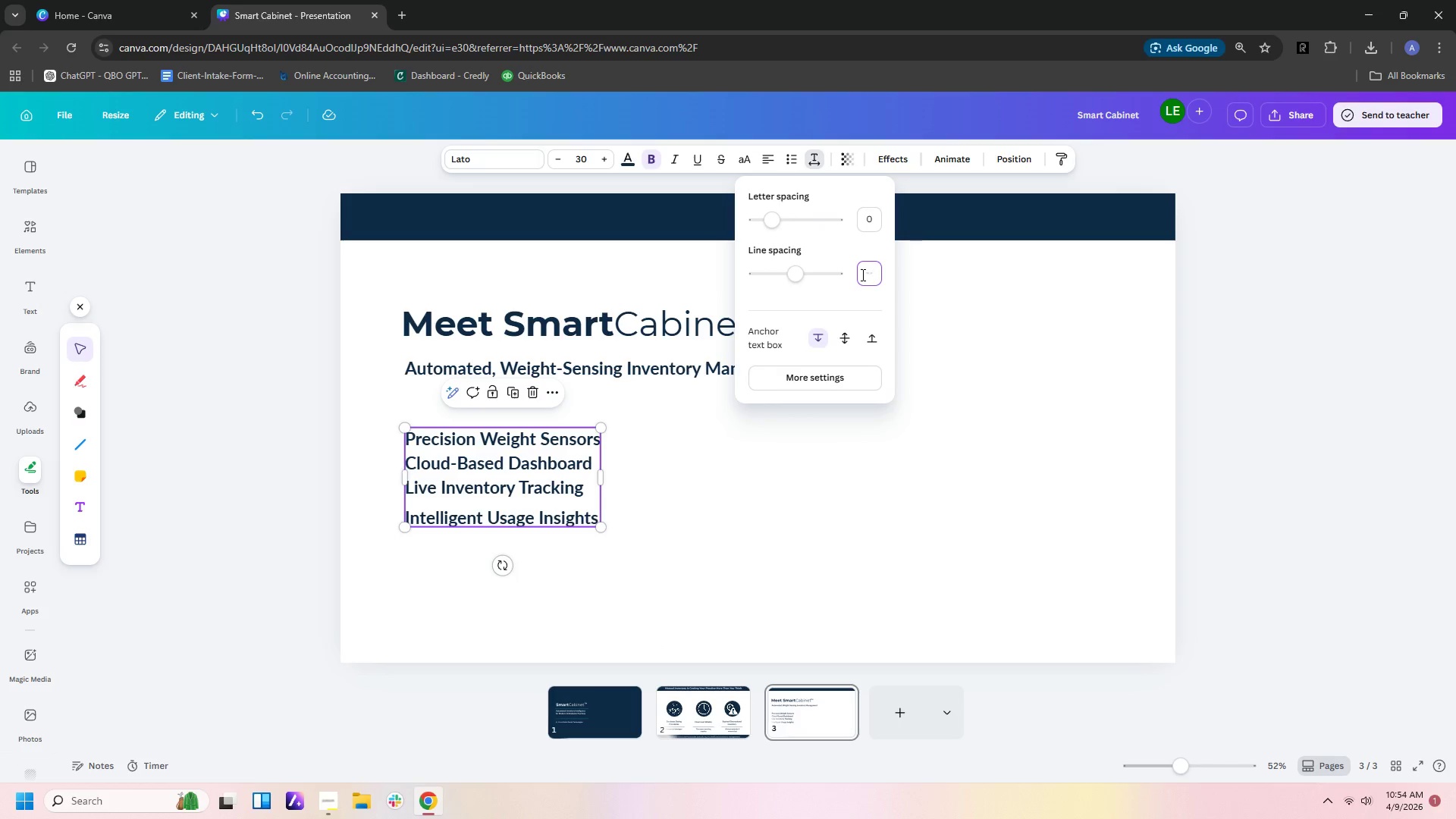 
key(Numpad2)
 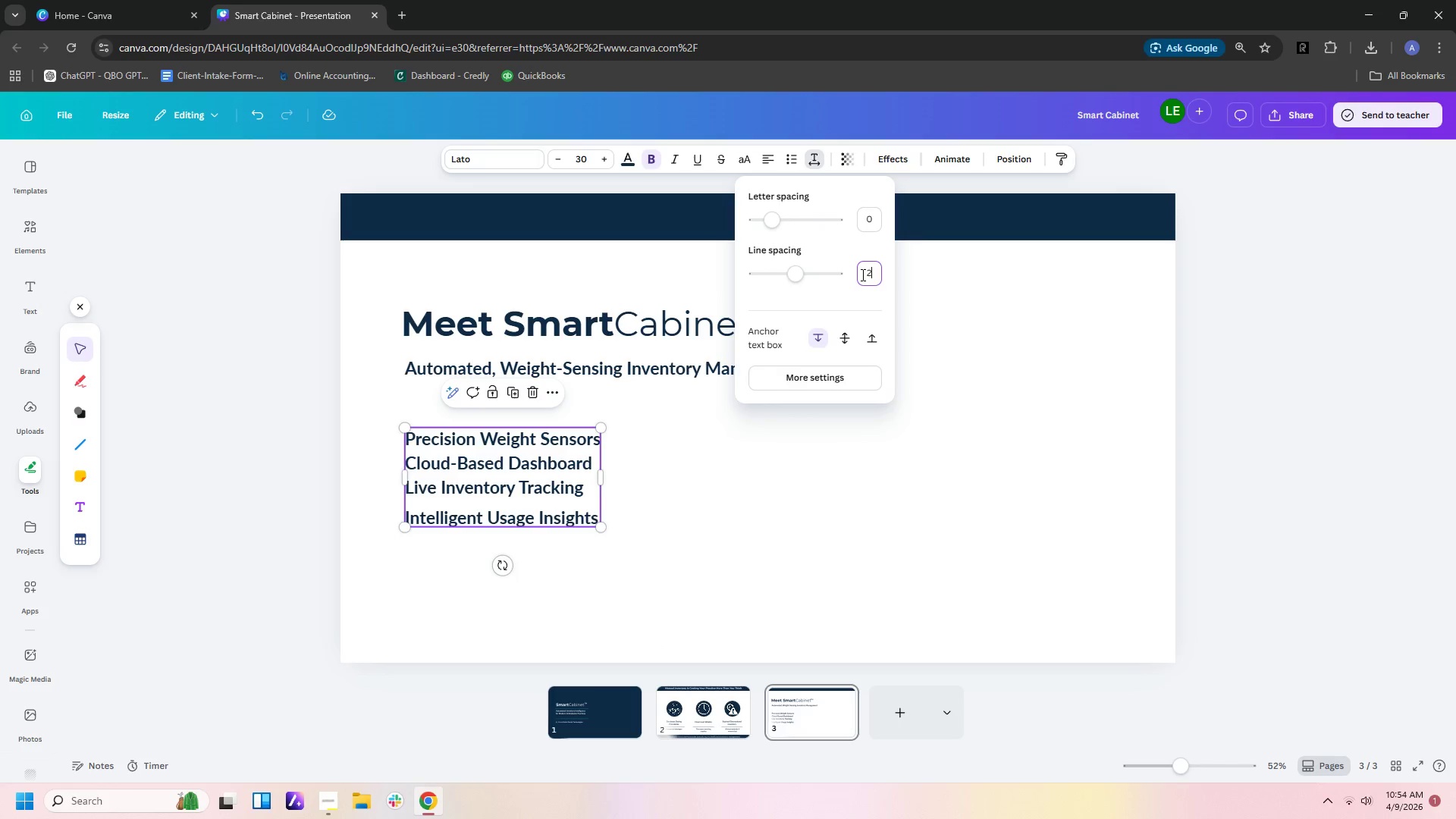 
key(NumpadEnter)
 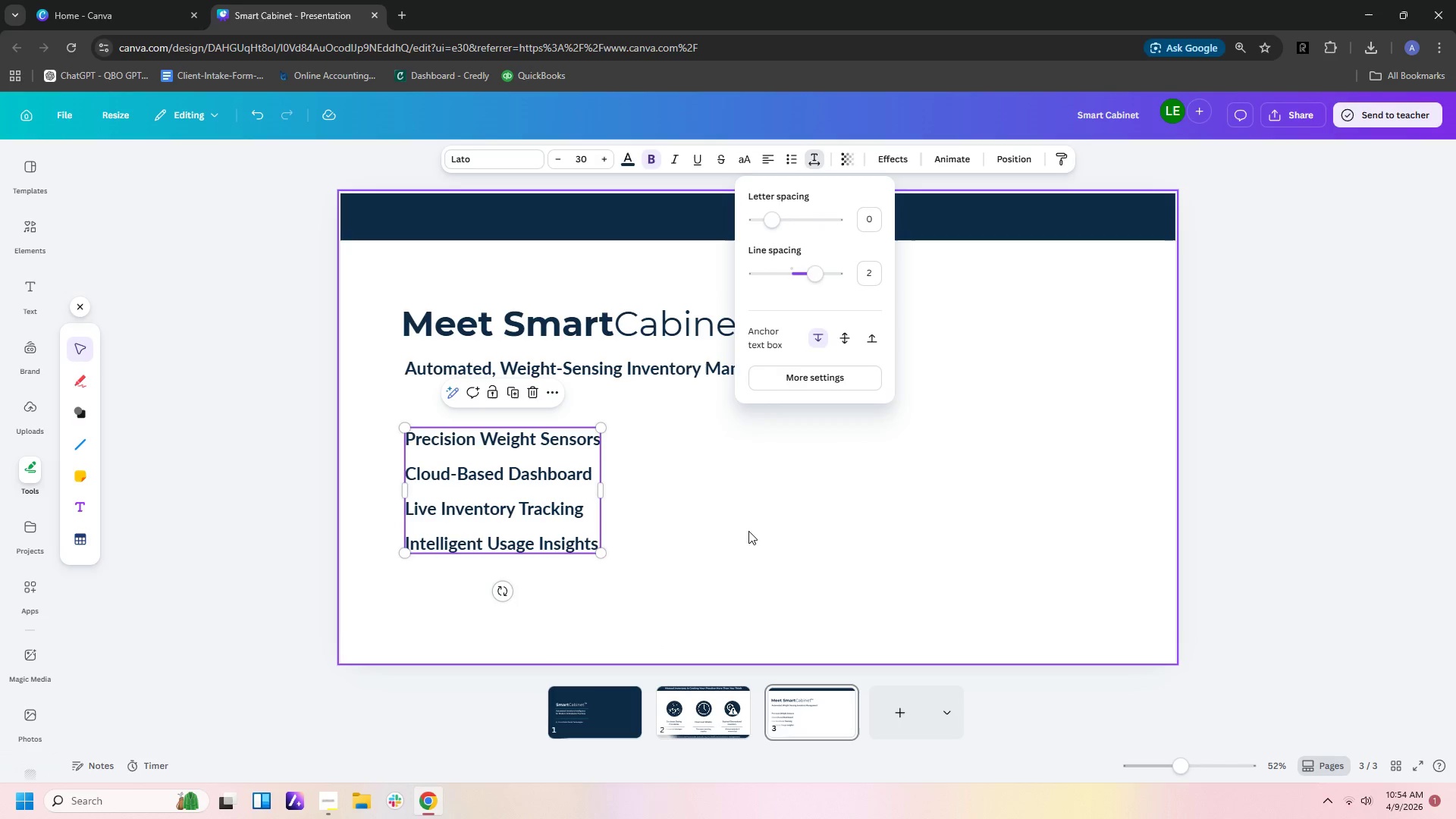 
left_click([730, 529])
 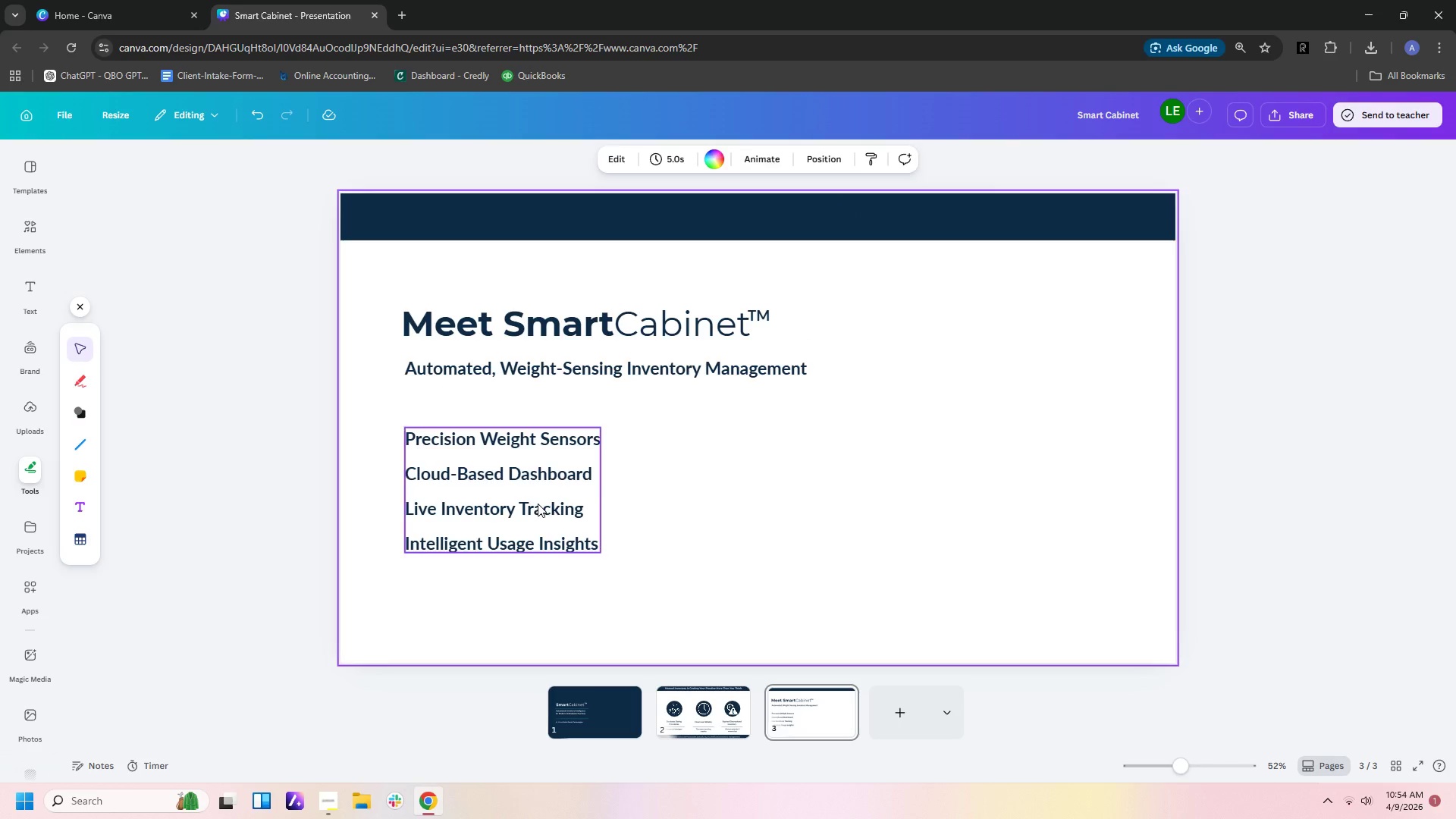 
left_click_drag(start_coordinate=[538, 504], to_coordinate=[599, 497])
 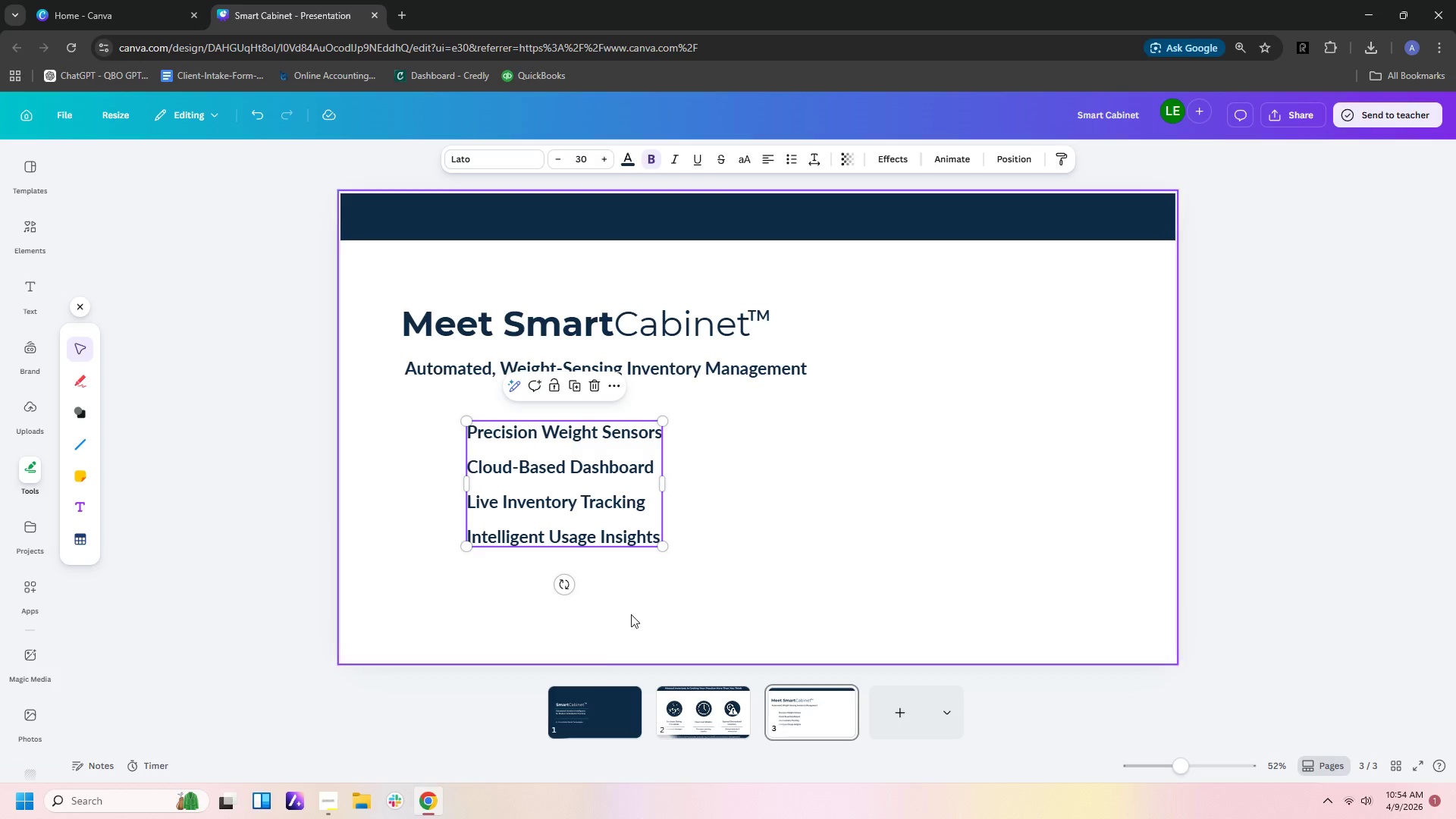 
left_click([601, 705])
 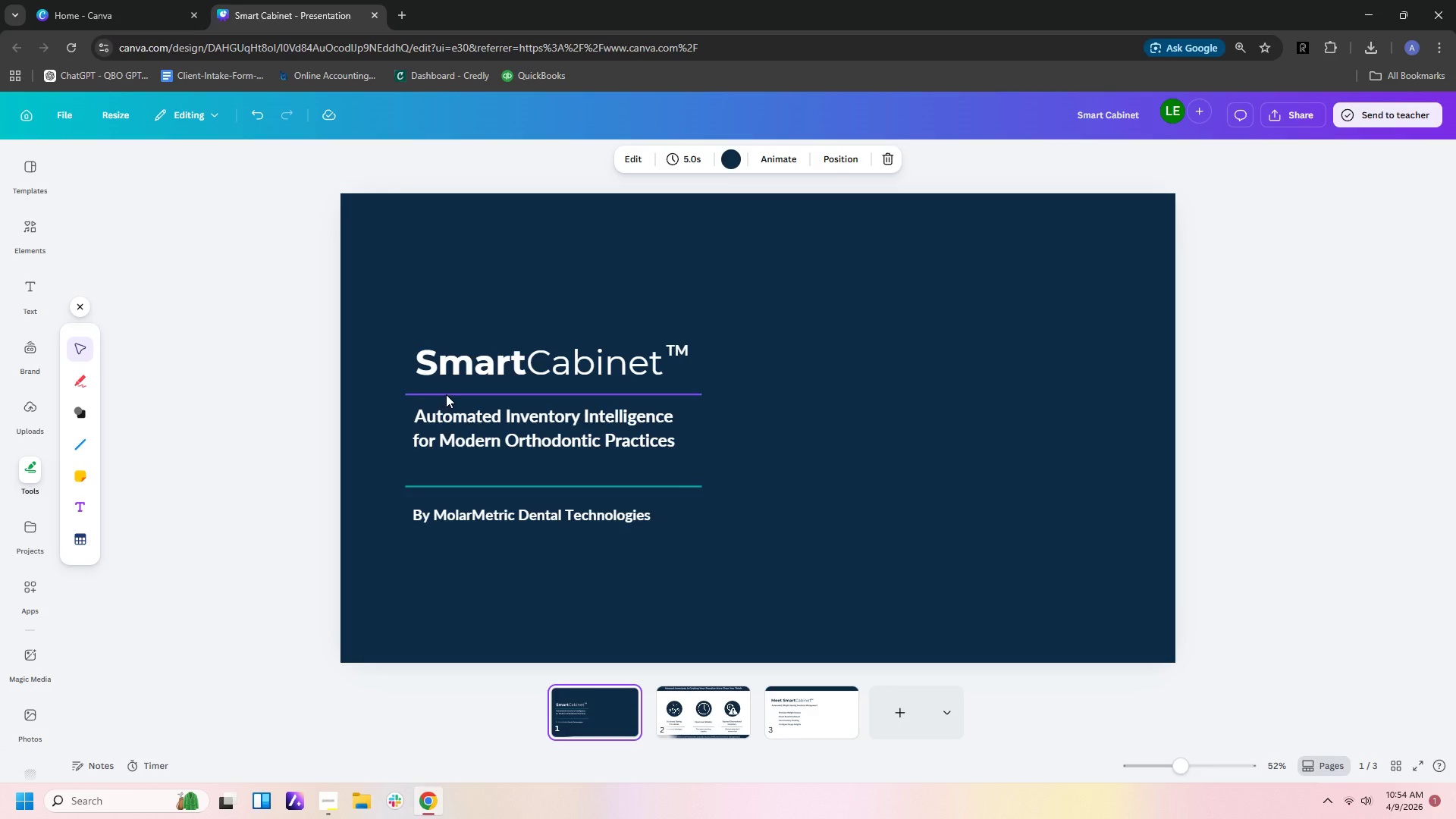 
left_click([446, 394])
 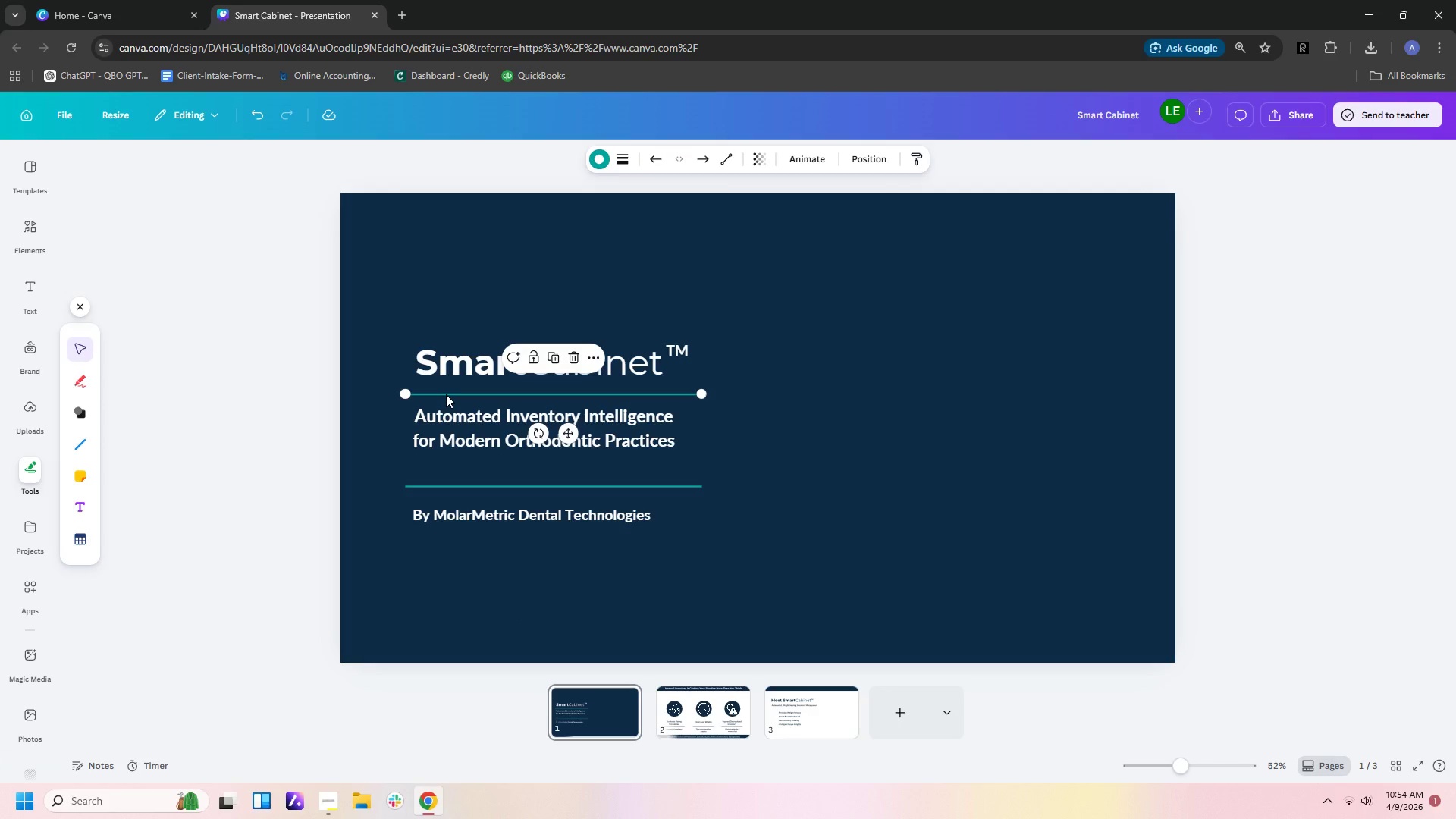 
key(Control+C)
 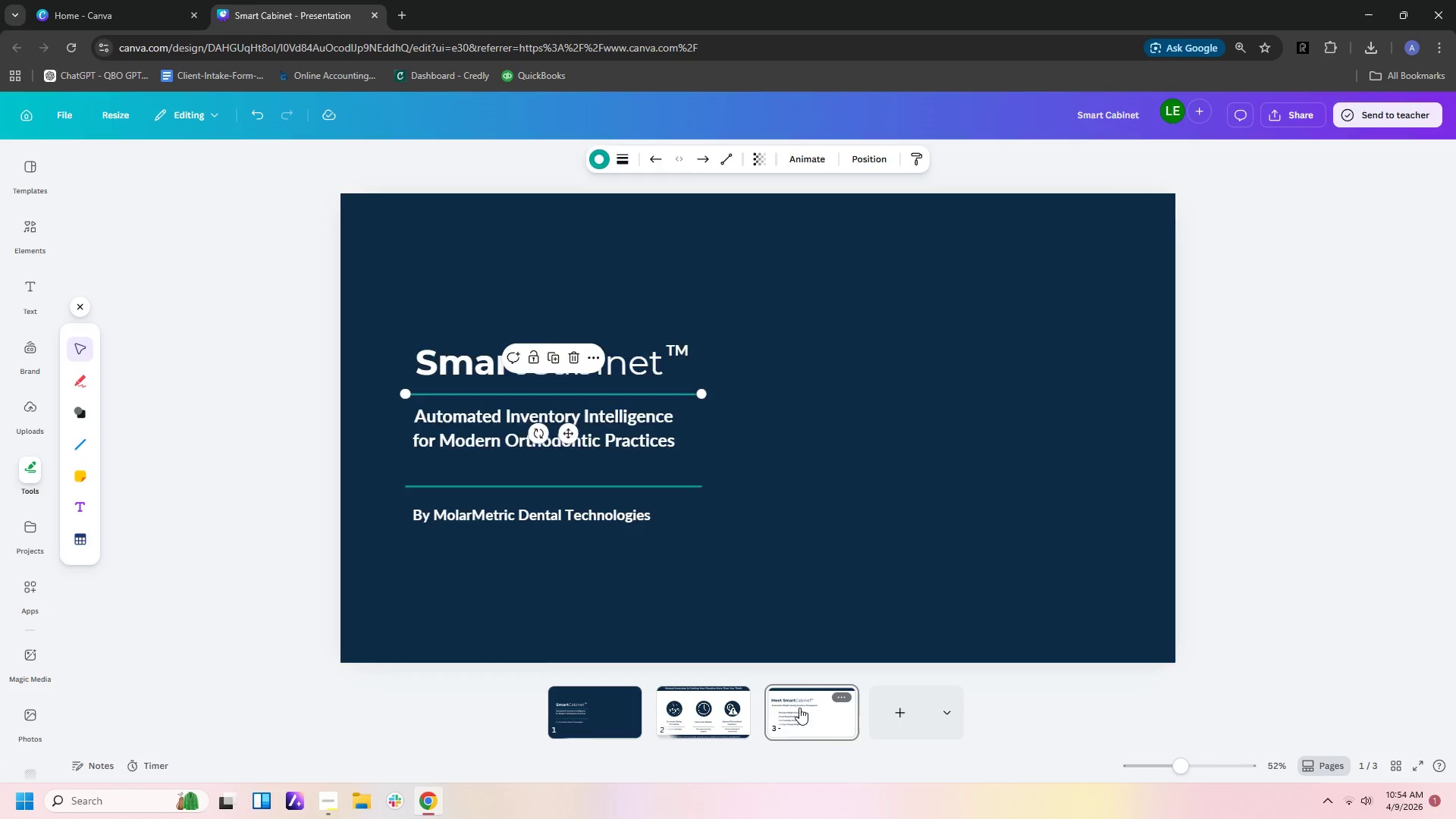 
key(Control+V)
 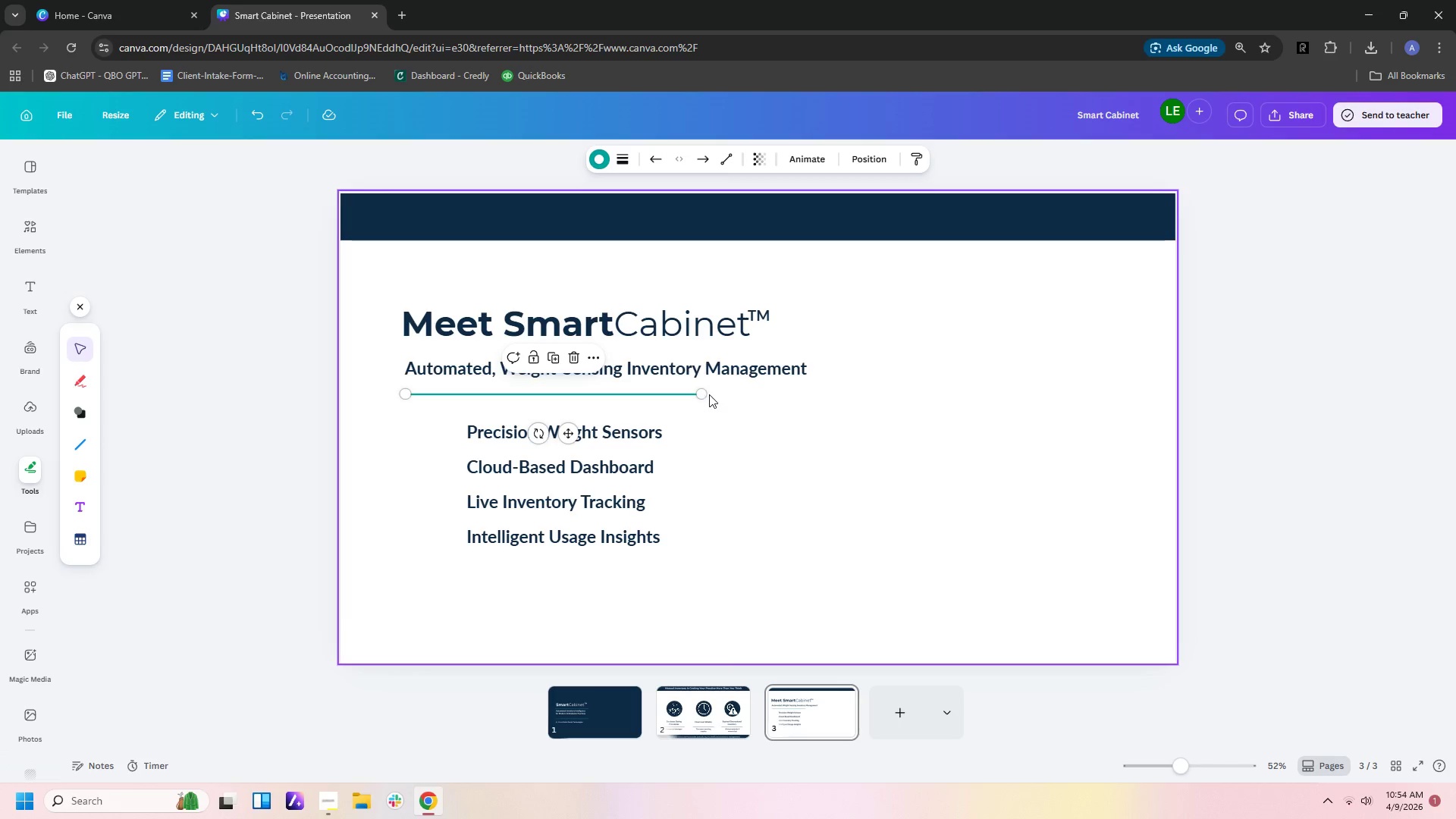 
left_click_drag(start_coordinate=[701, 394], to_coordinate=[821, 394])
 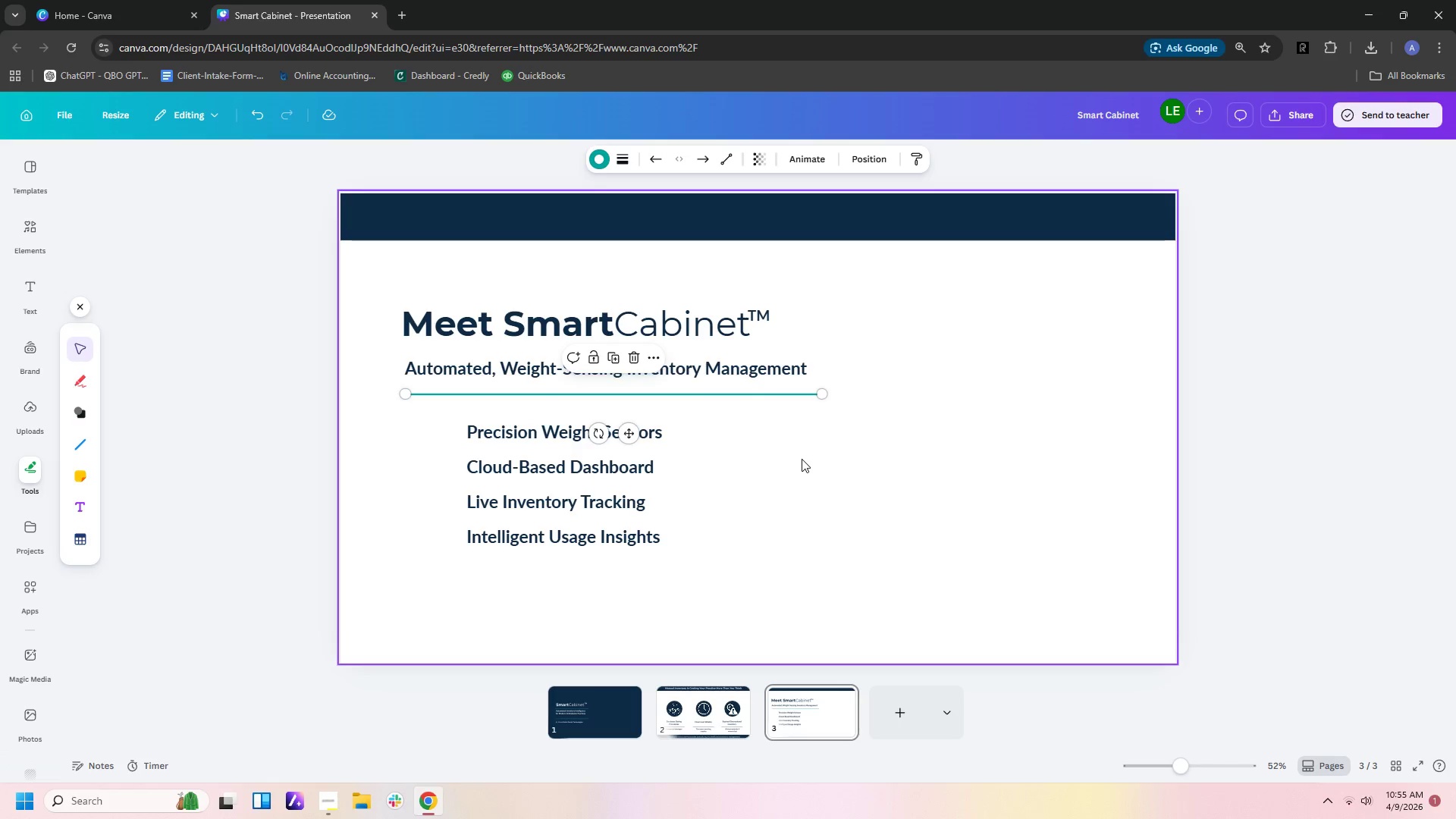 
left_click([802, 459])
 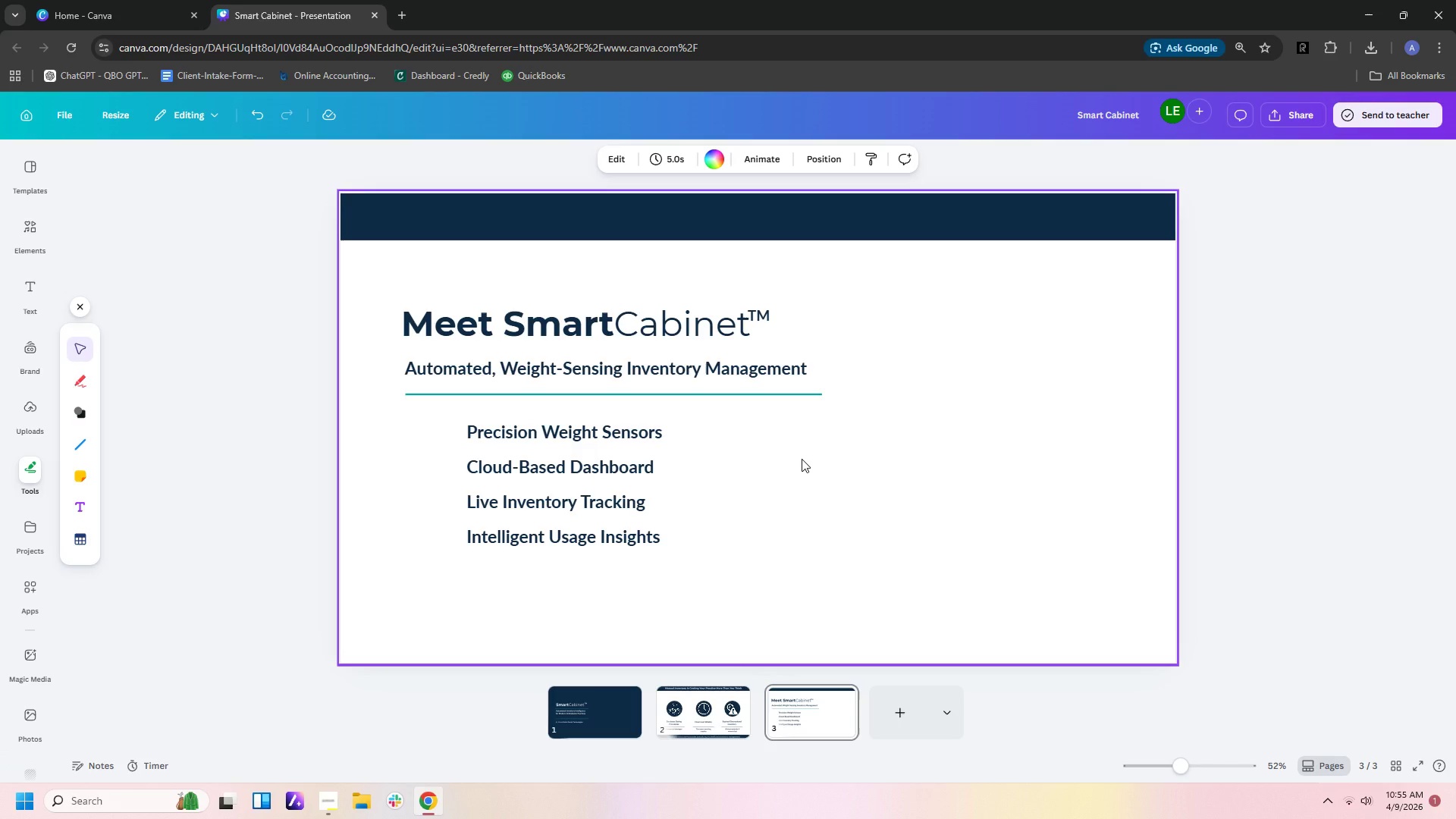 
wait(5.16)
 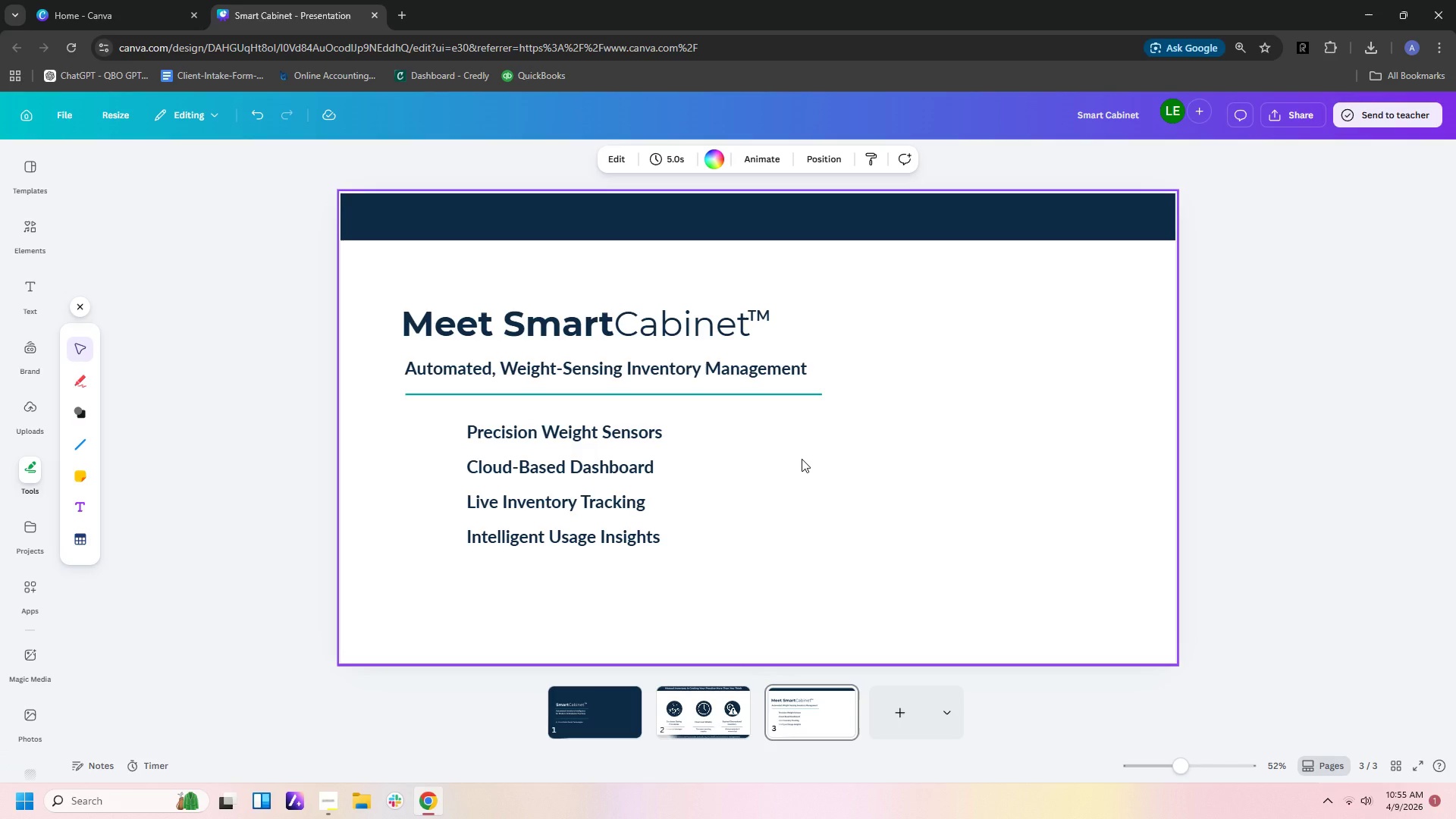 
left_click([604, 483])
 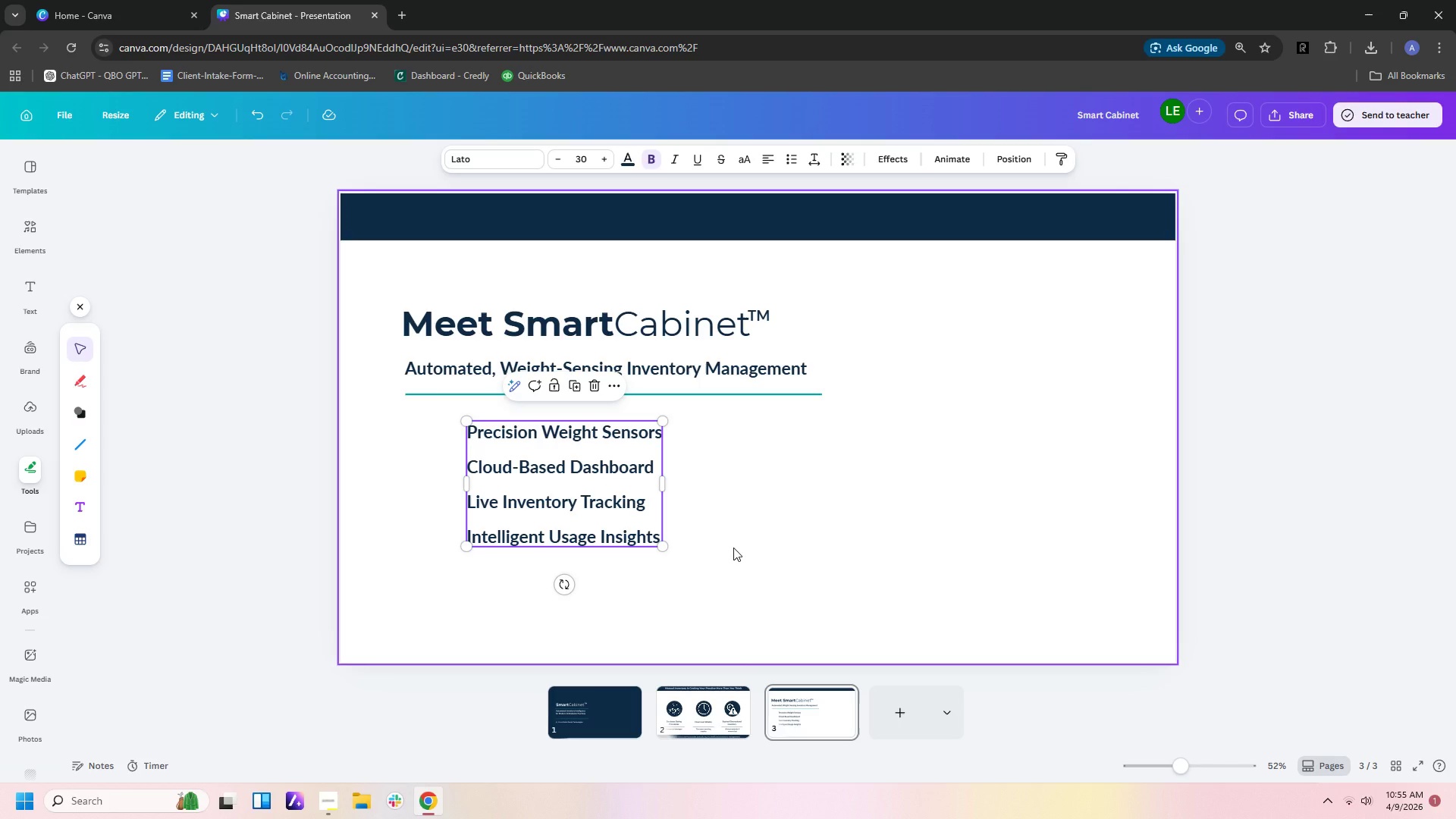 
wait(6.01)
 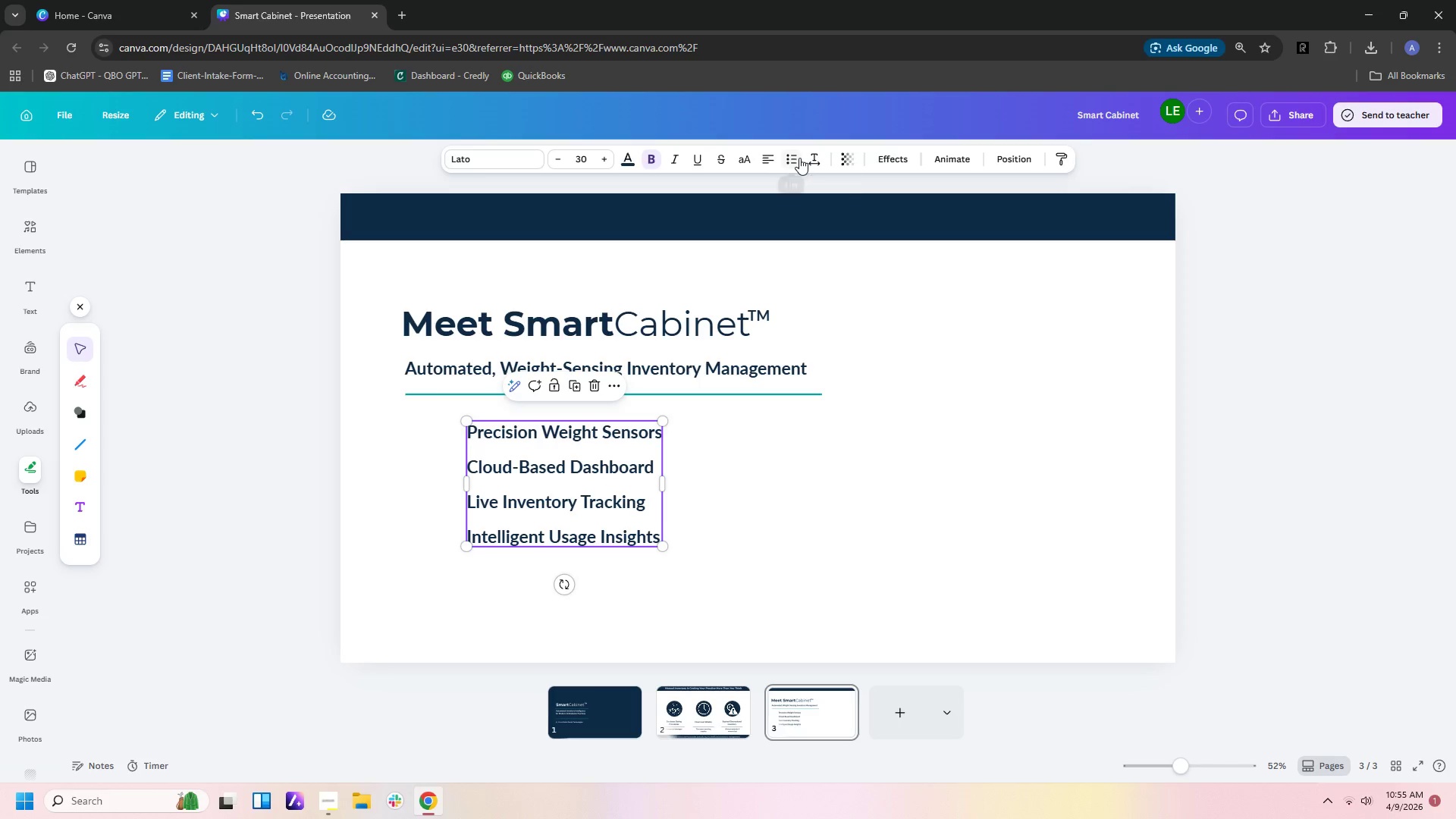 
left_click([158, 372])
 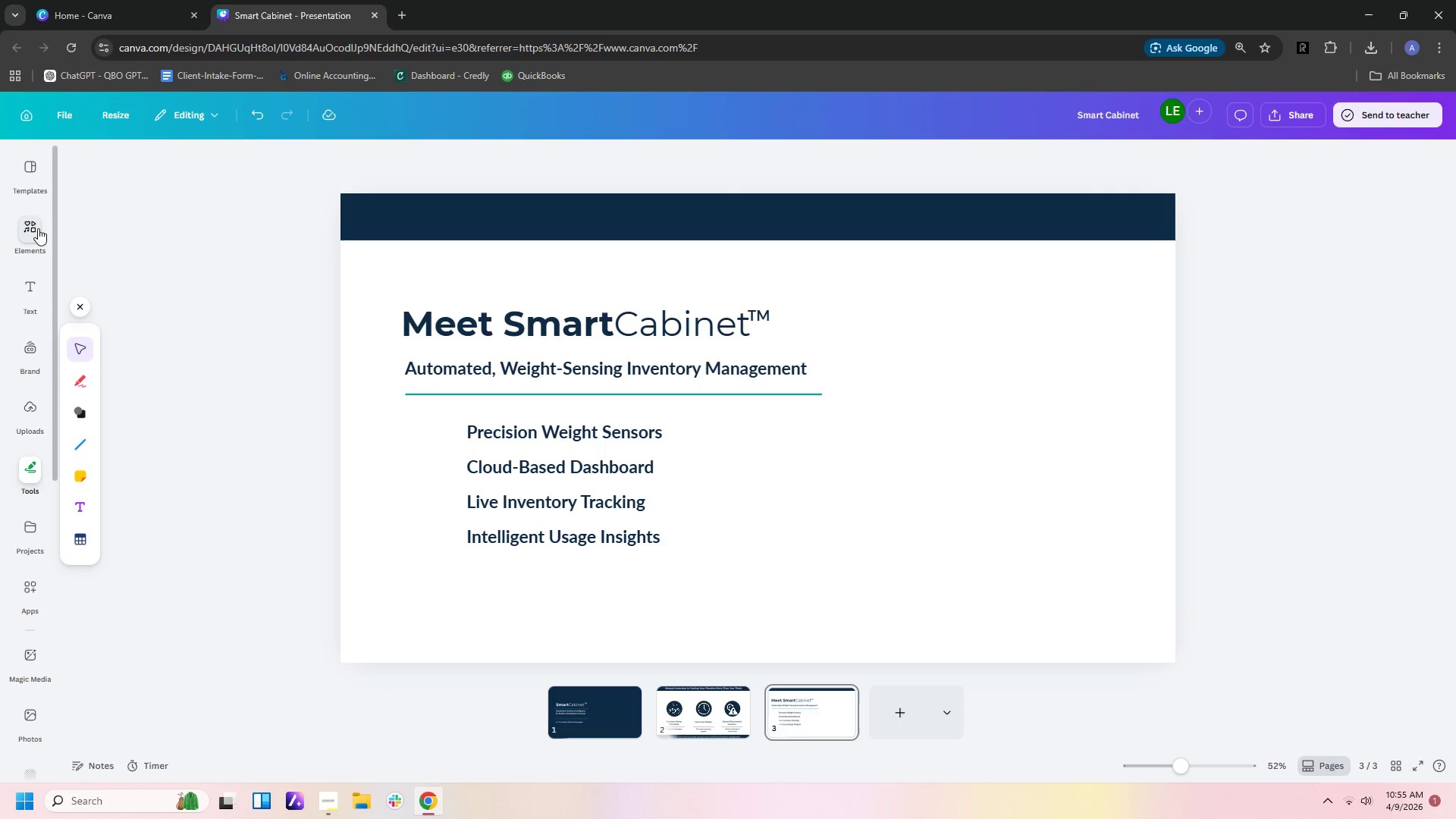 
left_click([38, 228])
 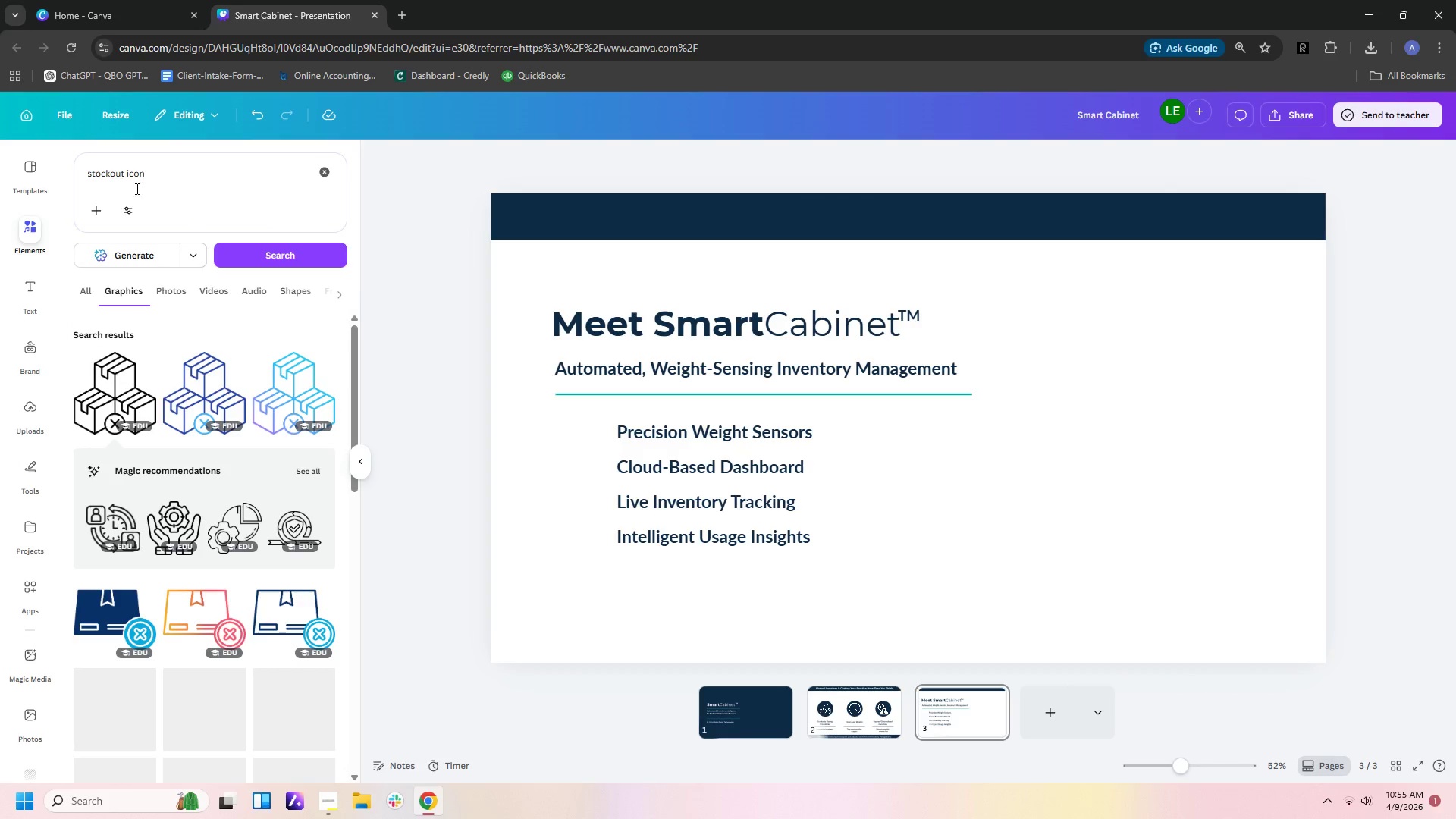 
left_click_drag(start_coordinate=[163, 171], to_coordinate=[0, 152])
 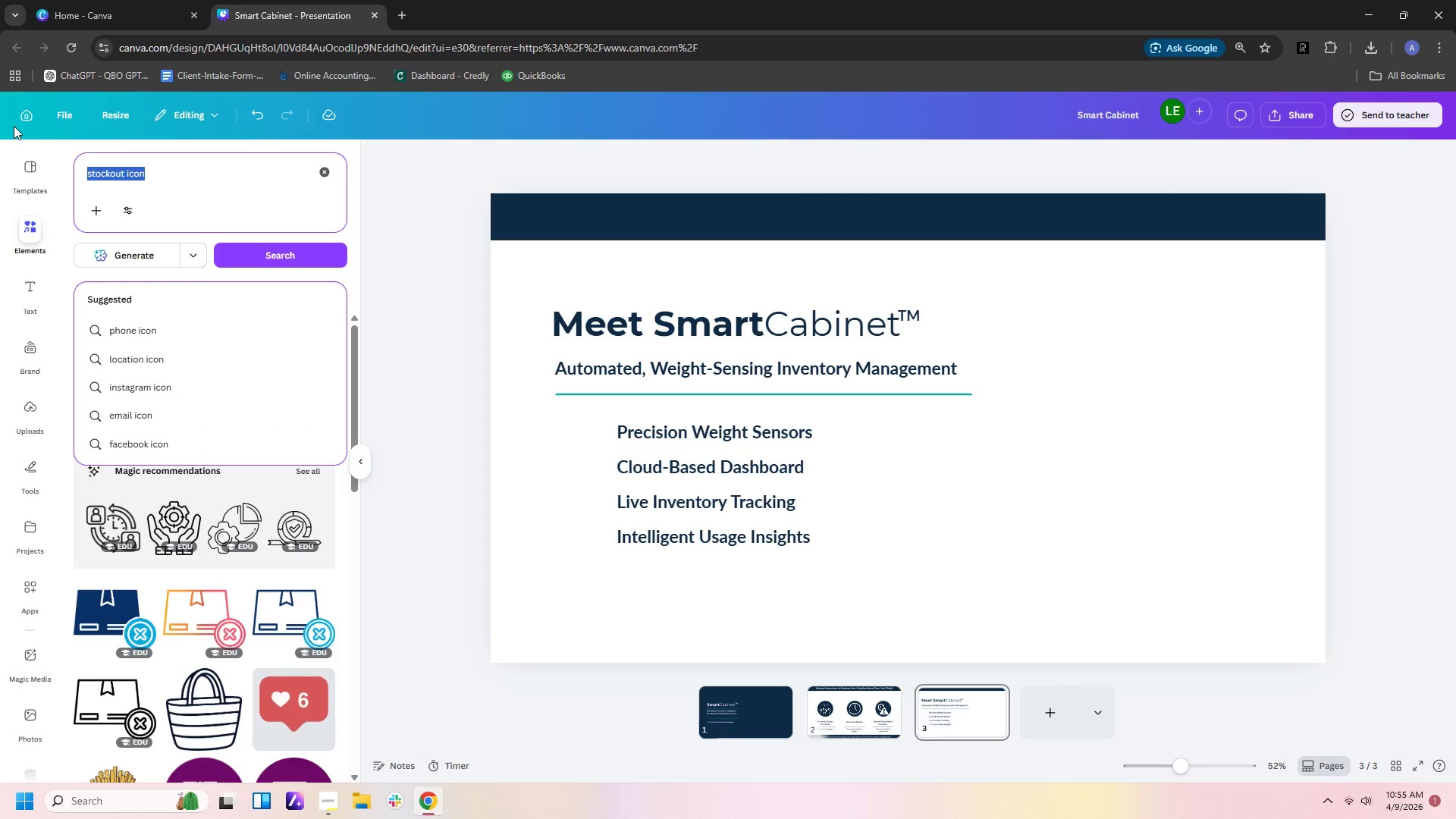 
type(weight icnon)
key(Backspace)
key(Backspace)
key(Backspace)
type(on)
 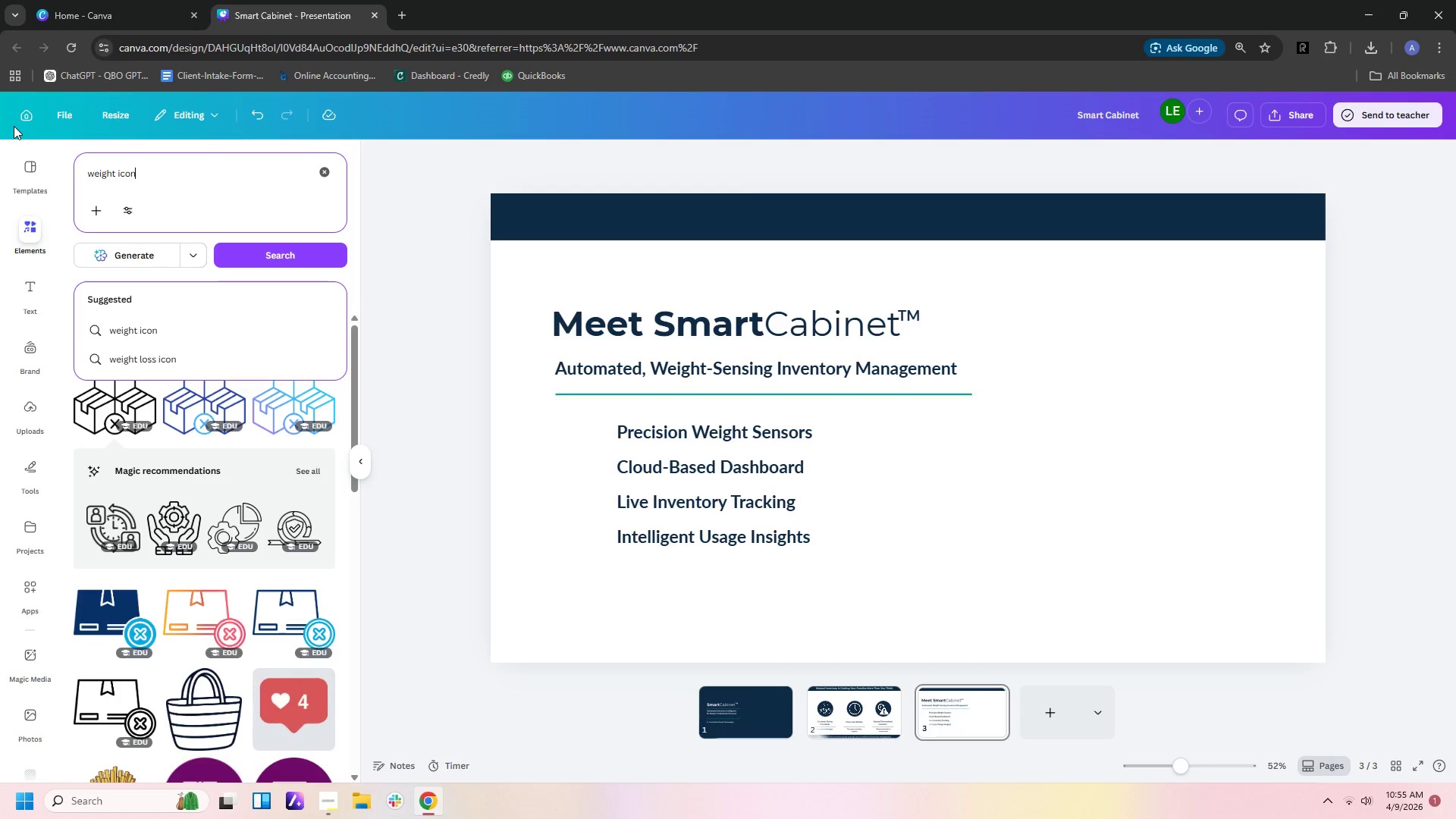 
key(Enter)
 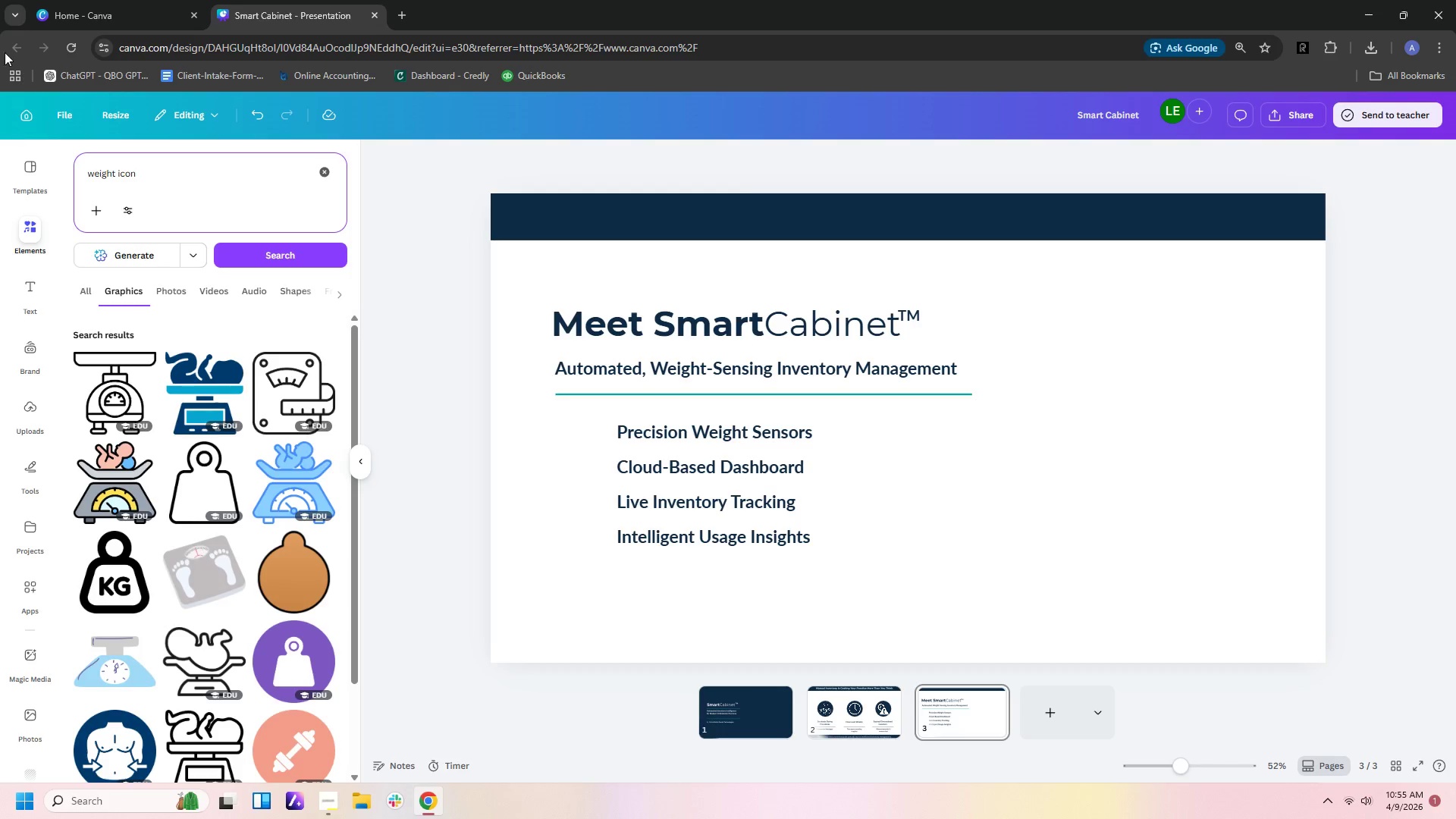 
mouse_move([256, 388])
 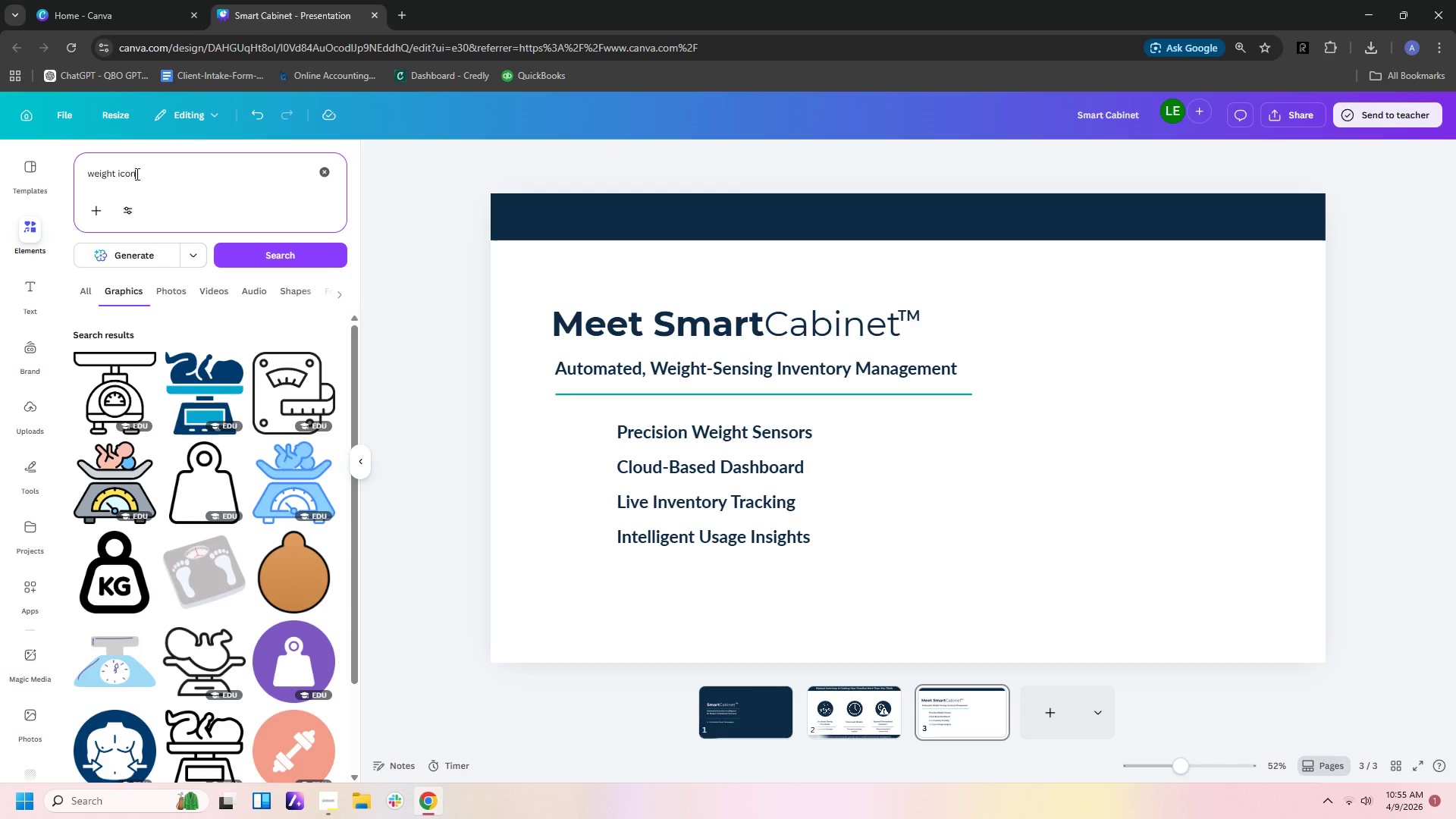 
left_click([114, 172])
 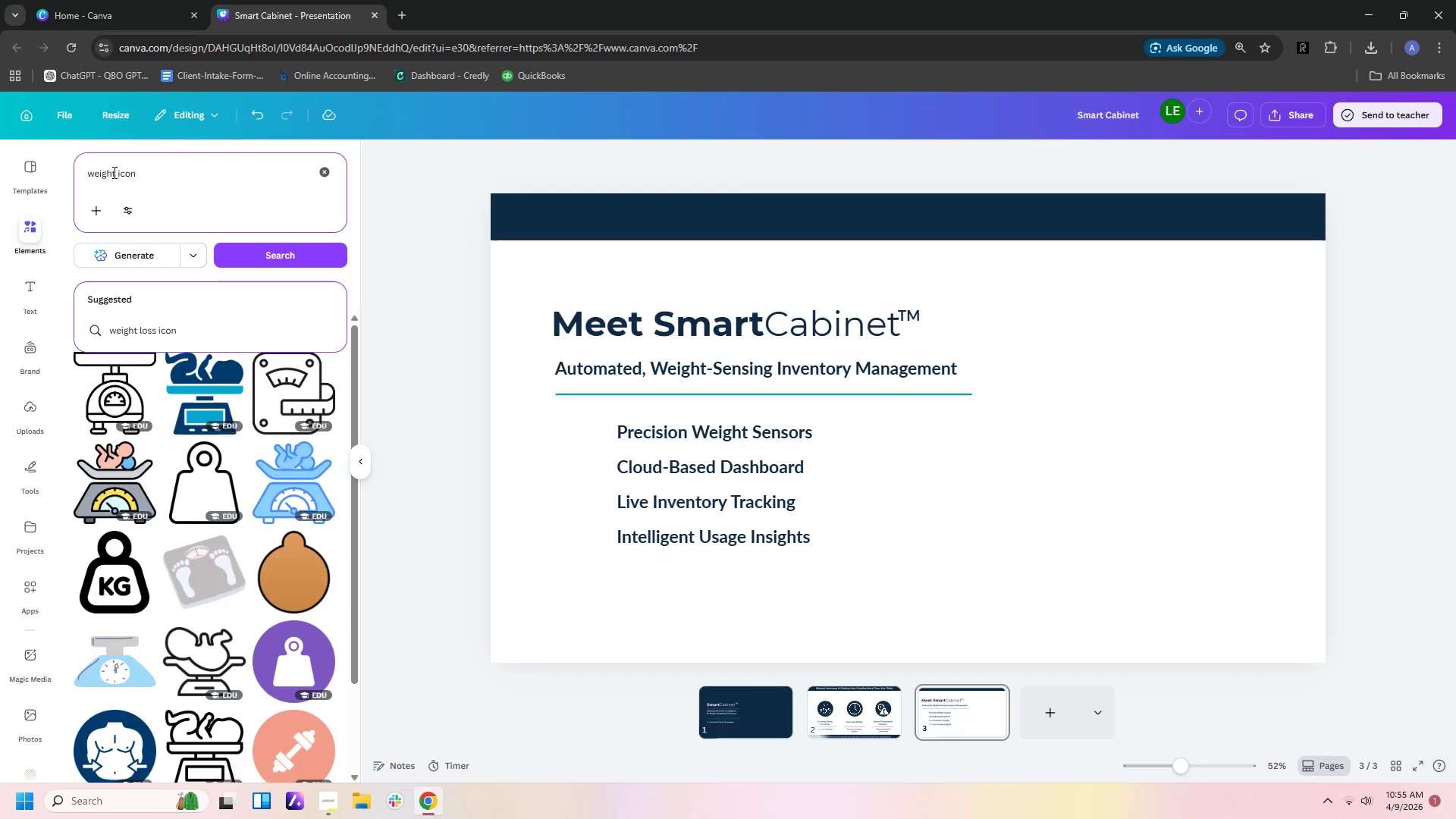 
type( sensor)
 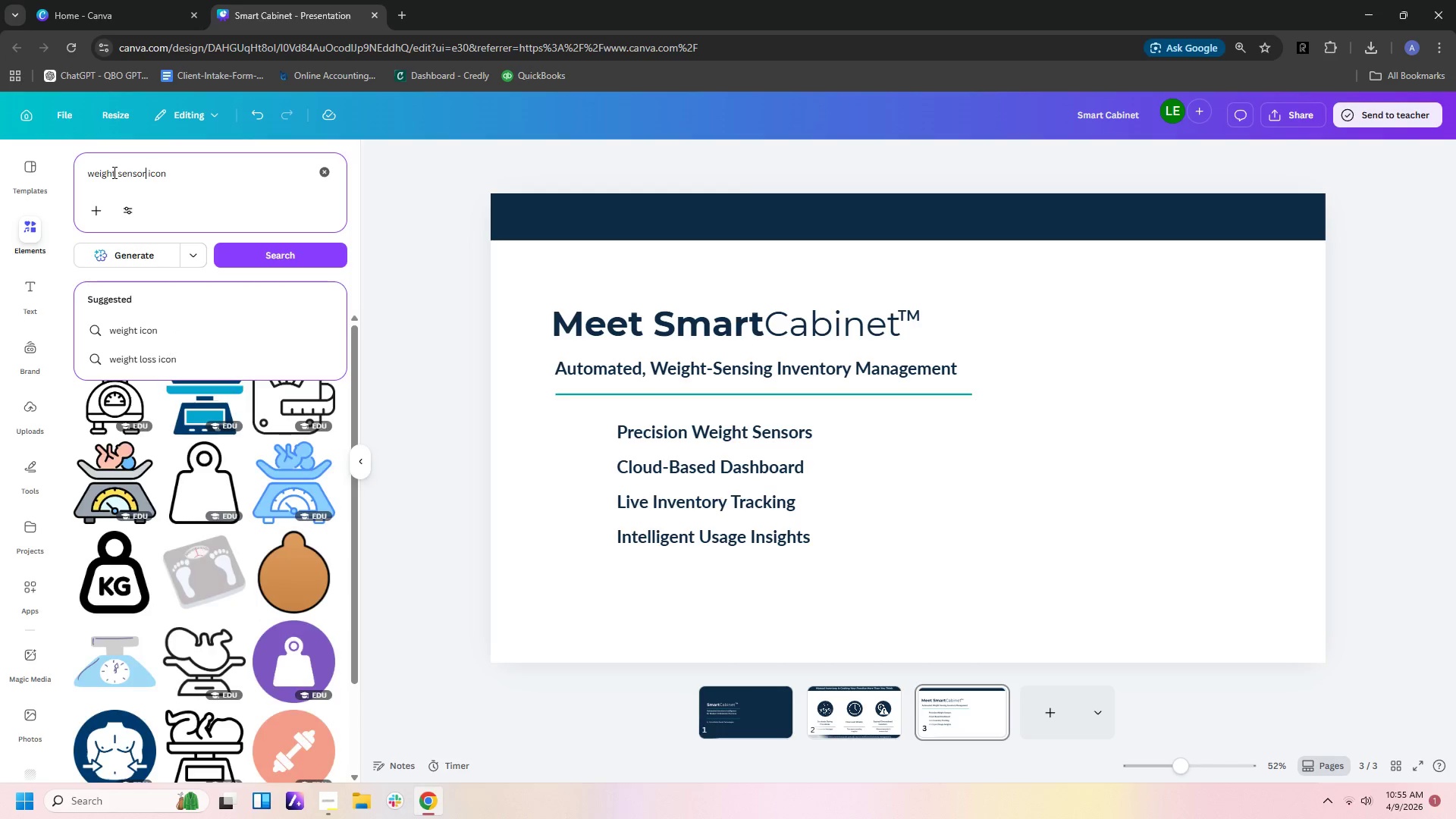 
key(Enter)
 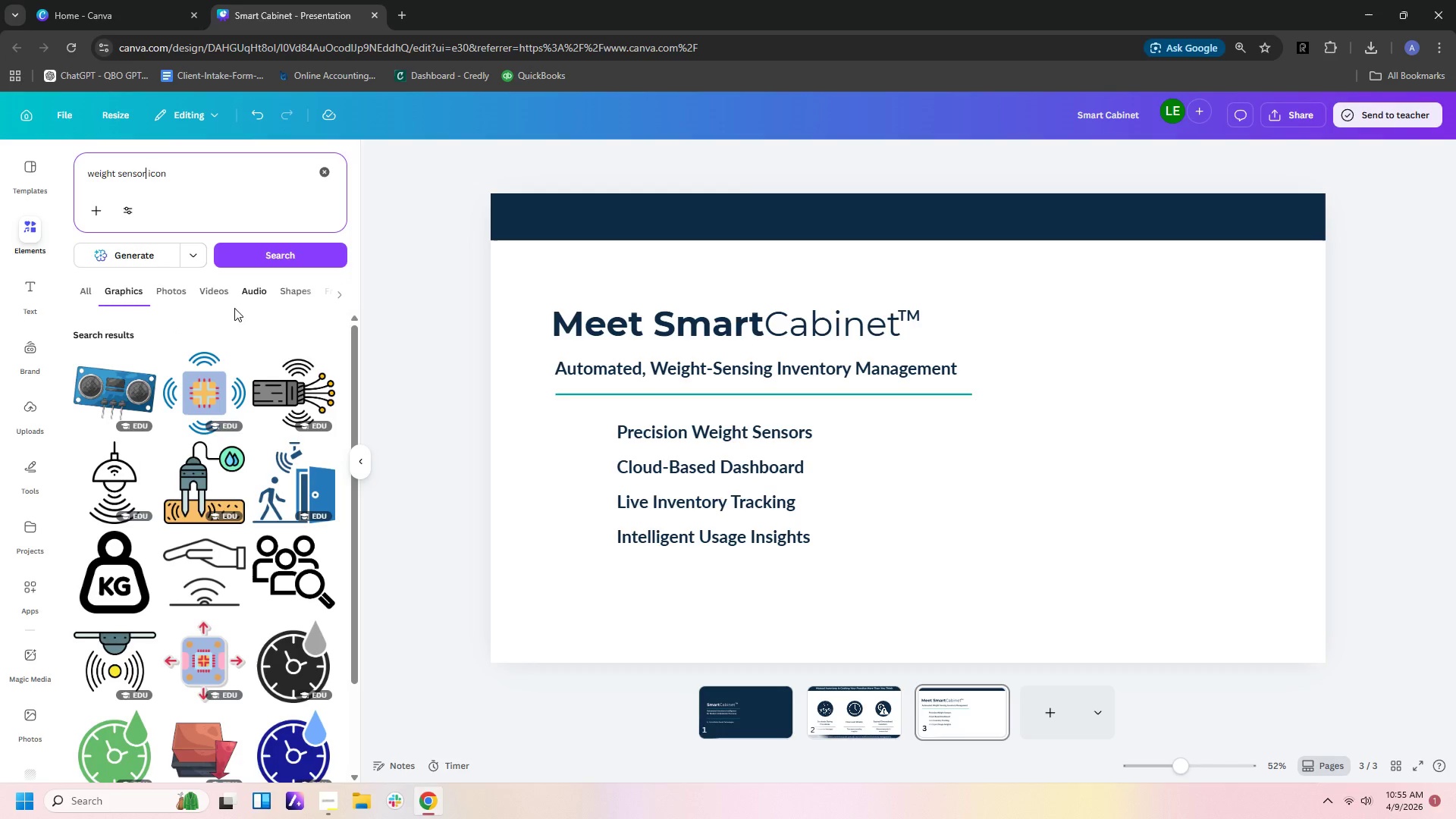 
scroll: coordinate [244, 421], scroll_direction: down, amount: 4.0
 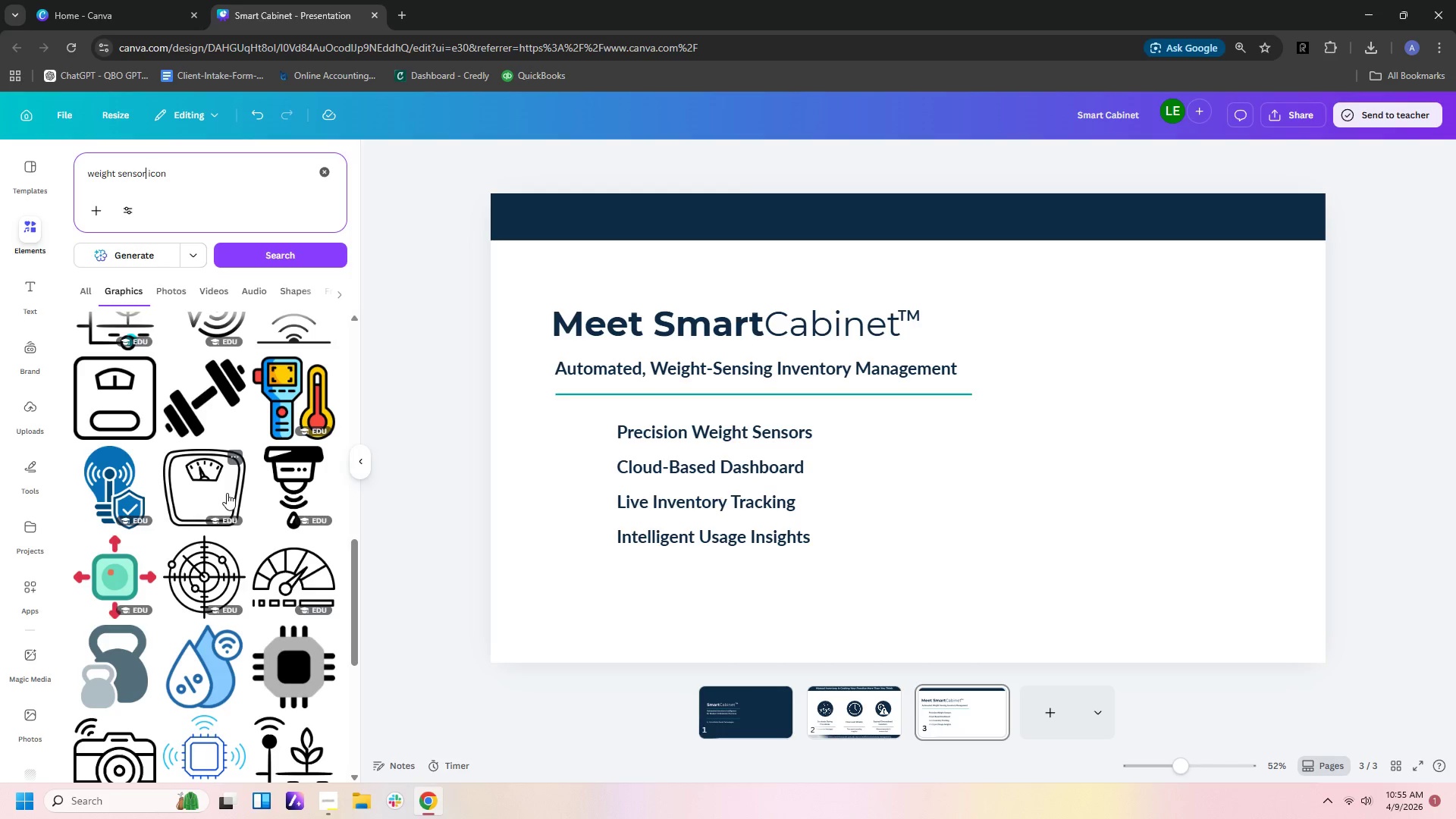 
wait(5.66)
 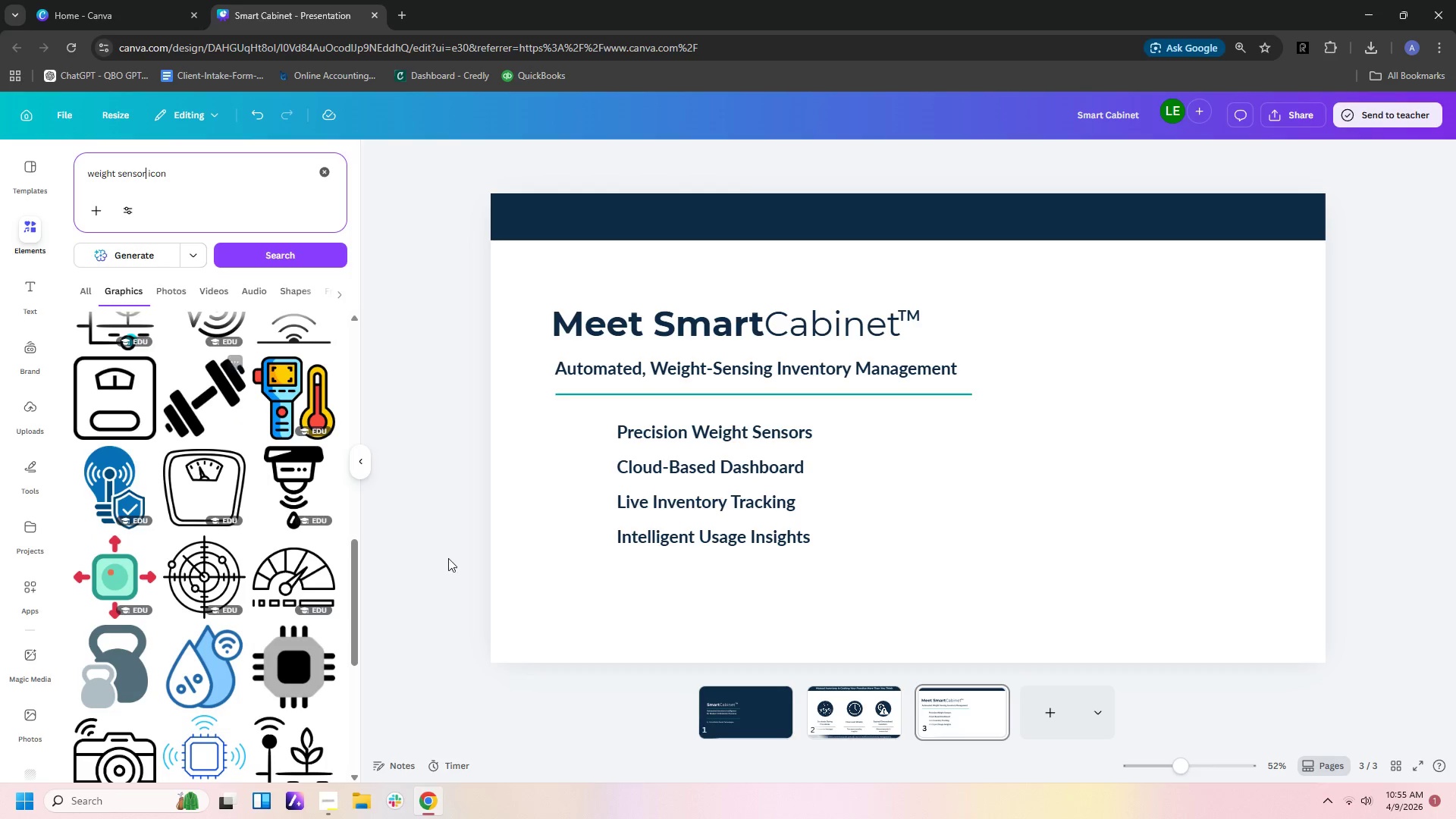 
scroll: coordinate [224, 496], scroll_direction: down, amount: 3.0
 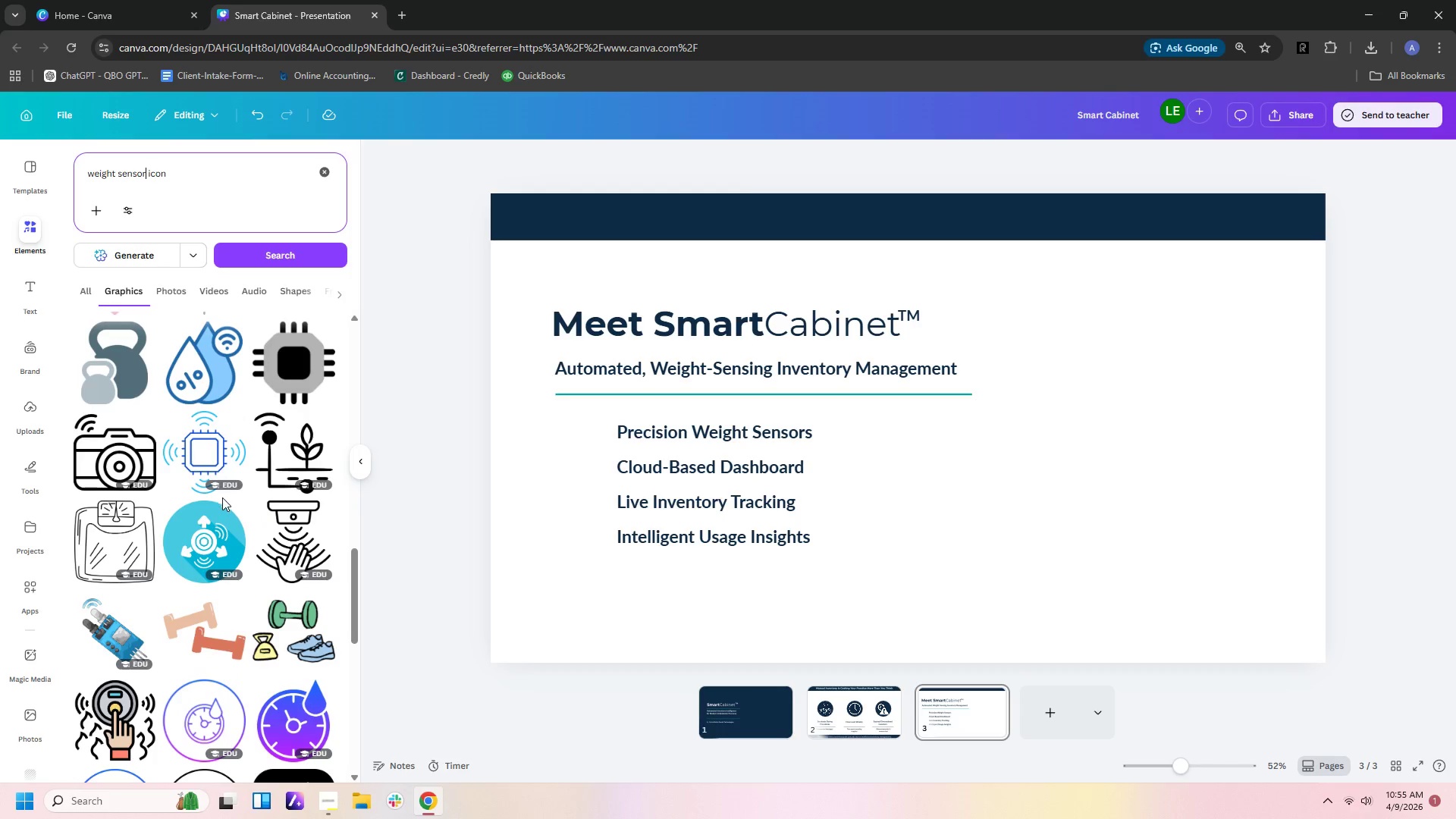 
scroll: coordinate [196, 488], scroll_direction: up, amount: 5.0
 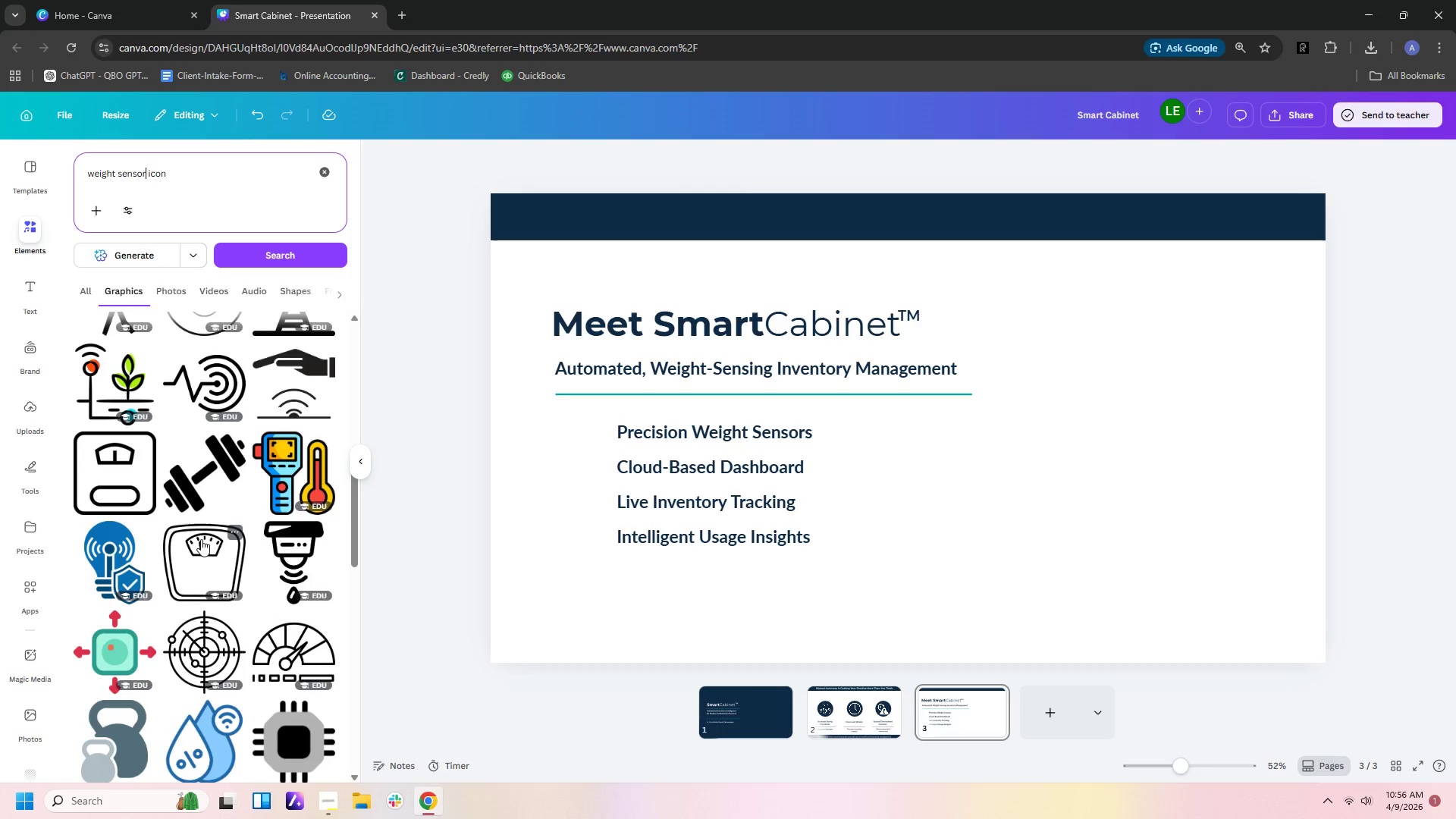 
wait(7.12)
 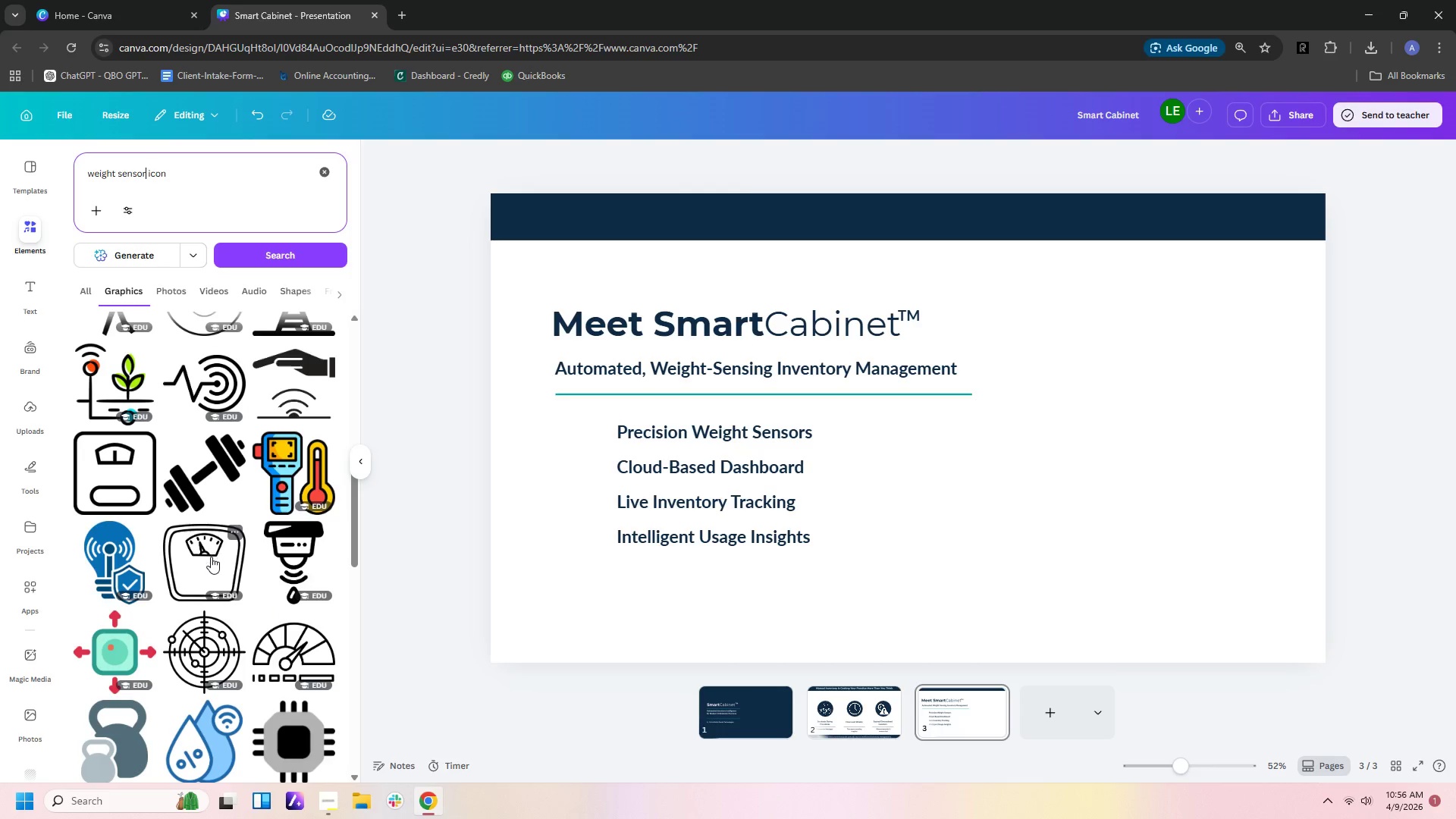 
scroll: coordinate [245, 497], scroll_direction: up, amount: 8.0
 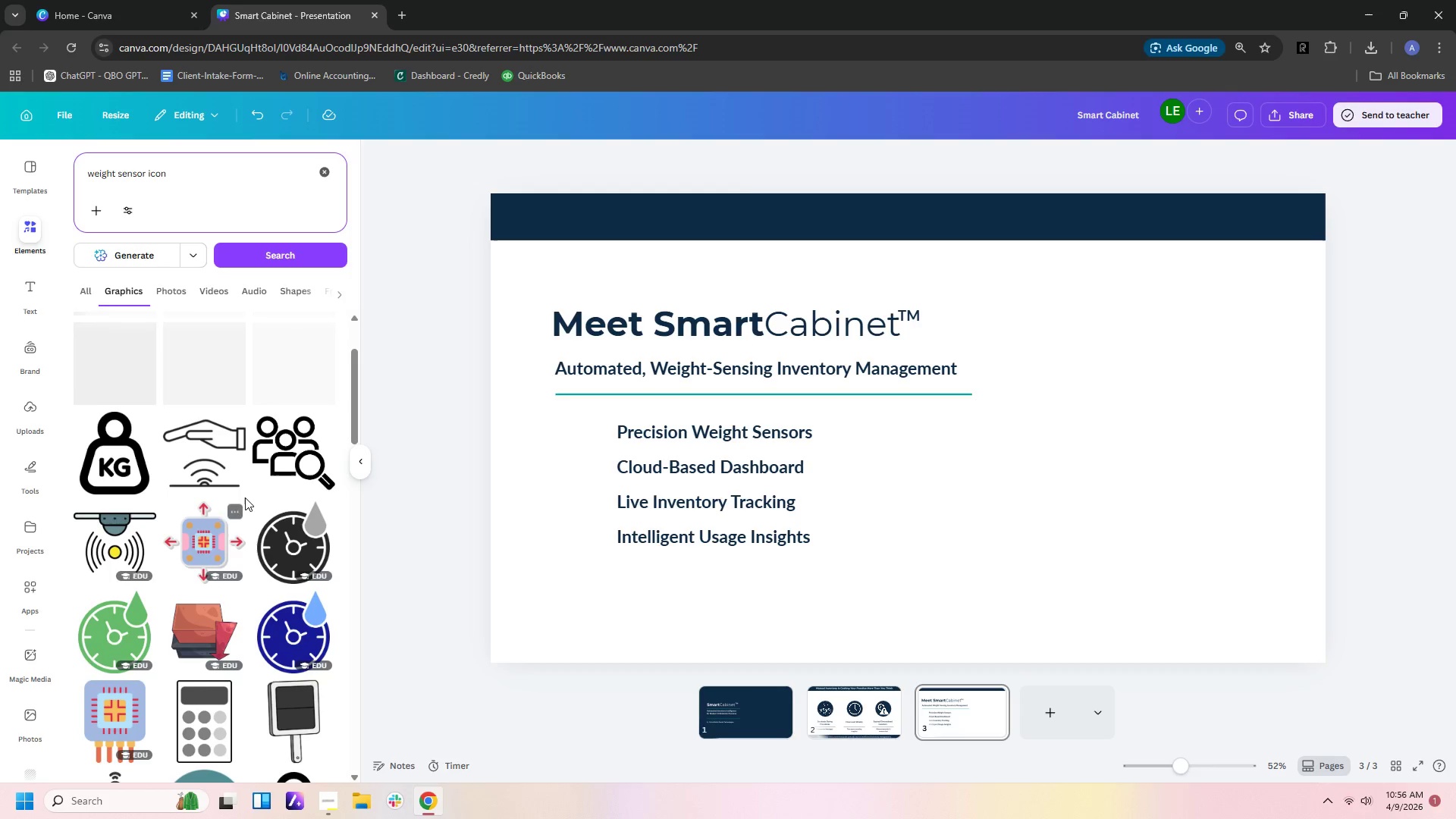 
scroll: coordinate [245, 497], scroll_direction: down, amount: 1.0
 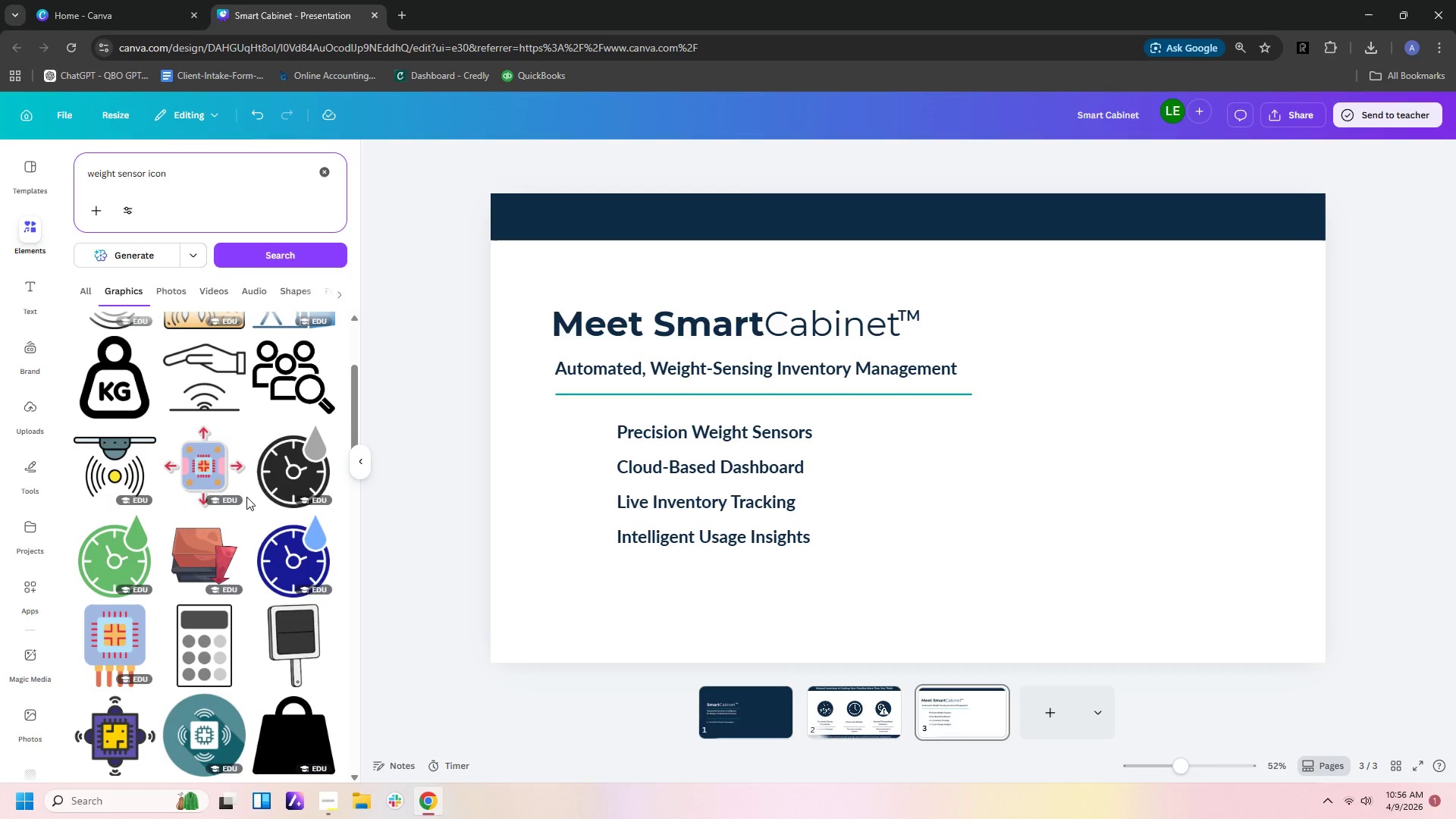 
scroll: coordinate [247, 496], scroll_direction: up, amount: 3.0
 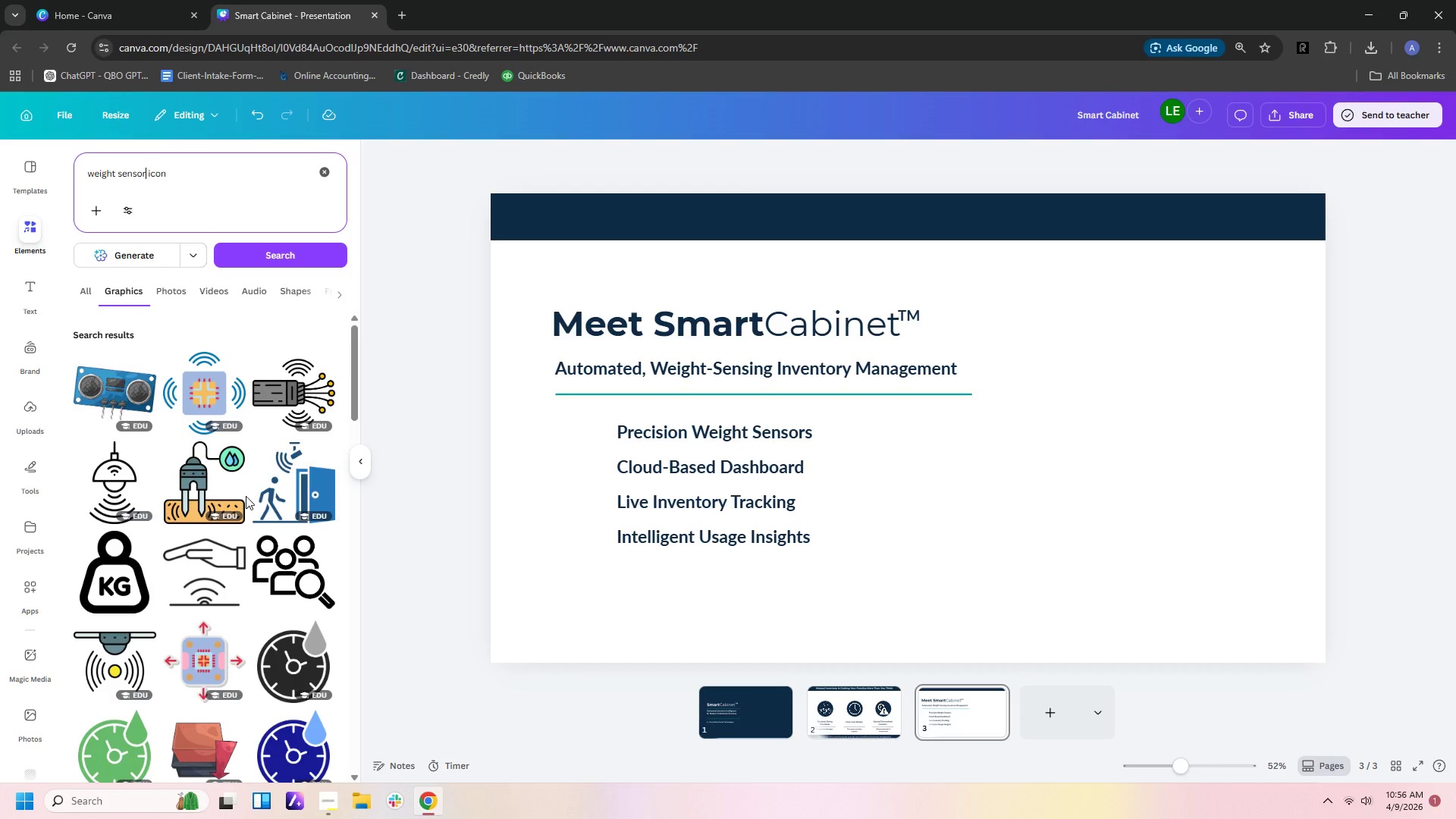 
scroll: coordinate [237, 499], scroll_direction: none, amount: 0.0
 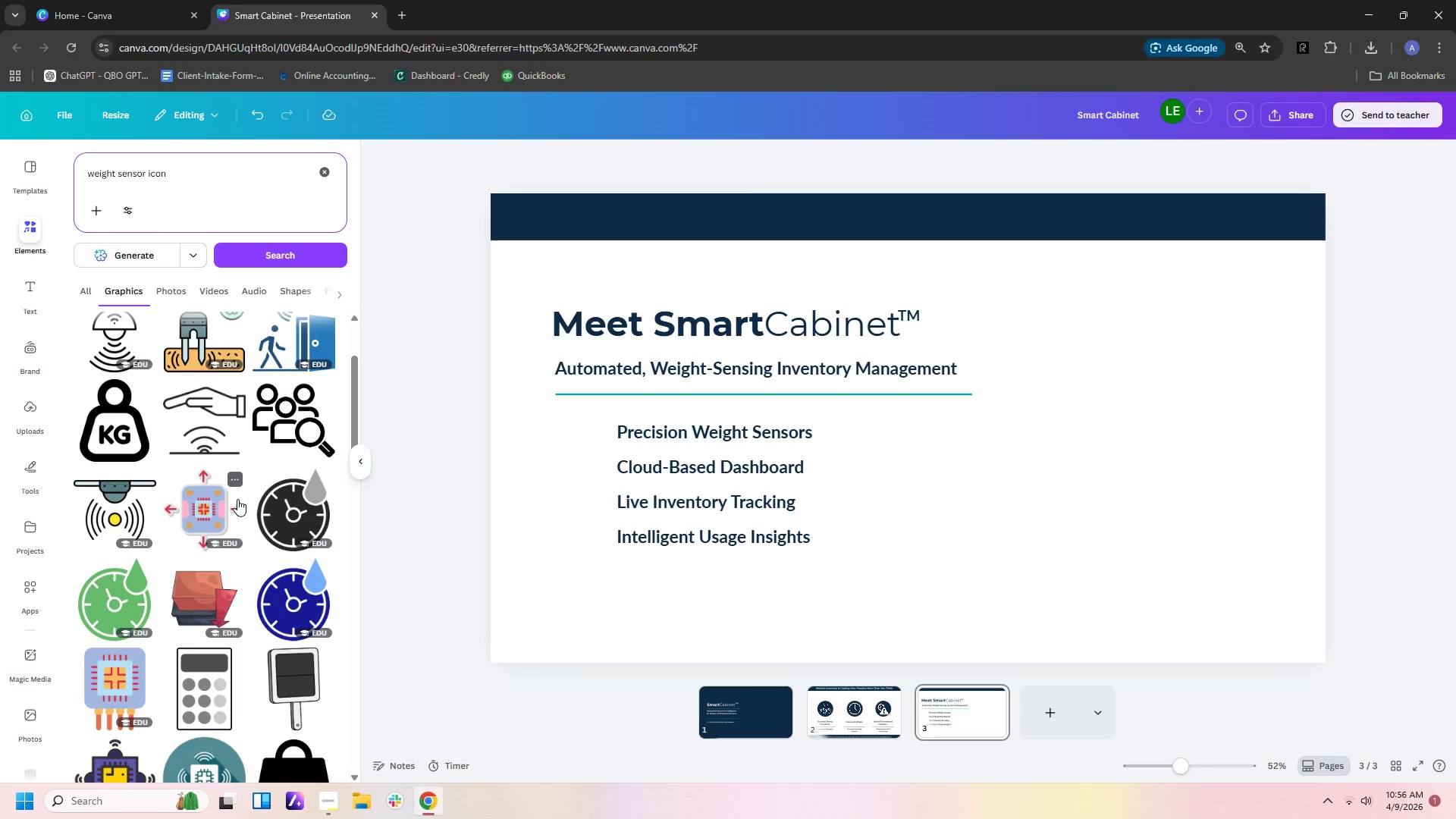 
scroll: coordinate [237, 502], scroll_direction: down, amount: 5.0
 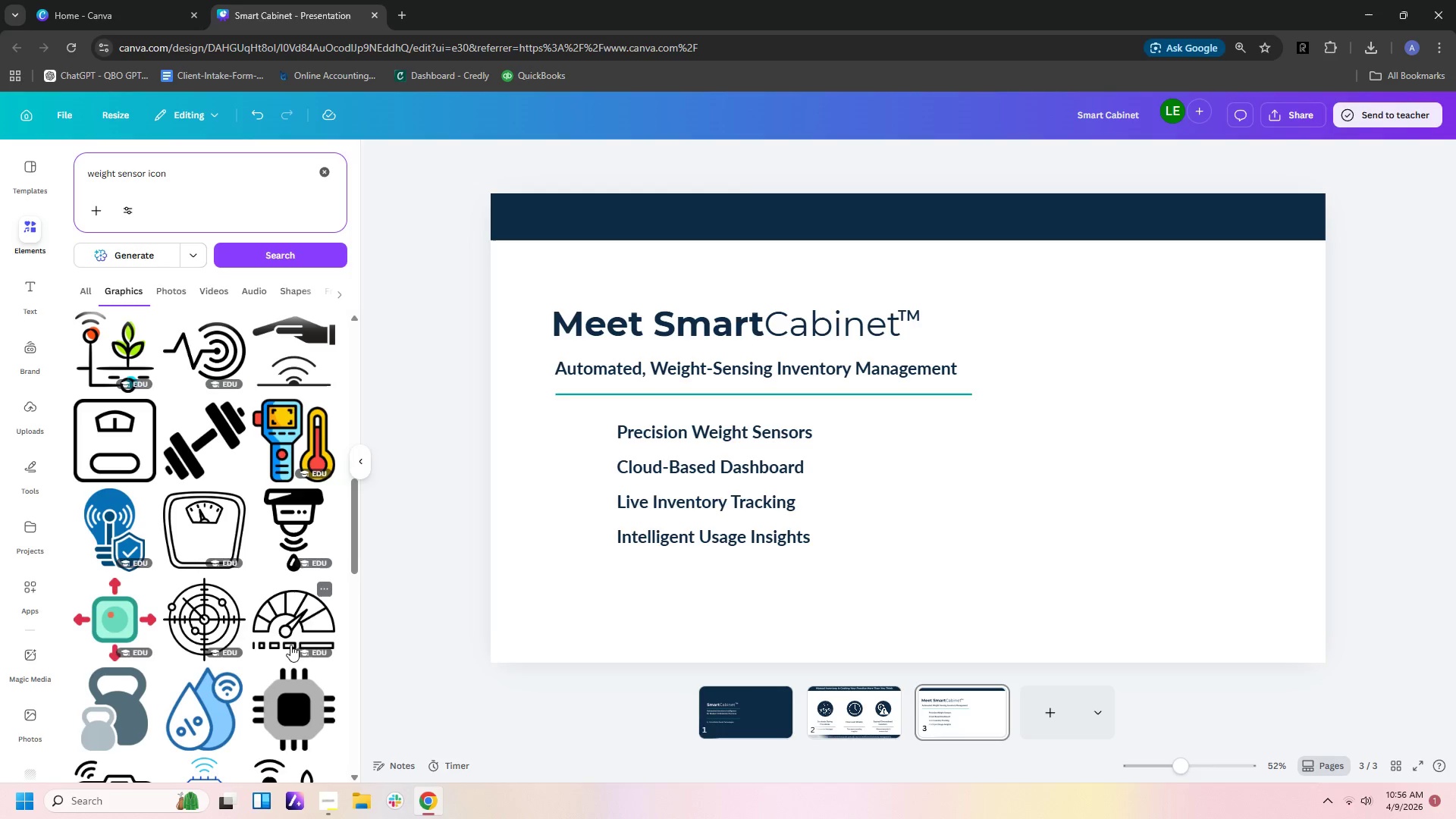 
wait(8.36)
 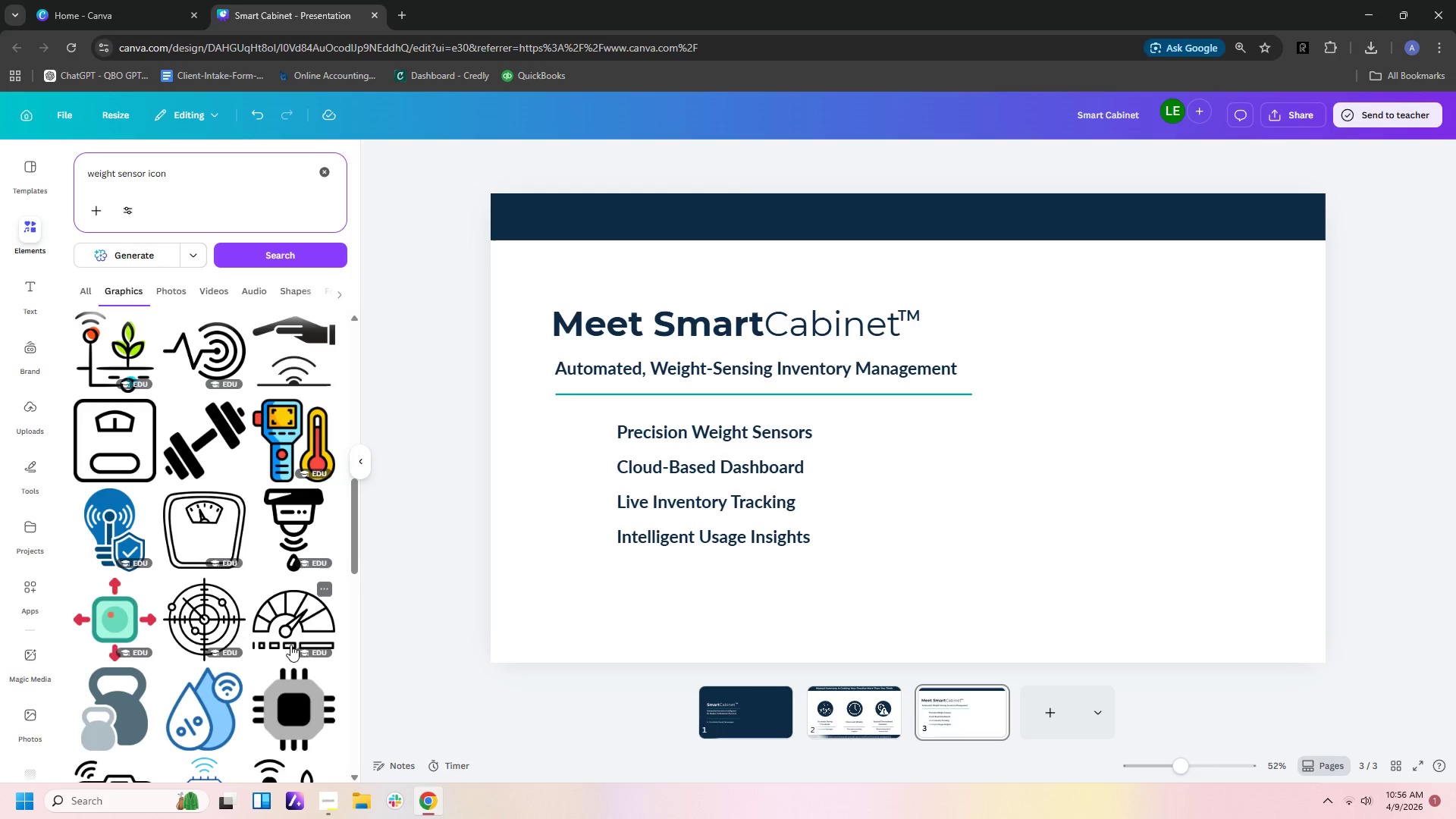 
left_click([295, 613])
 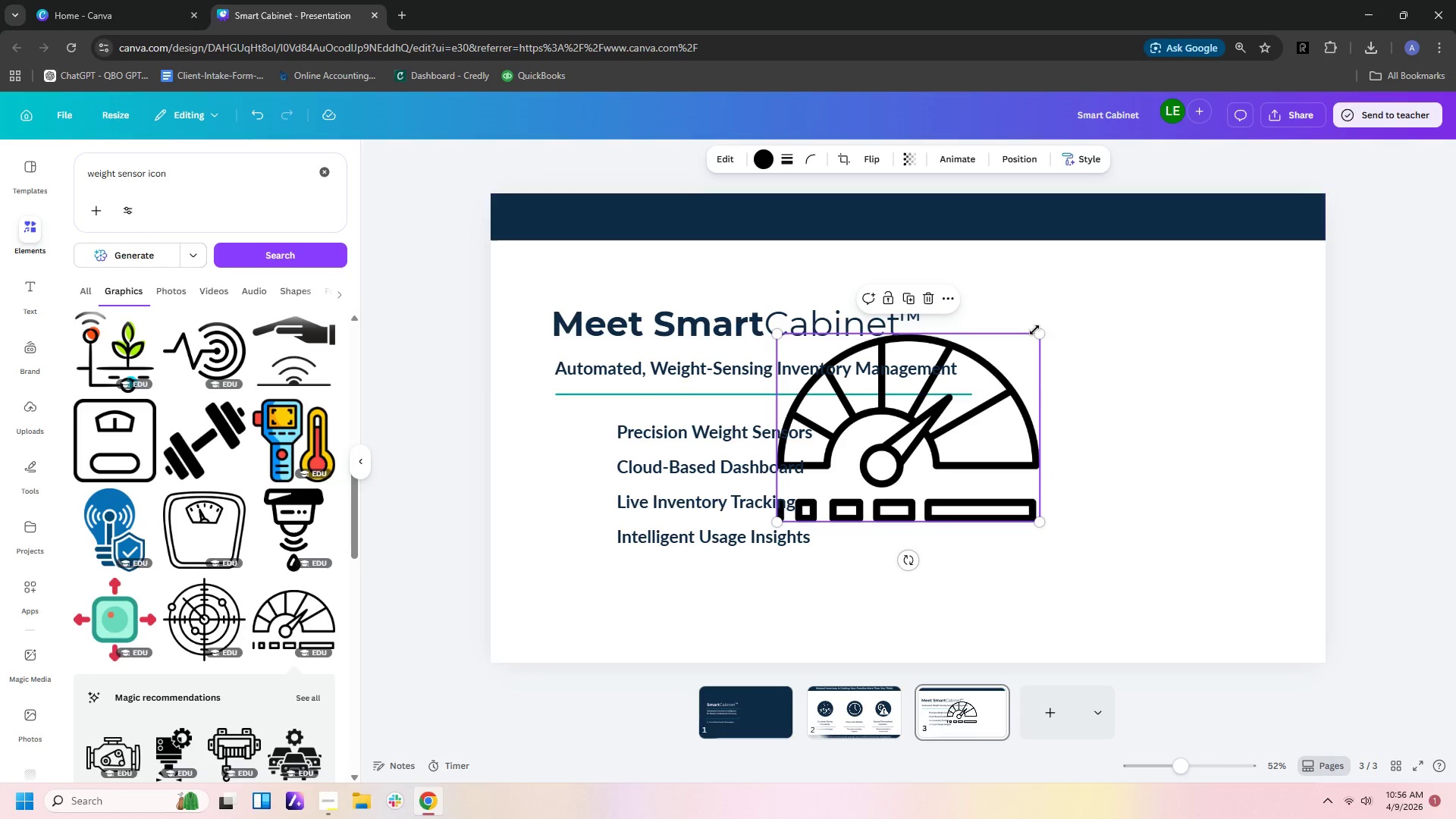 
left_click_drag(start_coordinate=[1037, 332], to_coordinate=[858, 480])
 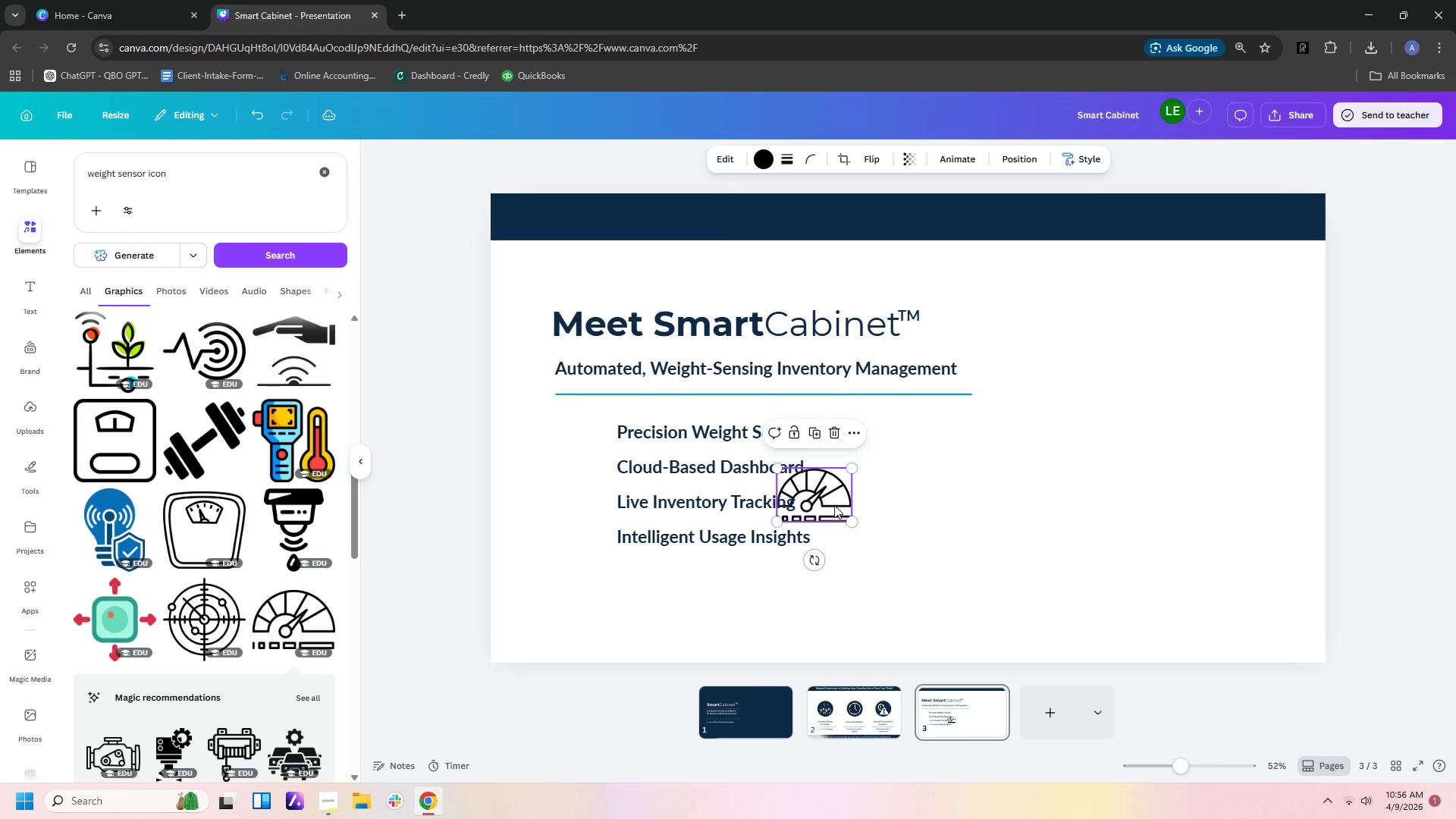 
left_click_drag(start_coordinate=[834, 505], to_coordinate=[592, 433])
 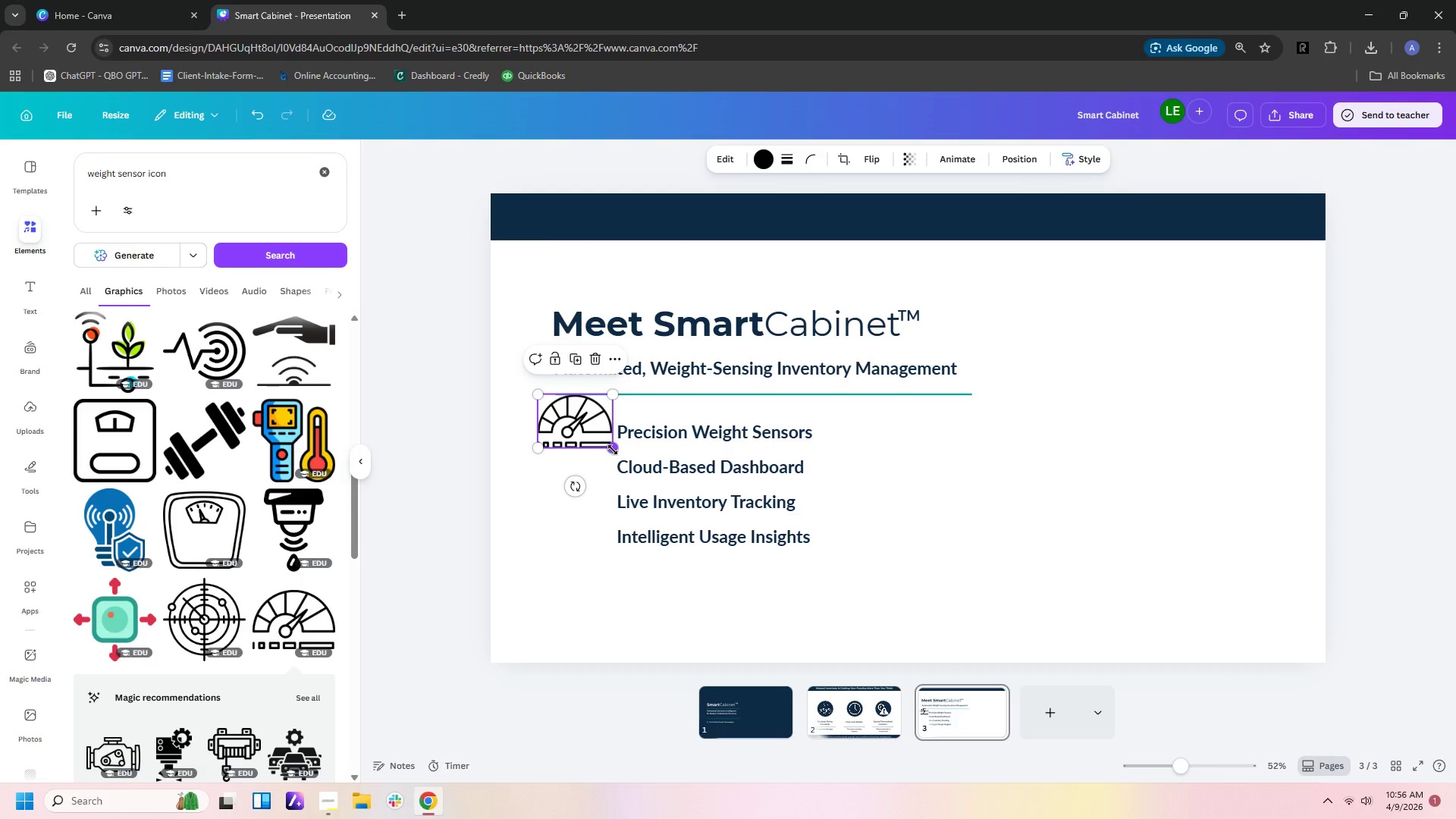 
left_click_drag(start_coordinate=[613, 450], to_coordinate=[578, 435])
 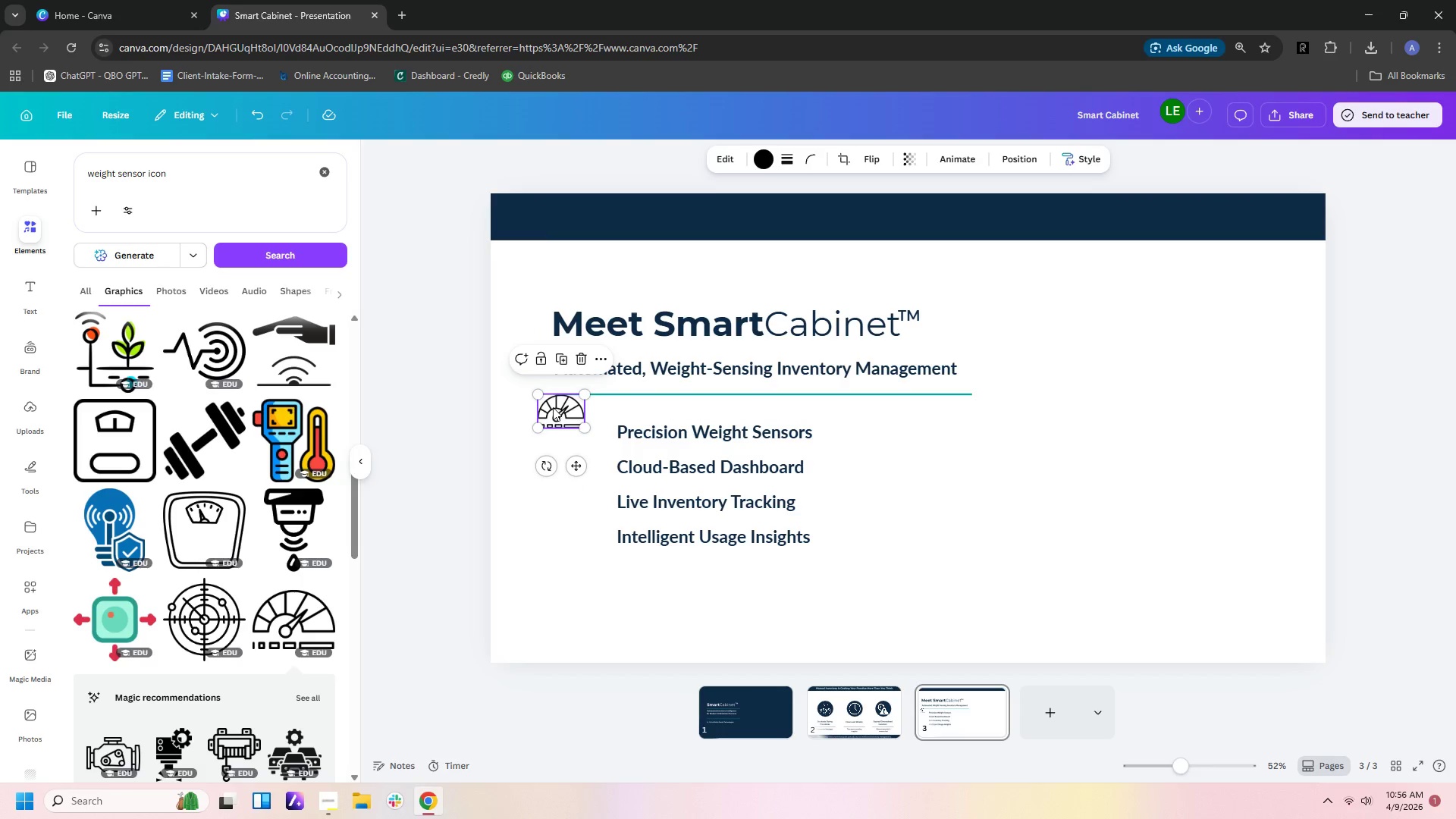 
left_click_drag(start_coordinate=[553, 407], to_coordinate=[565, 424])
 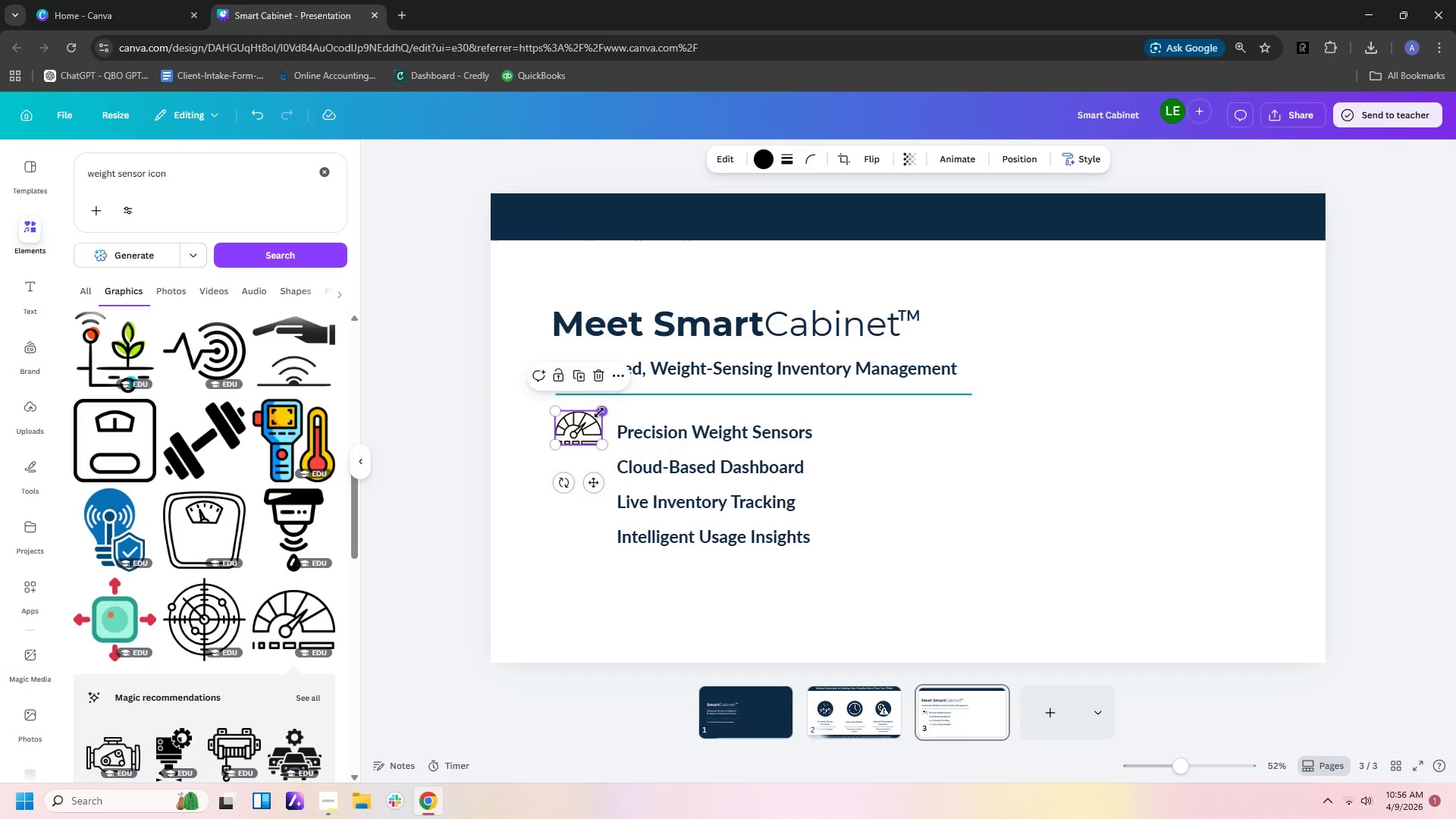 
left_click_drag(start_coordinate=[601, 410], to_coordinate=[579, 426])
 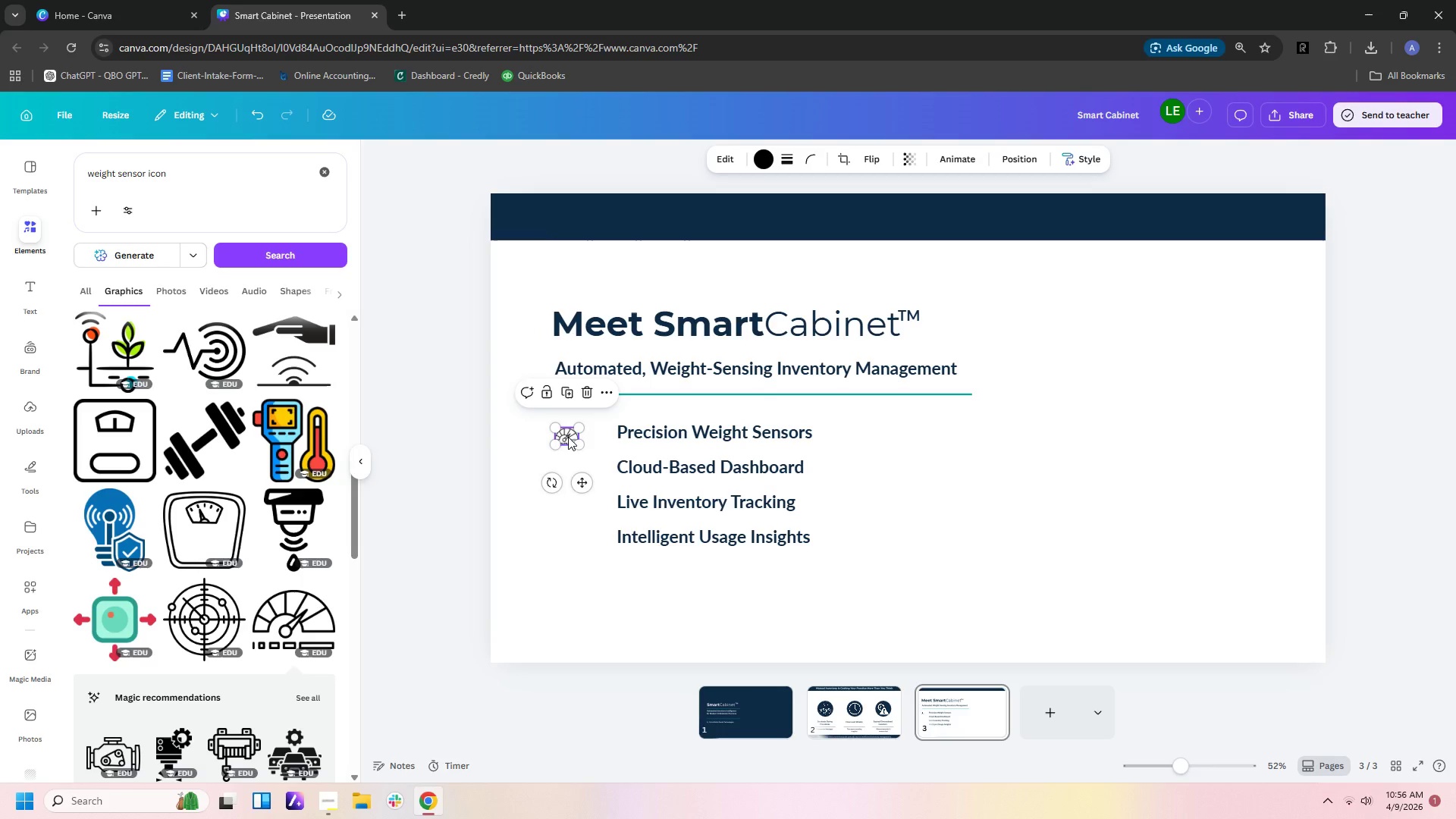 
left_click_drag(start_coordinate=[568, 437], to_coordinate=[585, 429])
 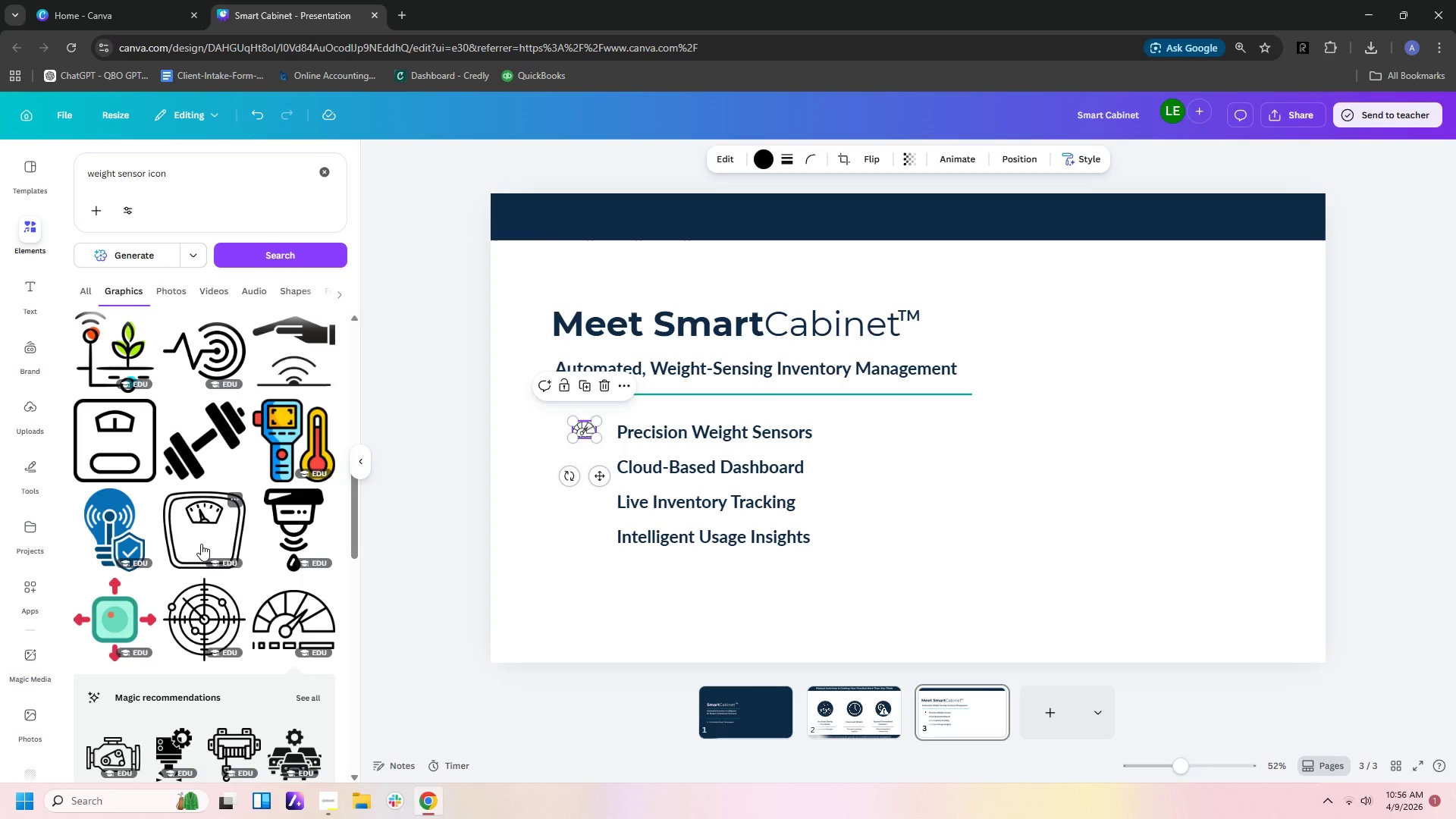 
key(Delete)
 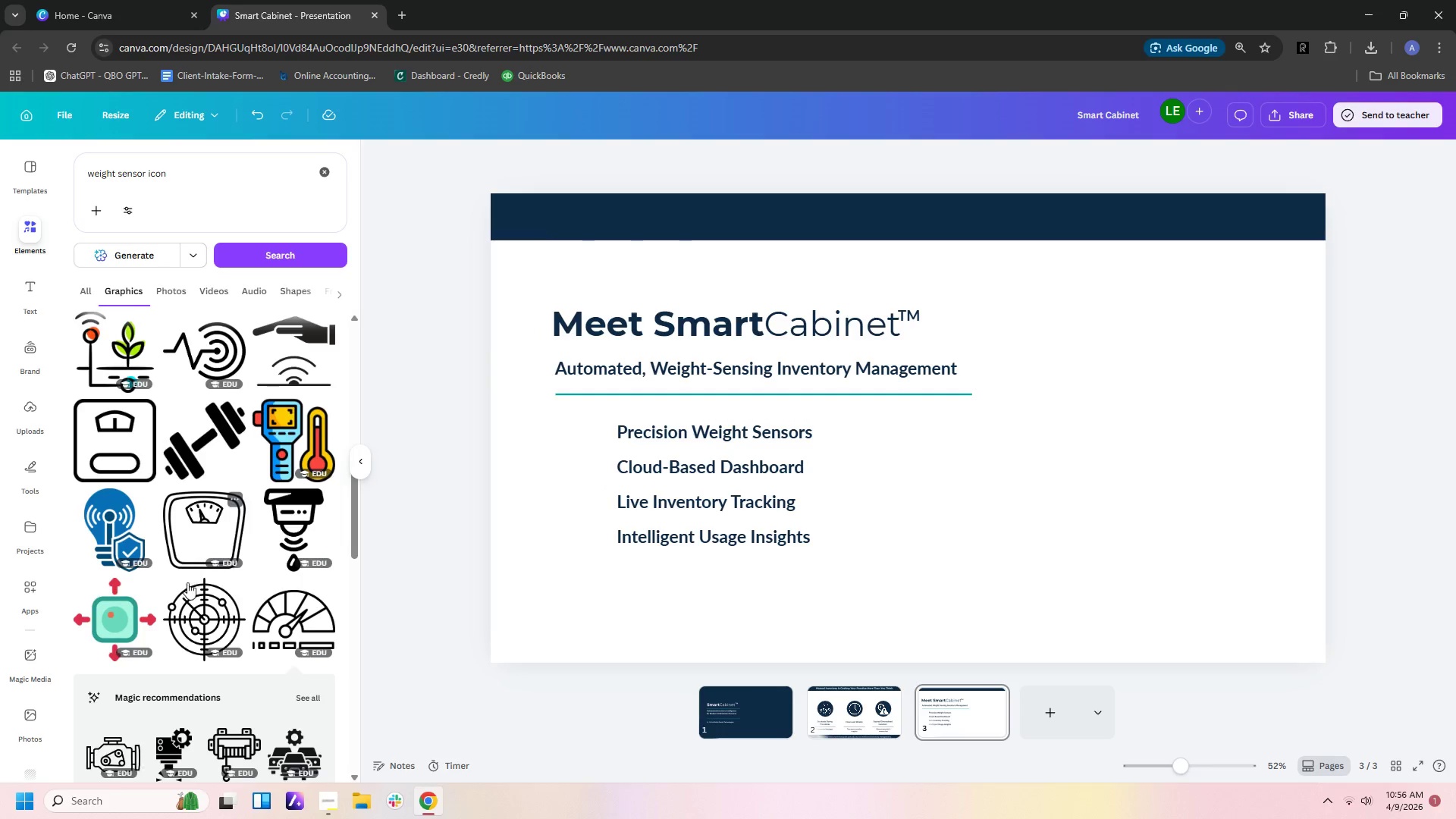 
scroll: coordinate [179, 592], scroll_direction: down, amount: 13.0
 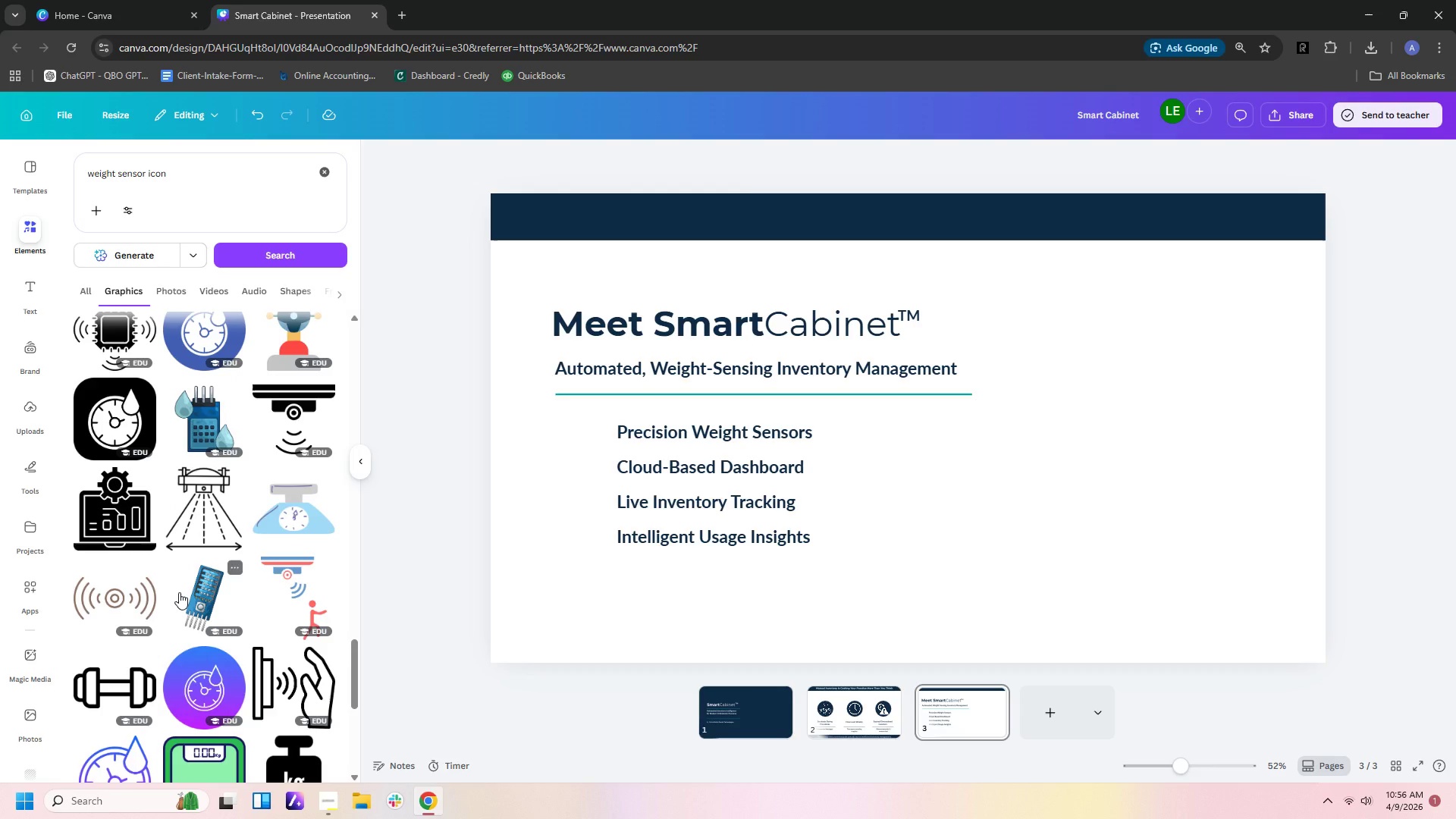 
scroll: coordinate [177, 592], scroll_direction: down, amount: 2.0
 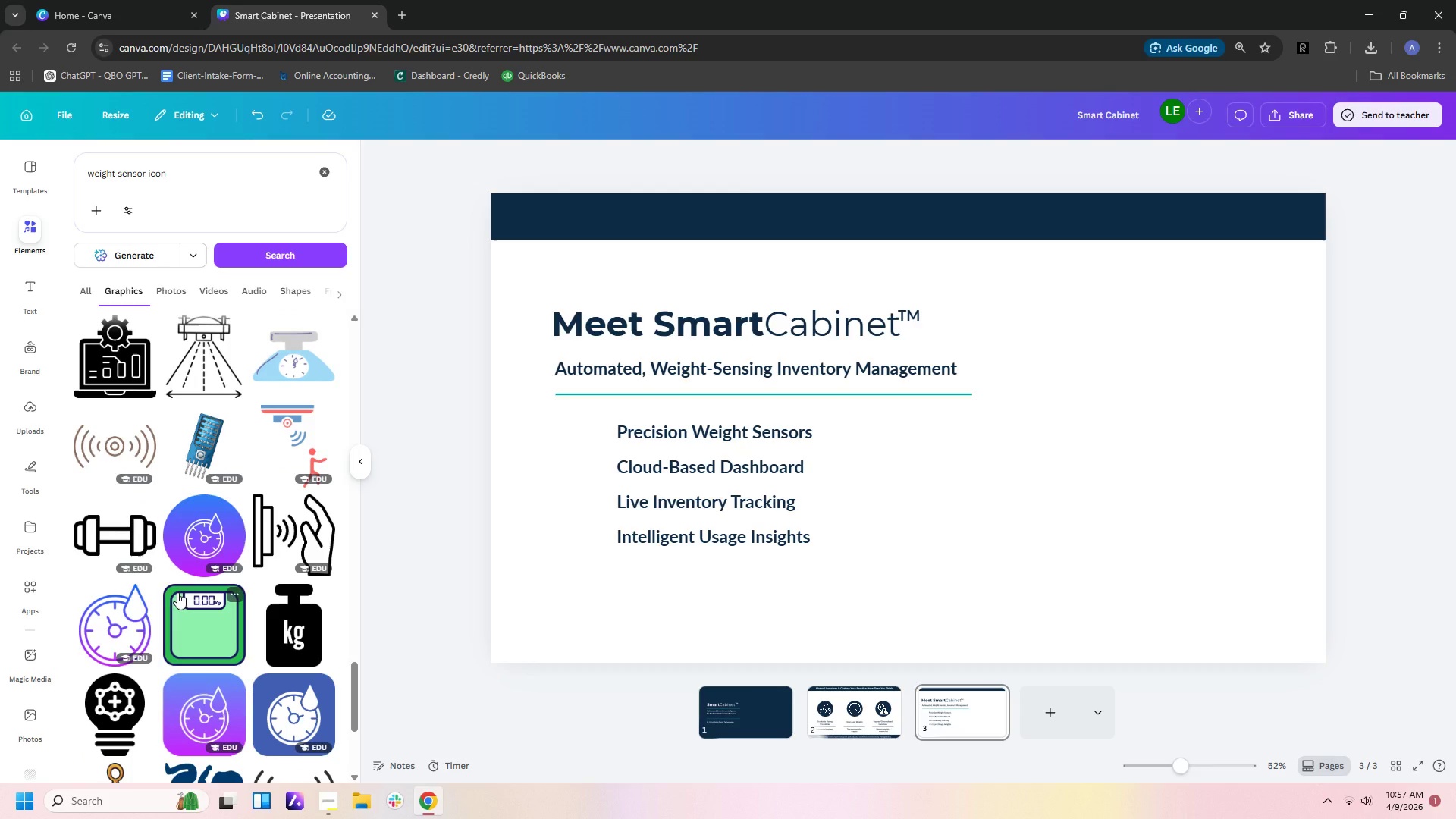 
wait(10.62)
 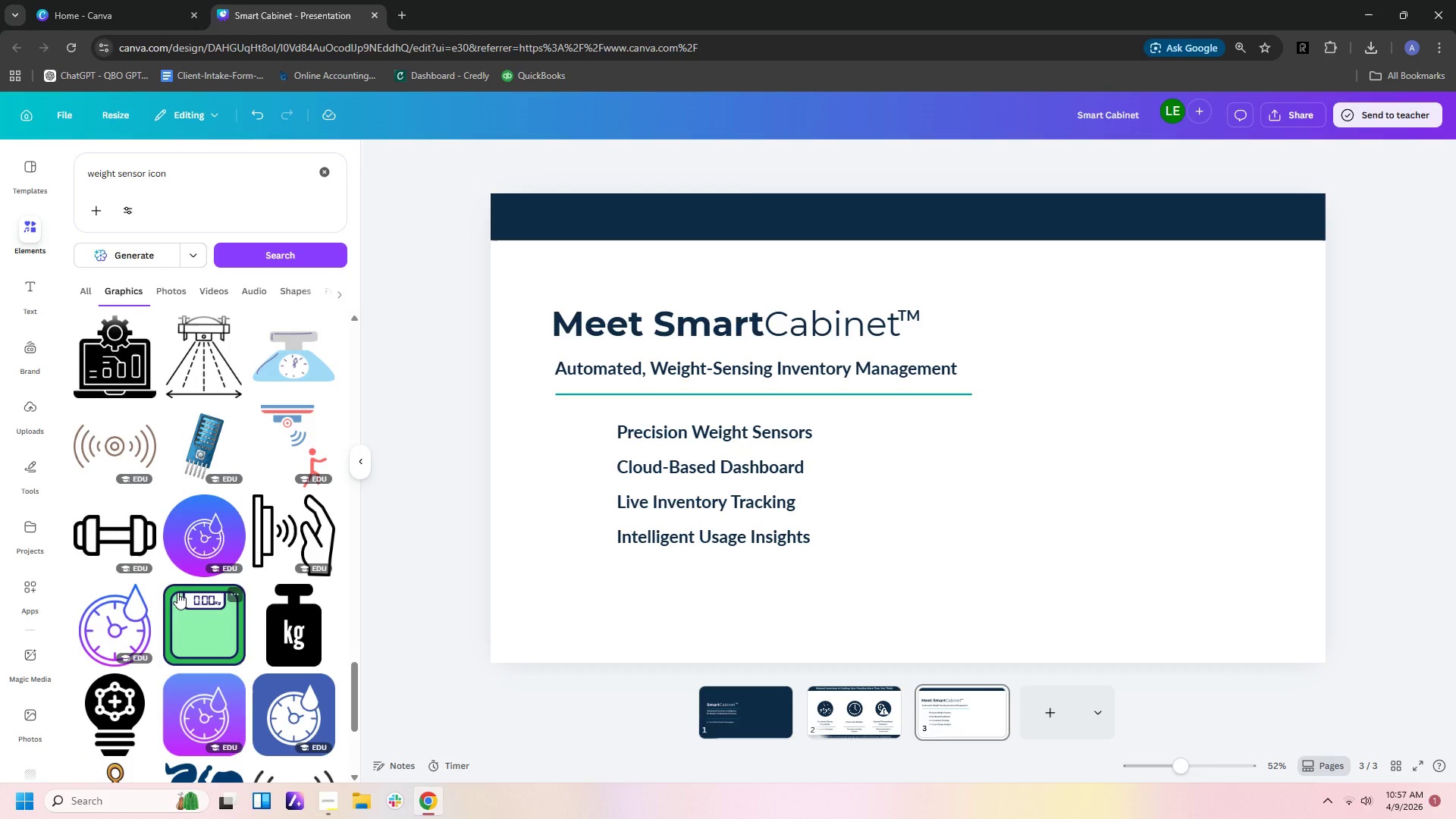 
scroll: coordinate [227, 651], scroll_direction: down, amount: 10.0
 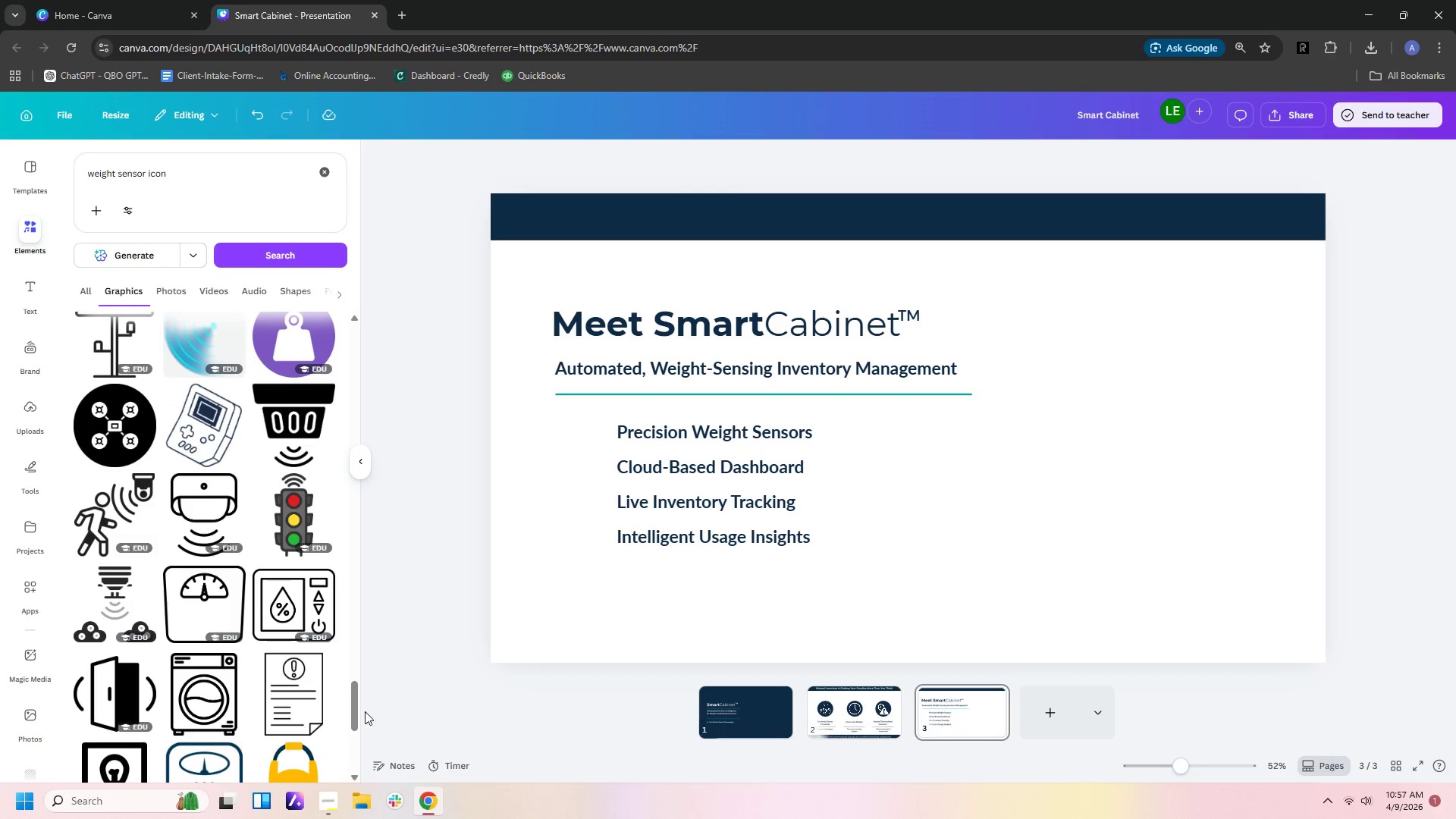 
scroll: coordinate [273, 685], scroll_direction: down, amount: 1.0
 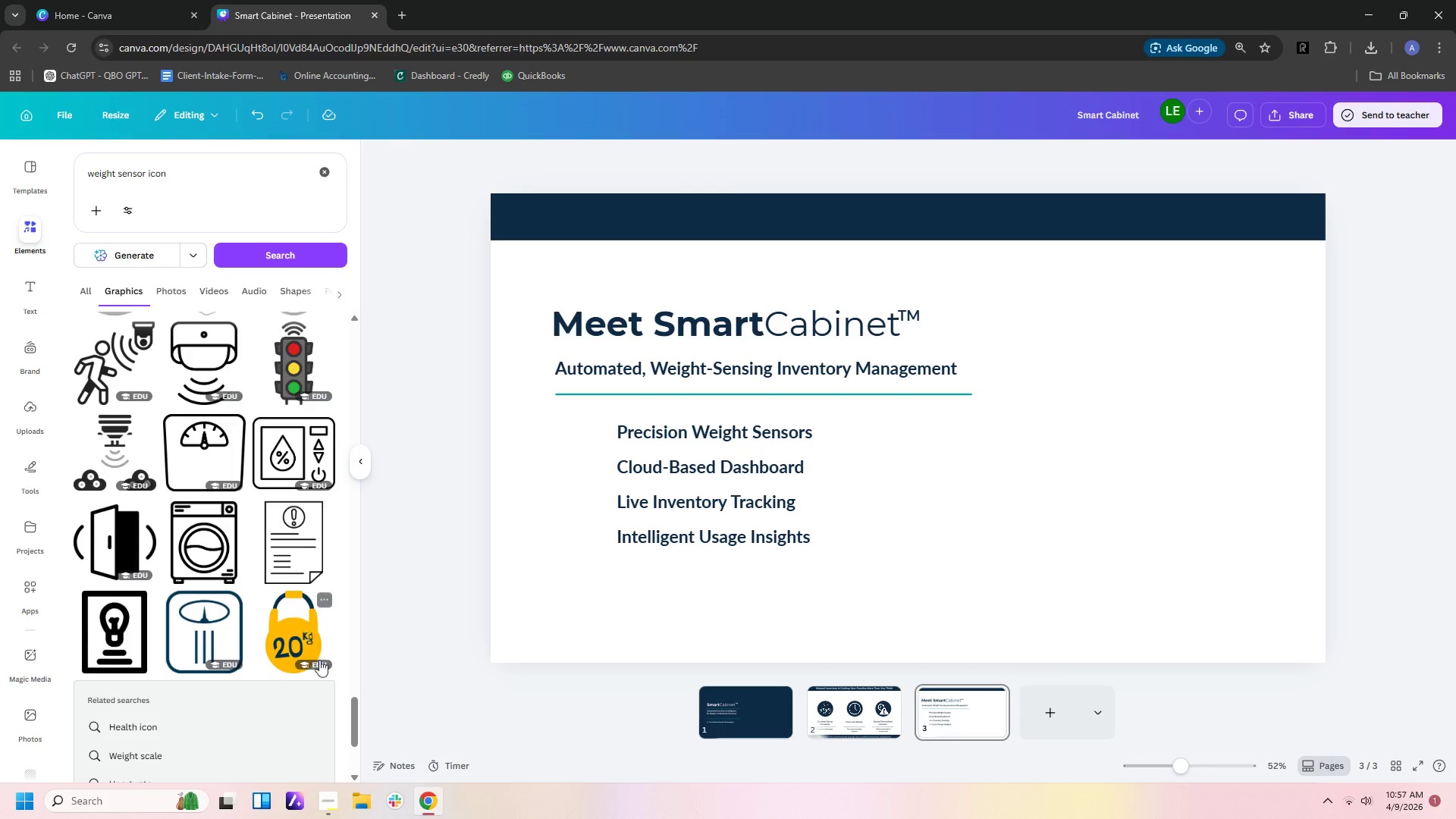 
left_click_drag(start_coordinate=[351, 721], to_coordinate=[304, 239])
 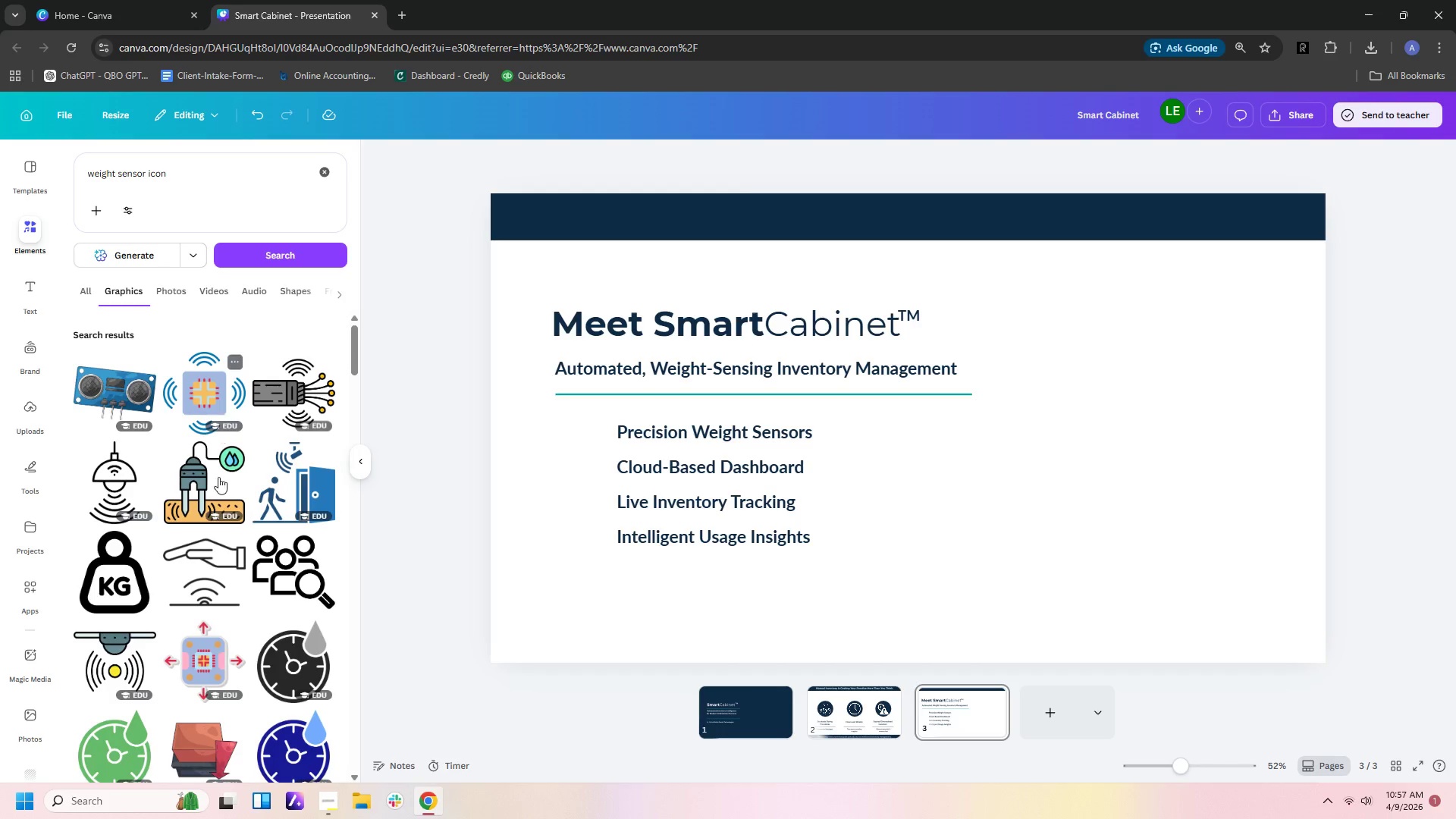 
scroll: coordinate [231, 535], scroll_direction: down, amount: 7.0
 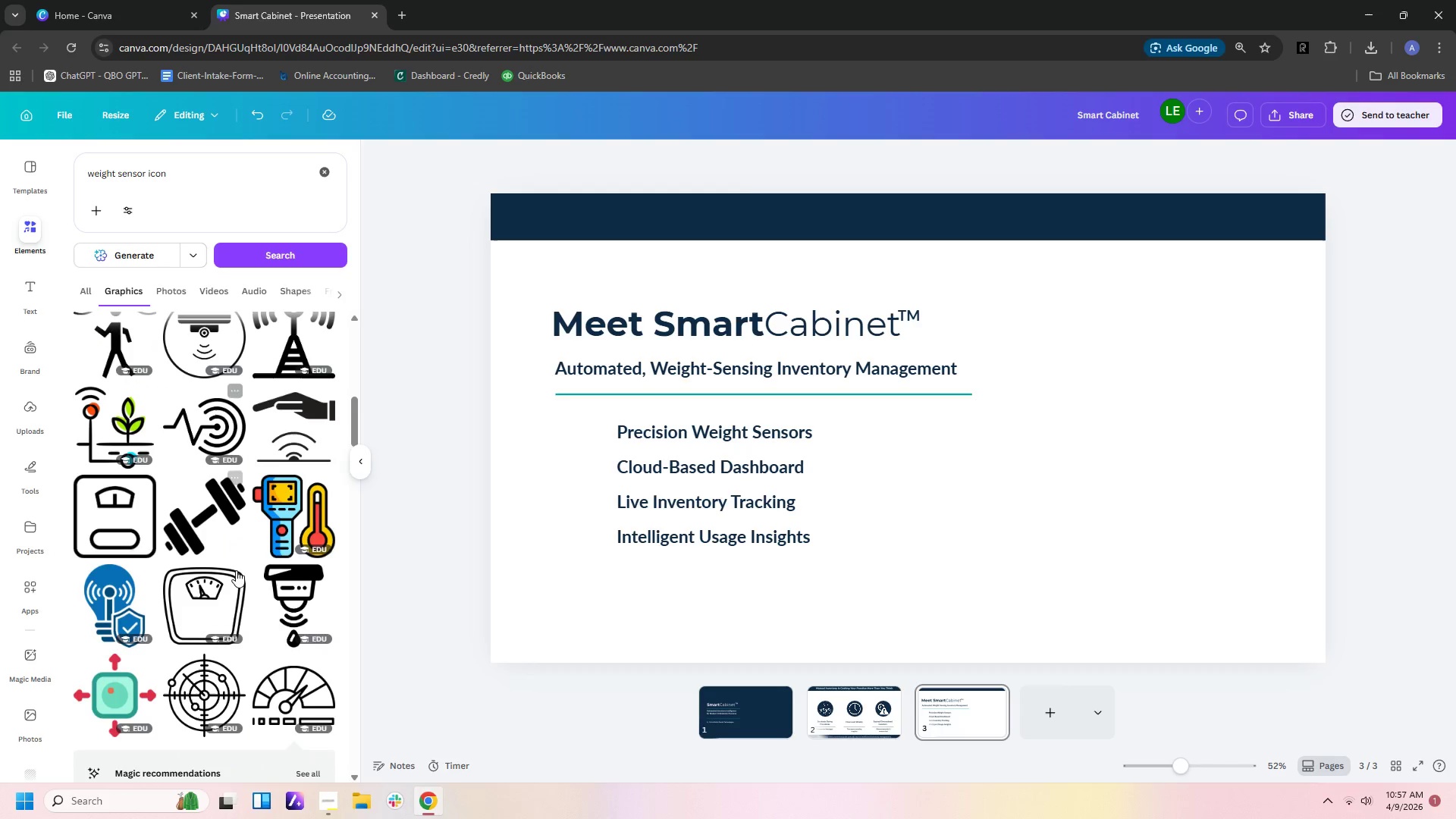 
left_click([237, 611])
 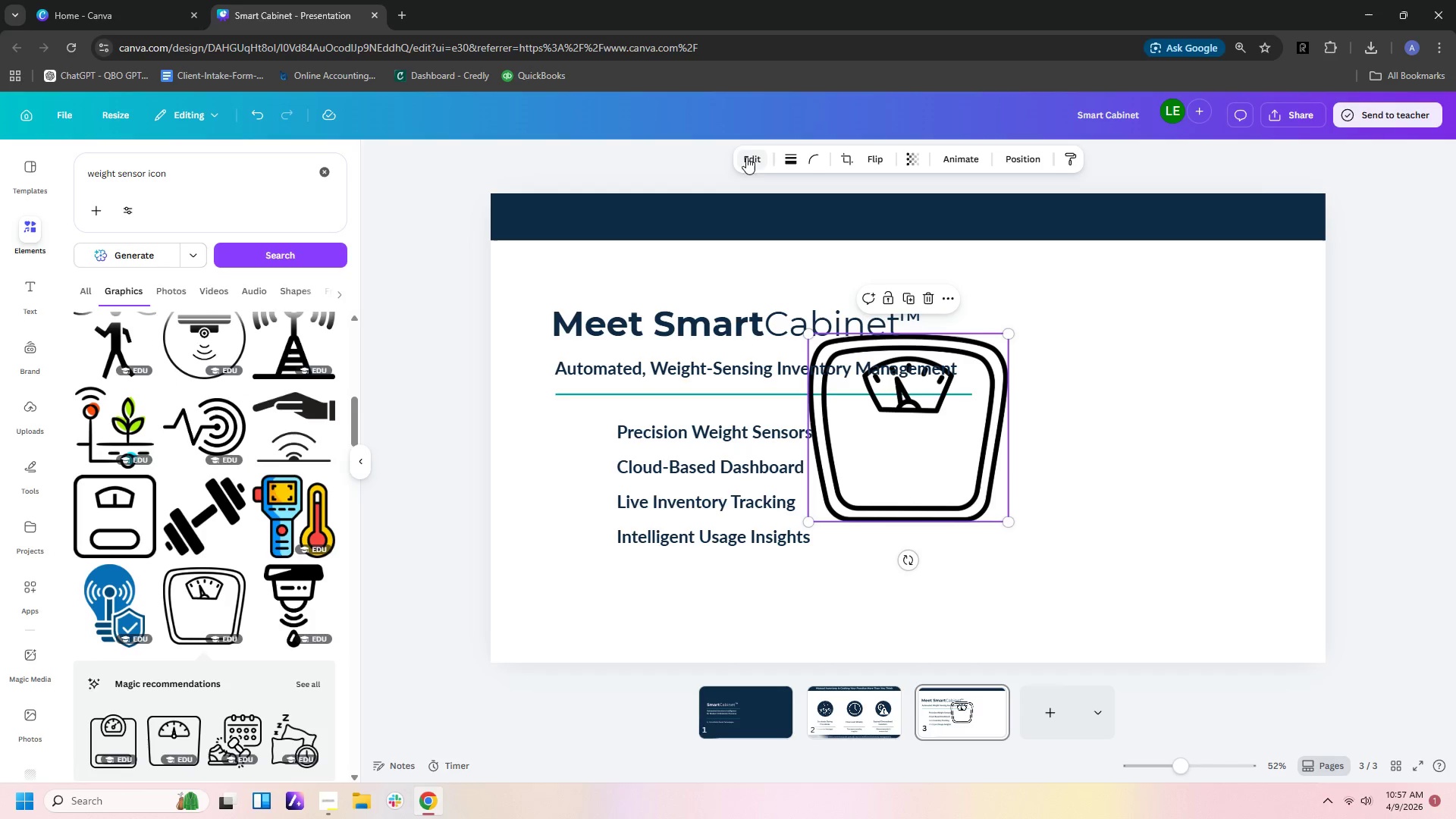 
left_click([786, 162])
 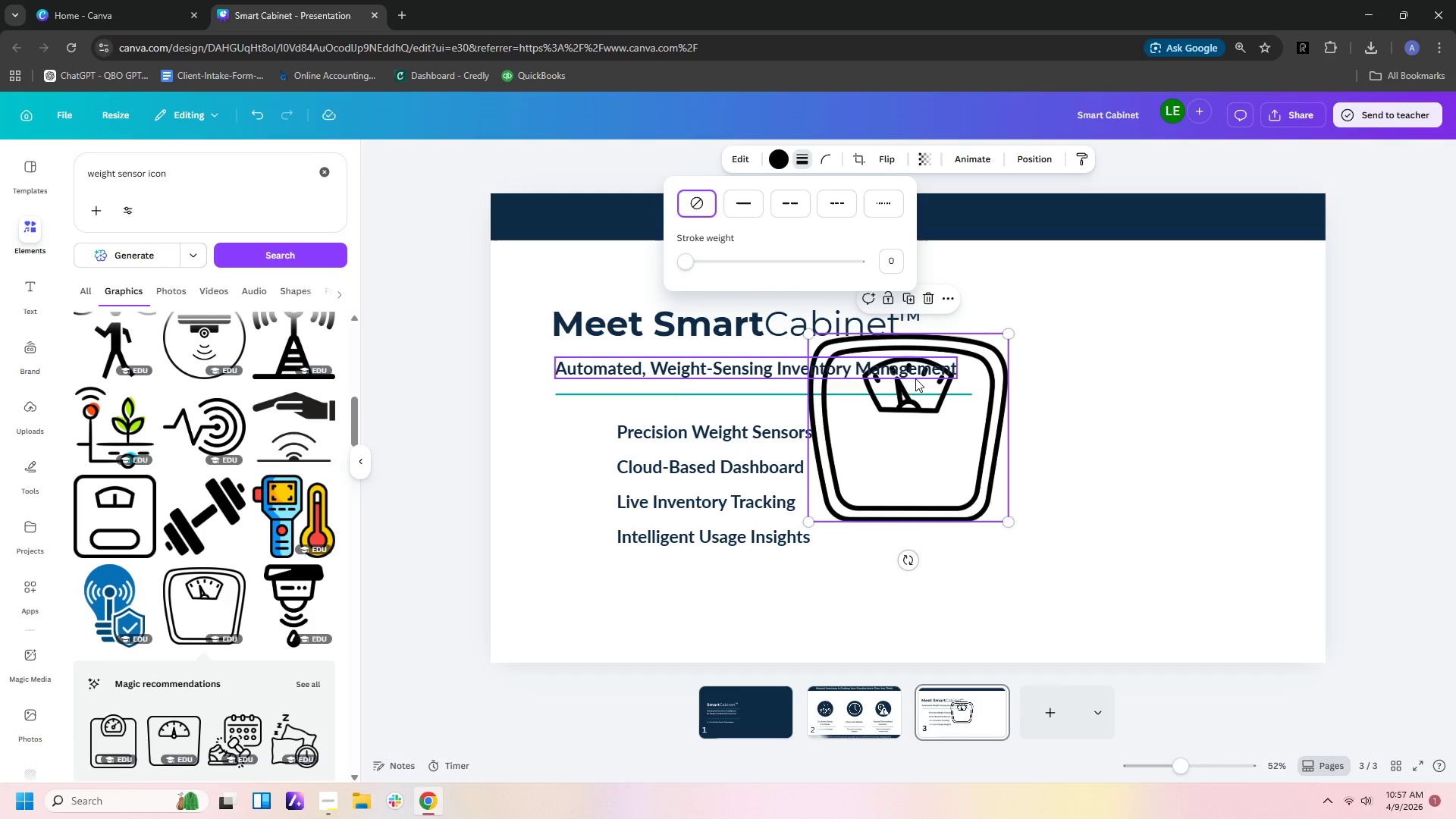 
left_click([921, 467])
 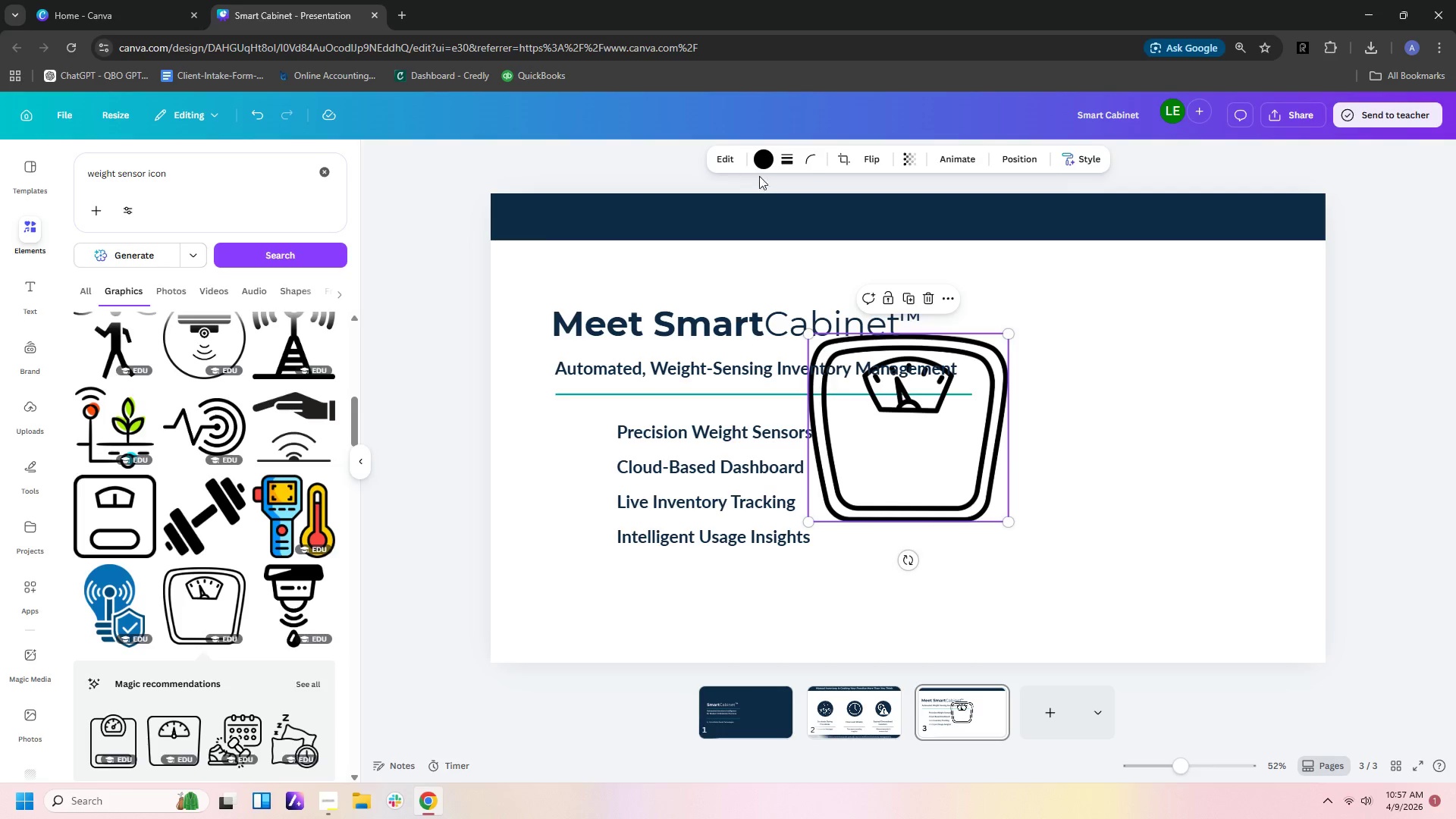 
left_click([759, 164])
 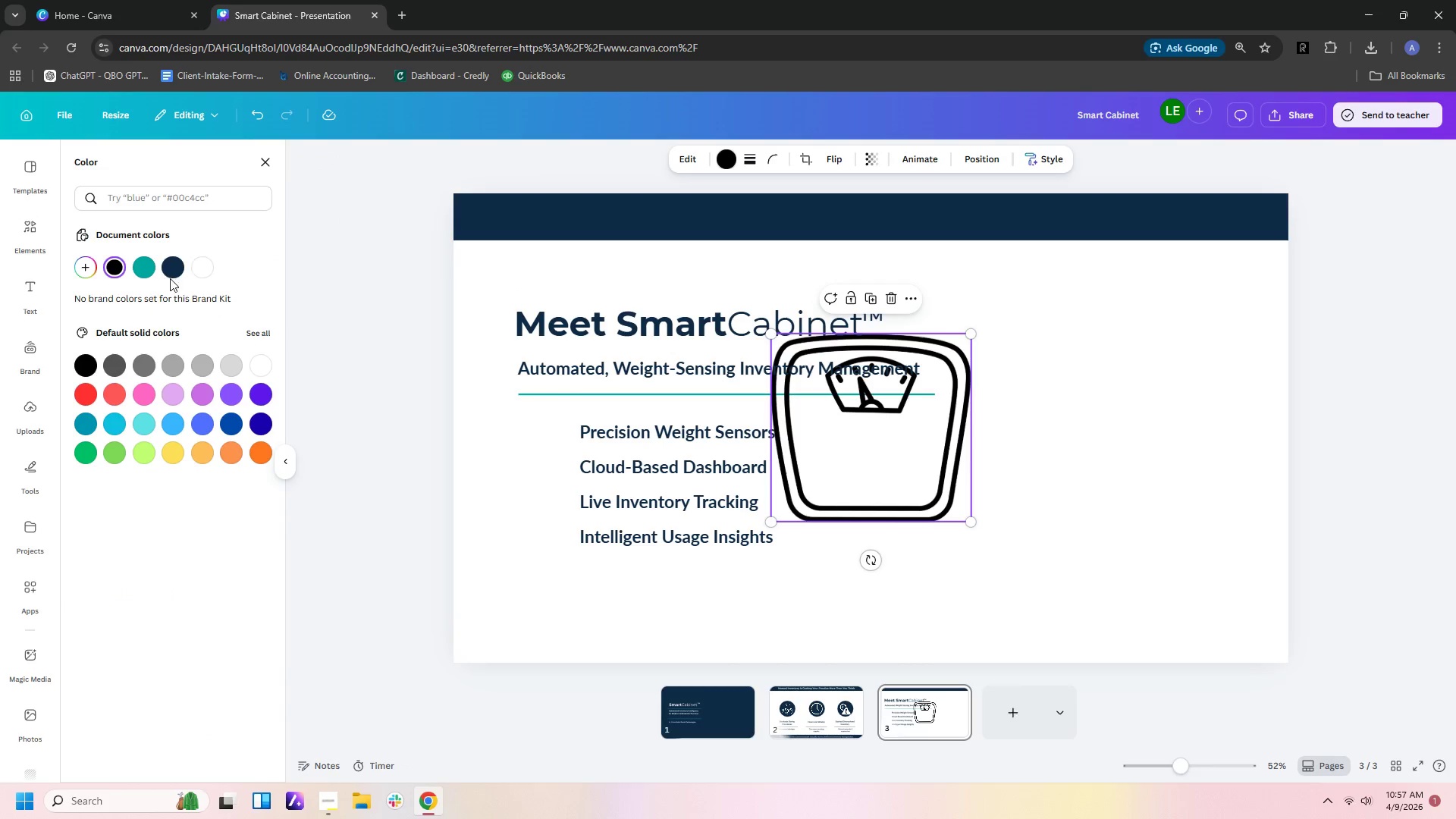 
left_click([182, 262])
 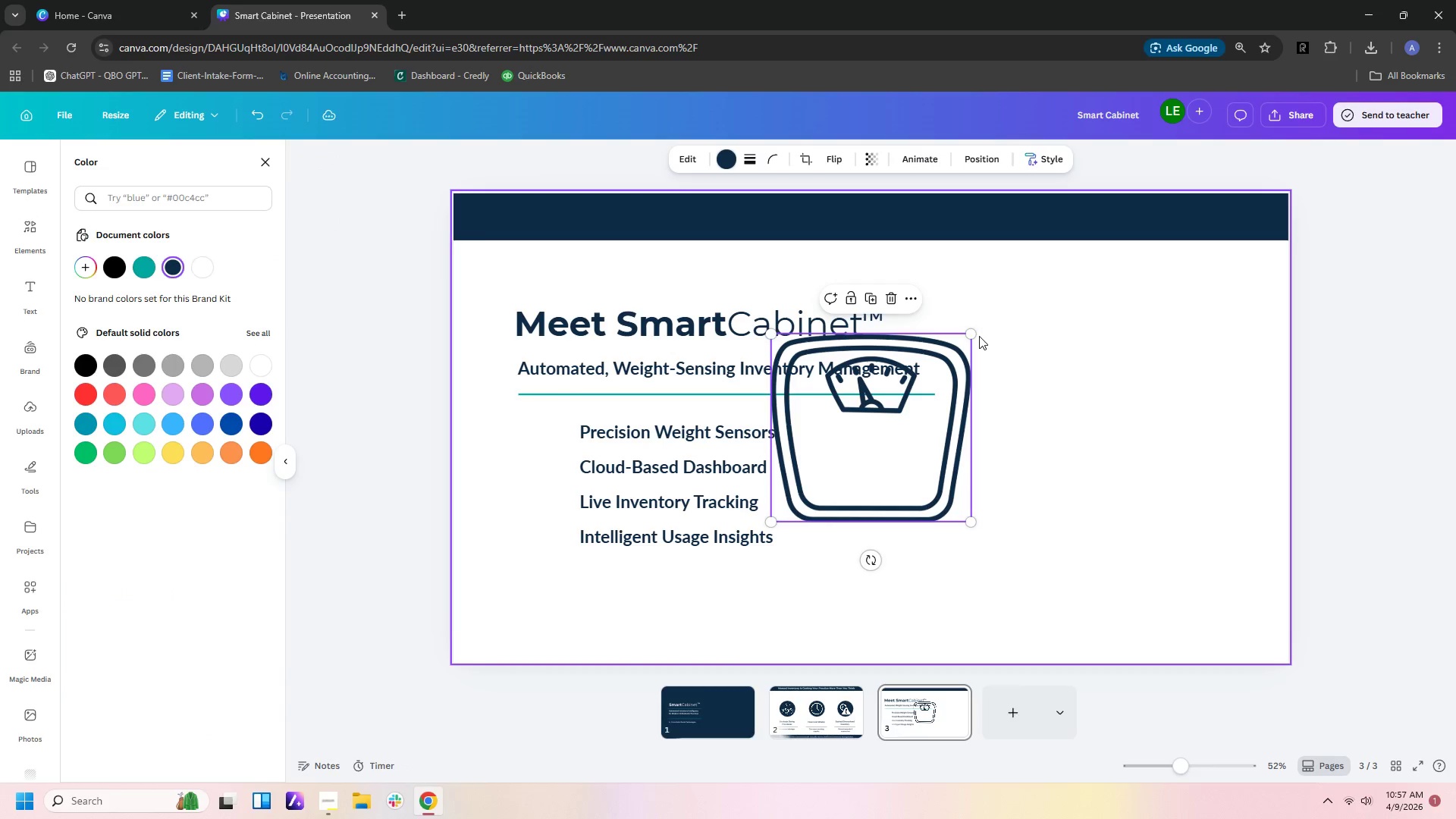 
left_click_drag(start_coordinate=[971, 333], to_coordinate=[836, 532])
 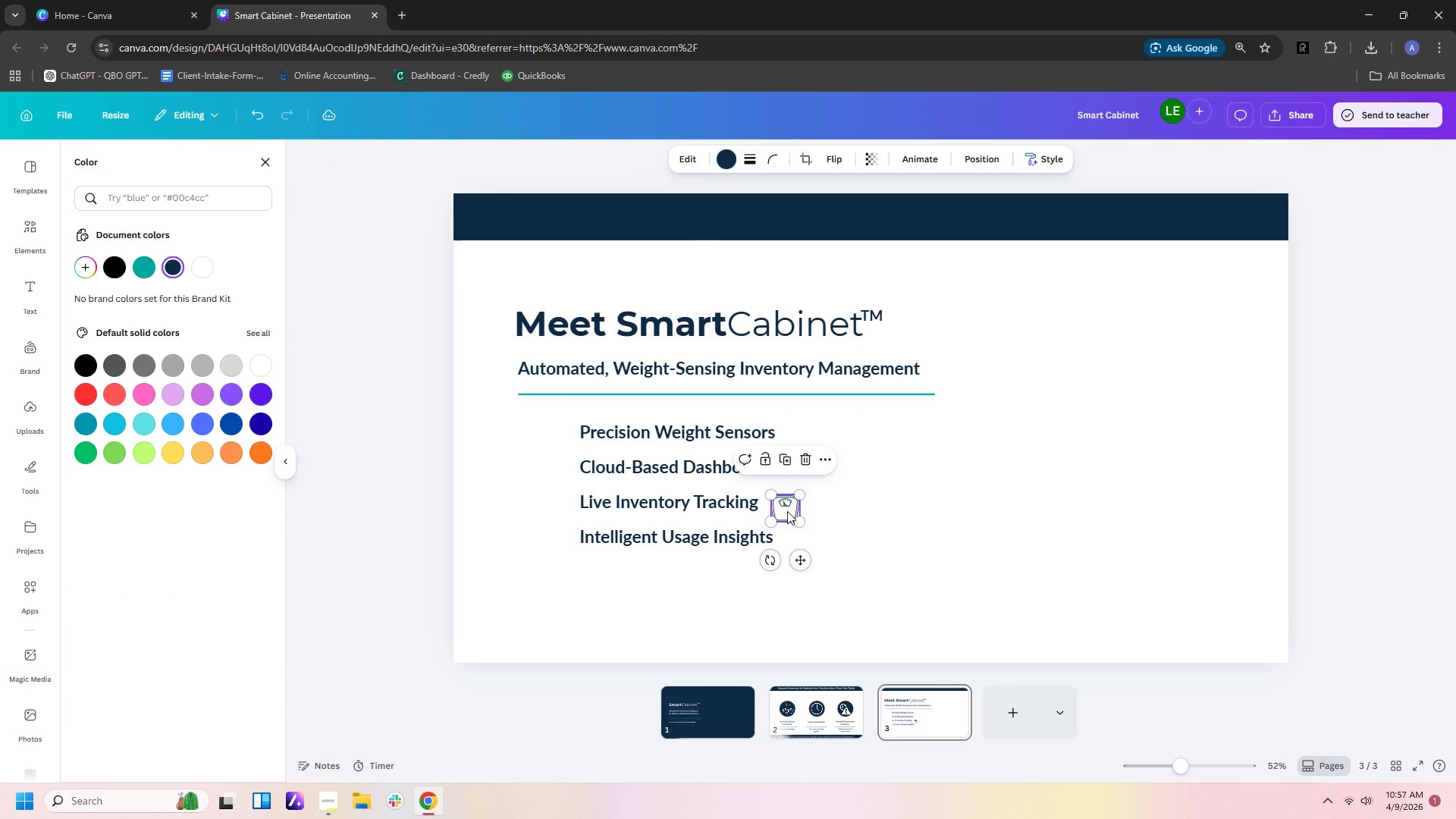 
left_click_drag(start_coordinate=[787, 511], to_coordinate=[548, 430])
 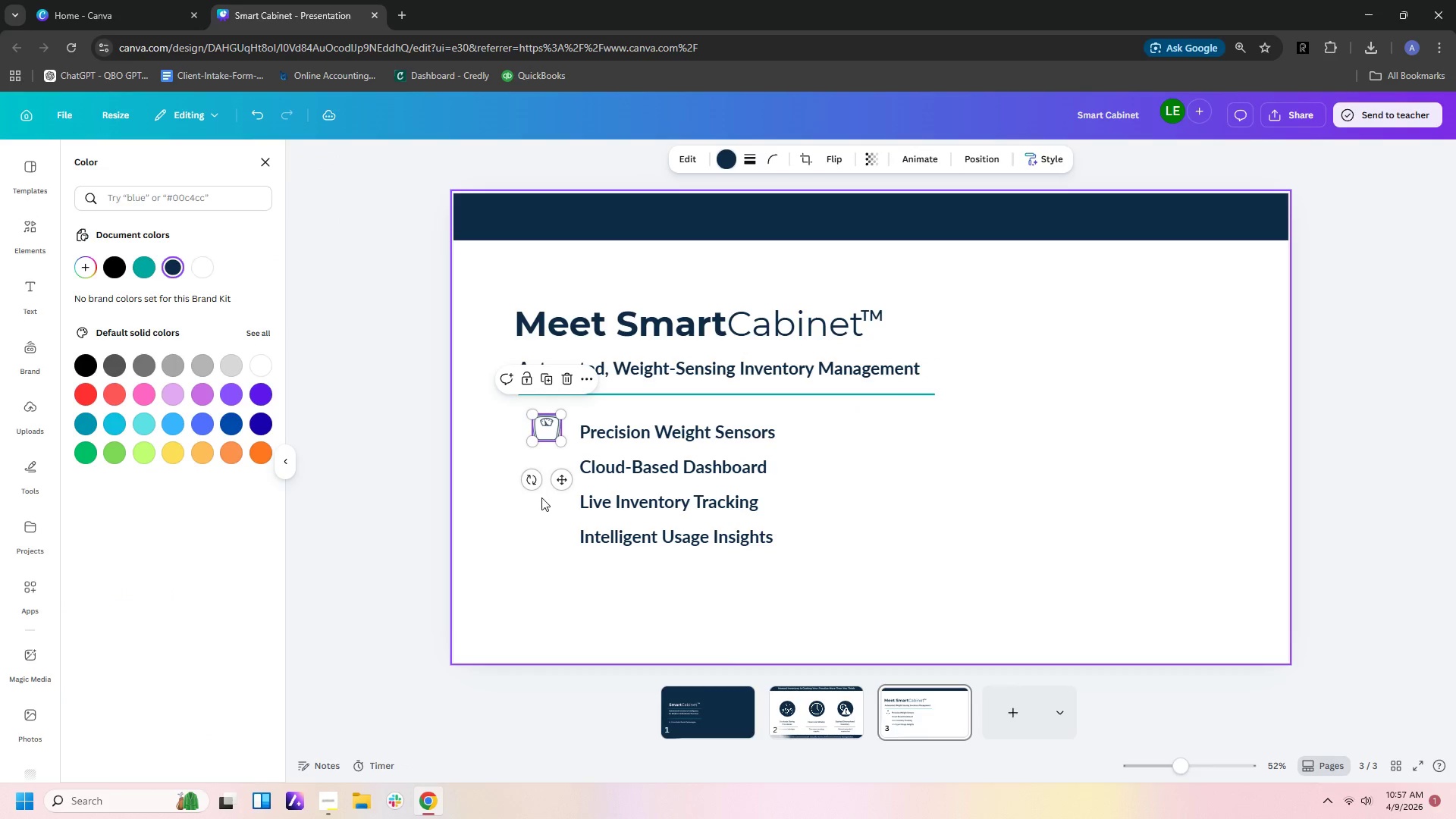 
left_click([541, 497])
 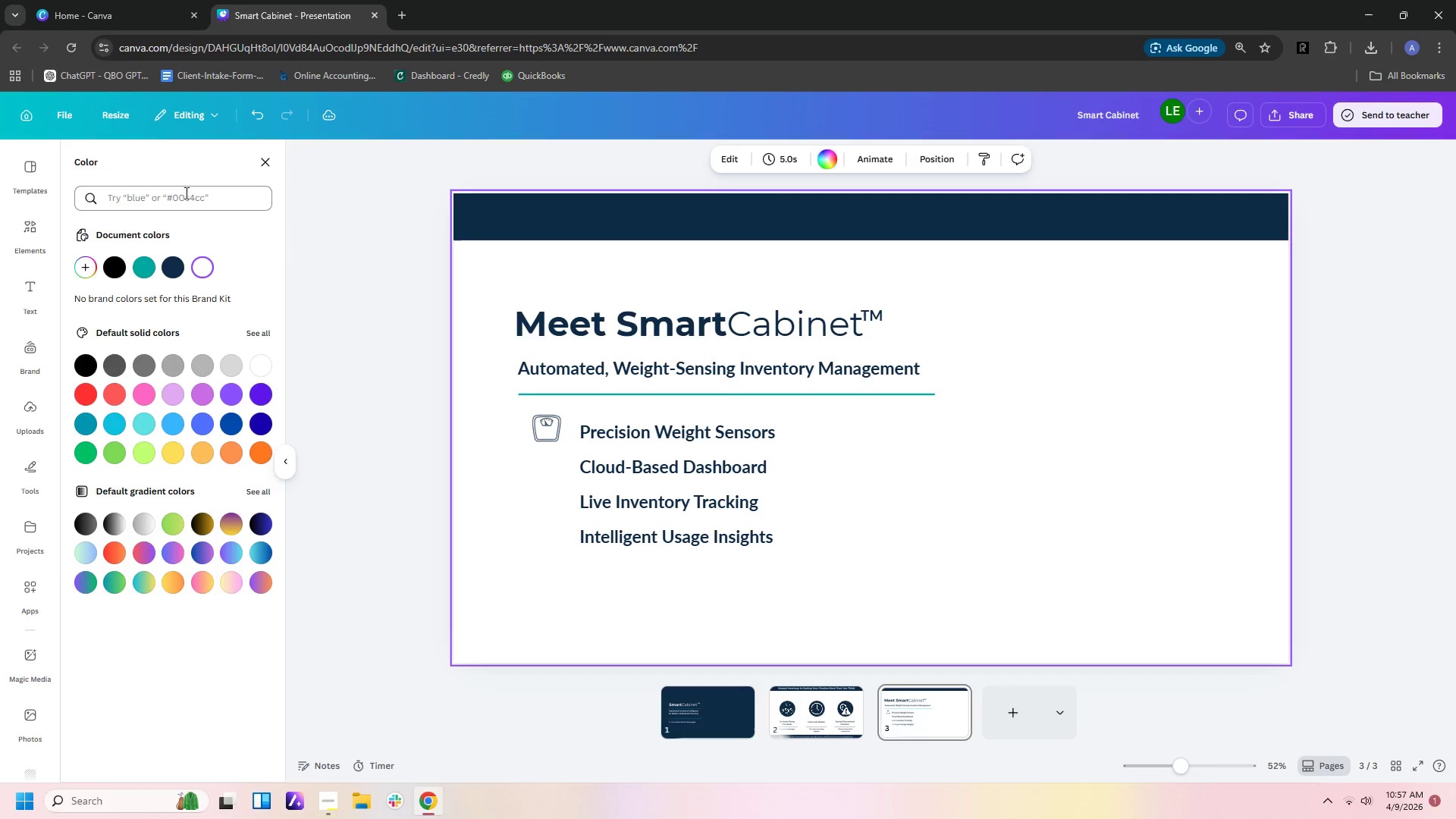 
left_click([33, 237])
 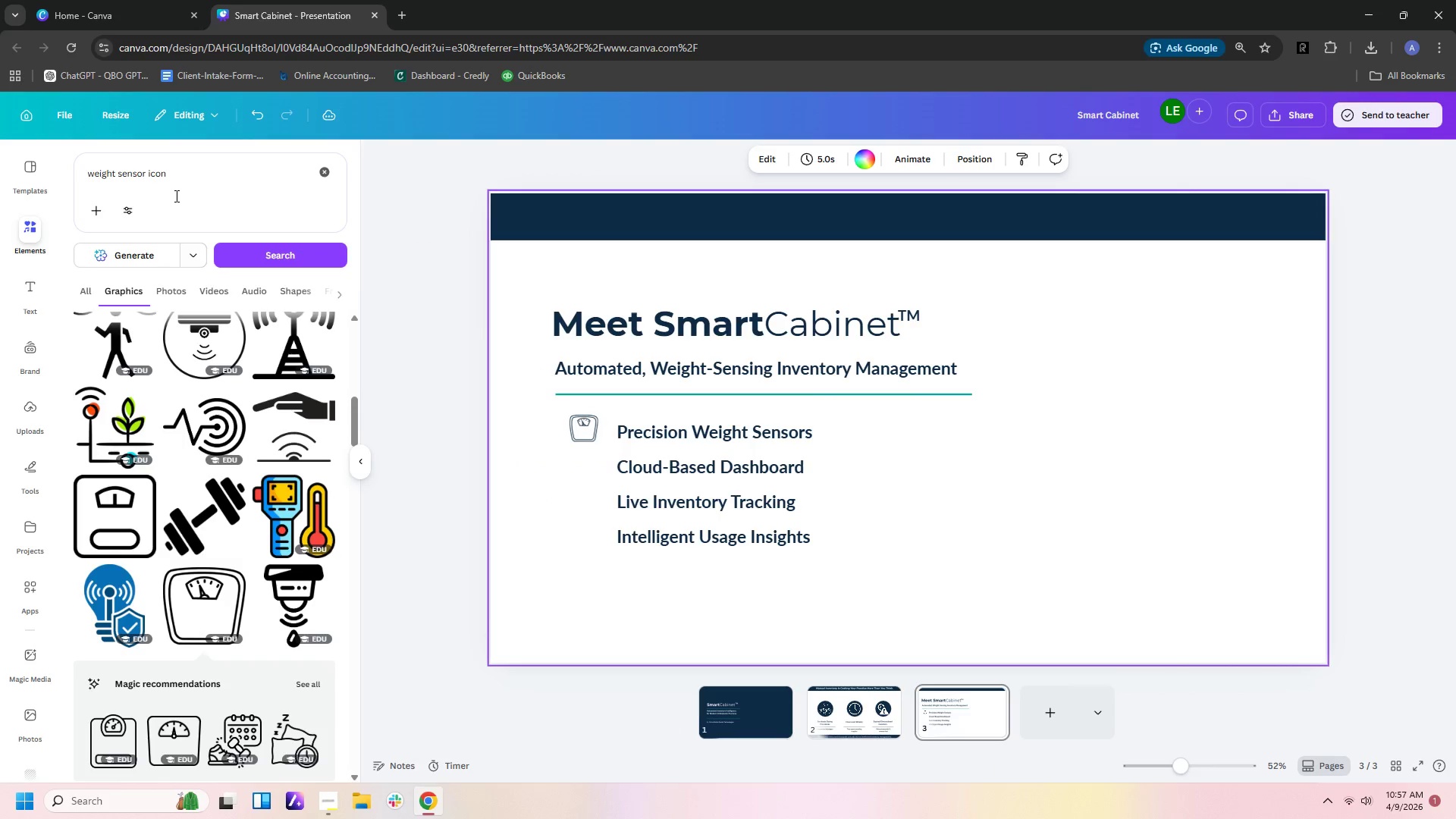 
left_click_drag(start_coordinate=[180, 175], to_coordinate=[0, 165])
 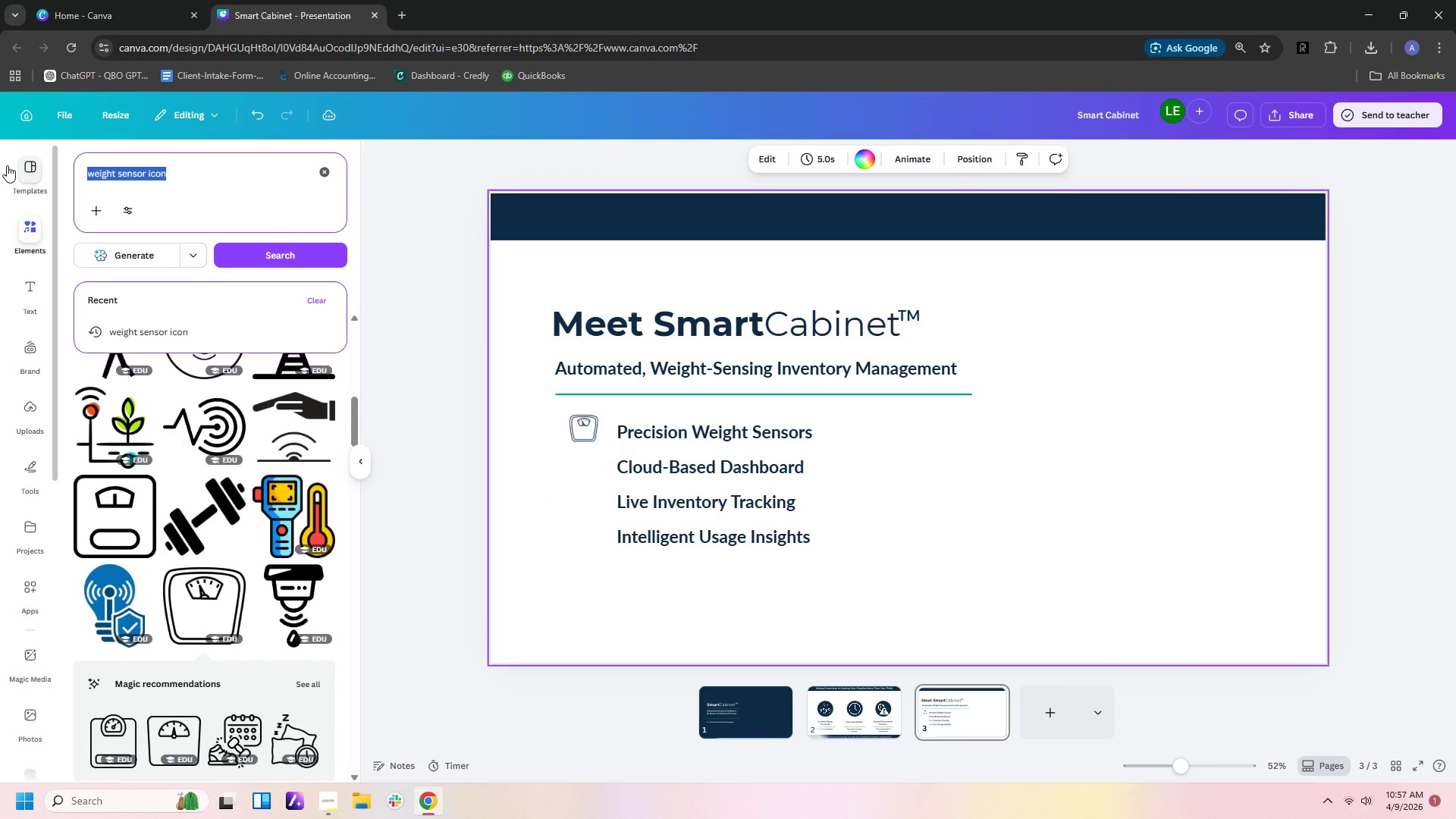 
type(cloud based)
 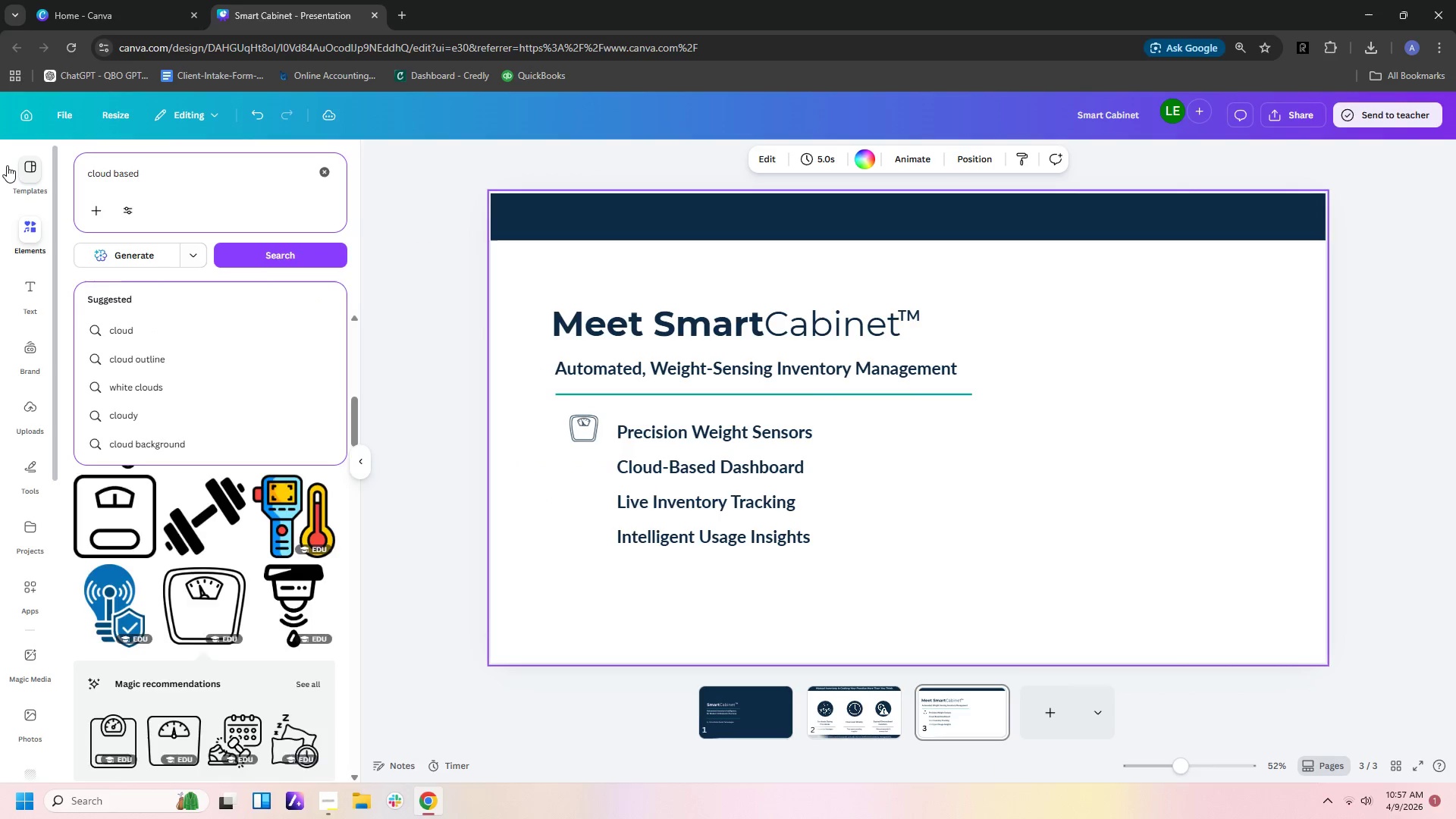 
key(Enter)
 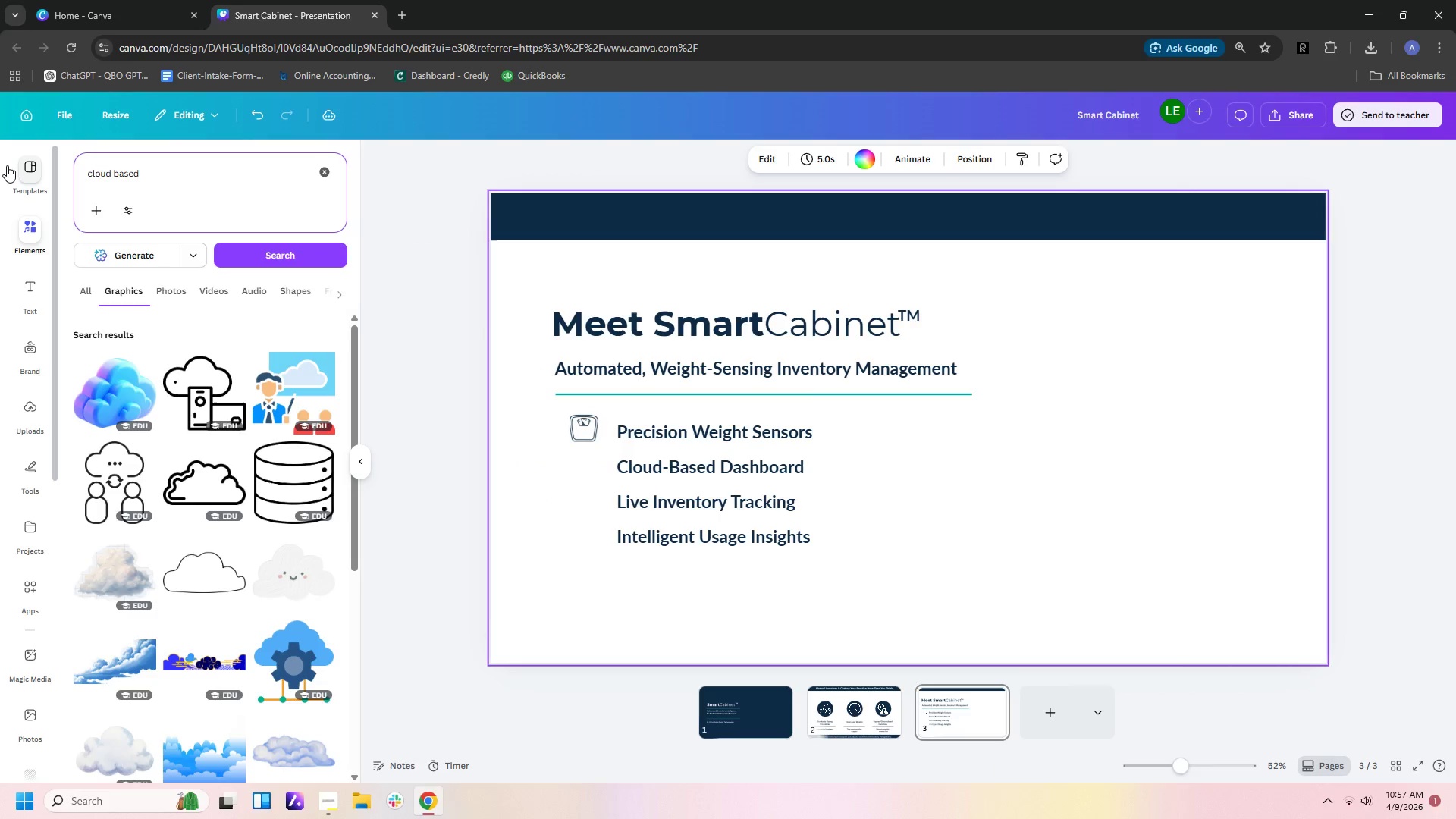 
type( dashboard)
 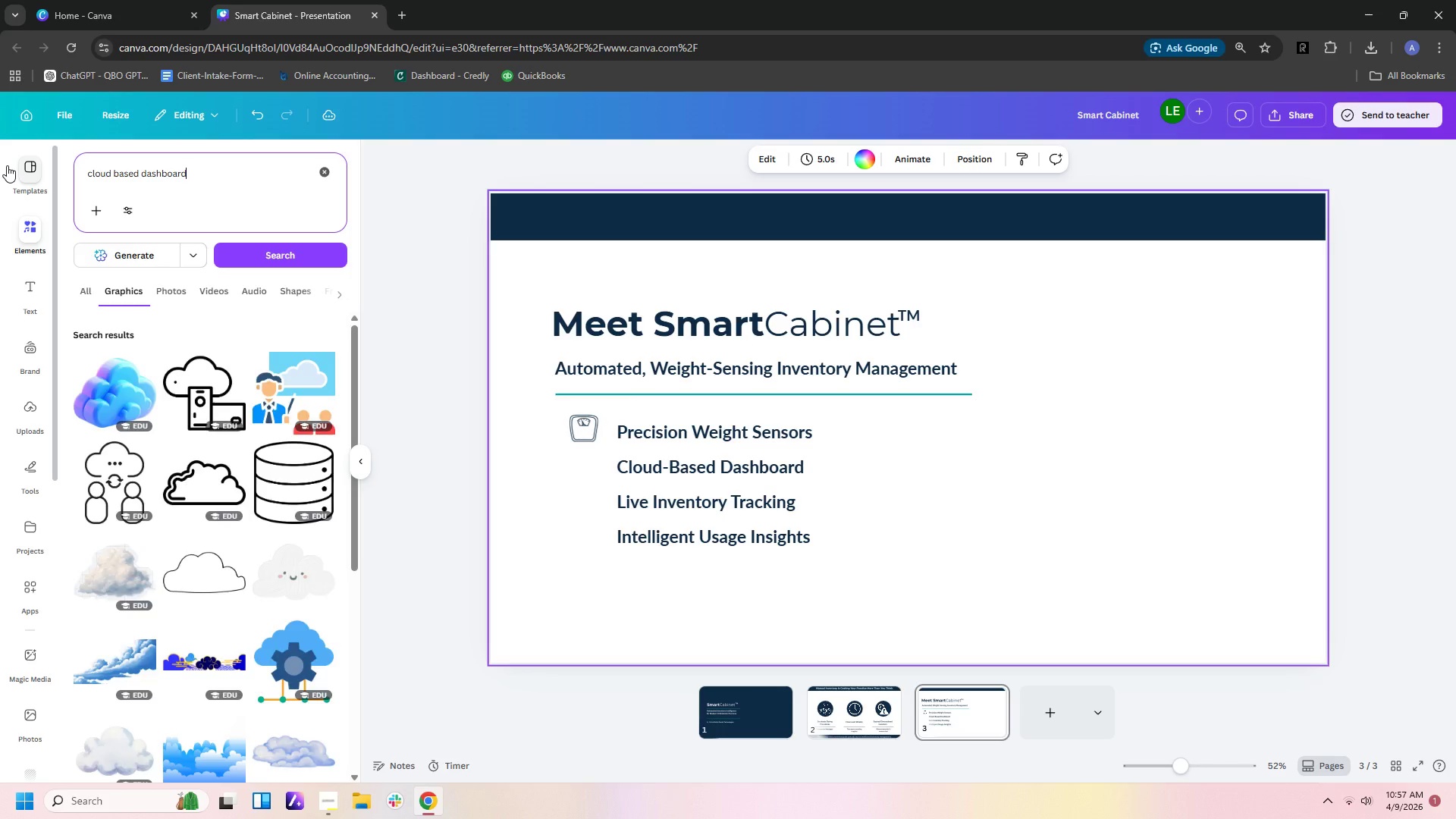 
key(Enter)
 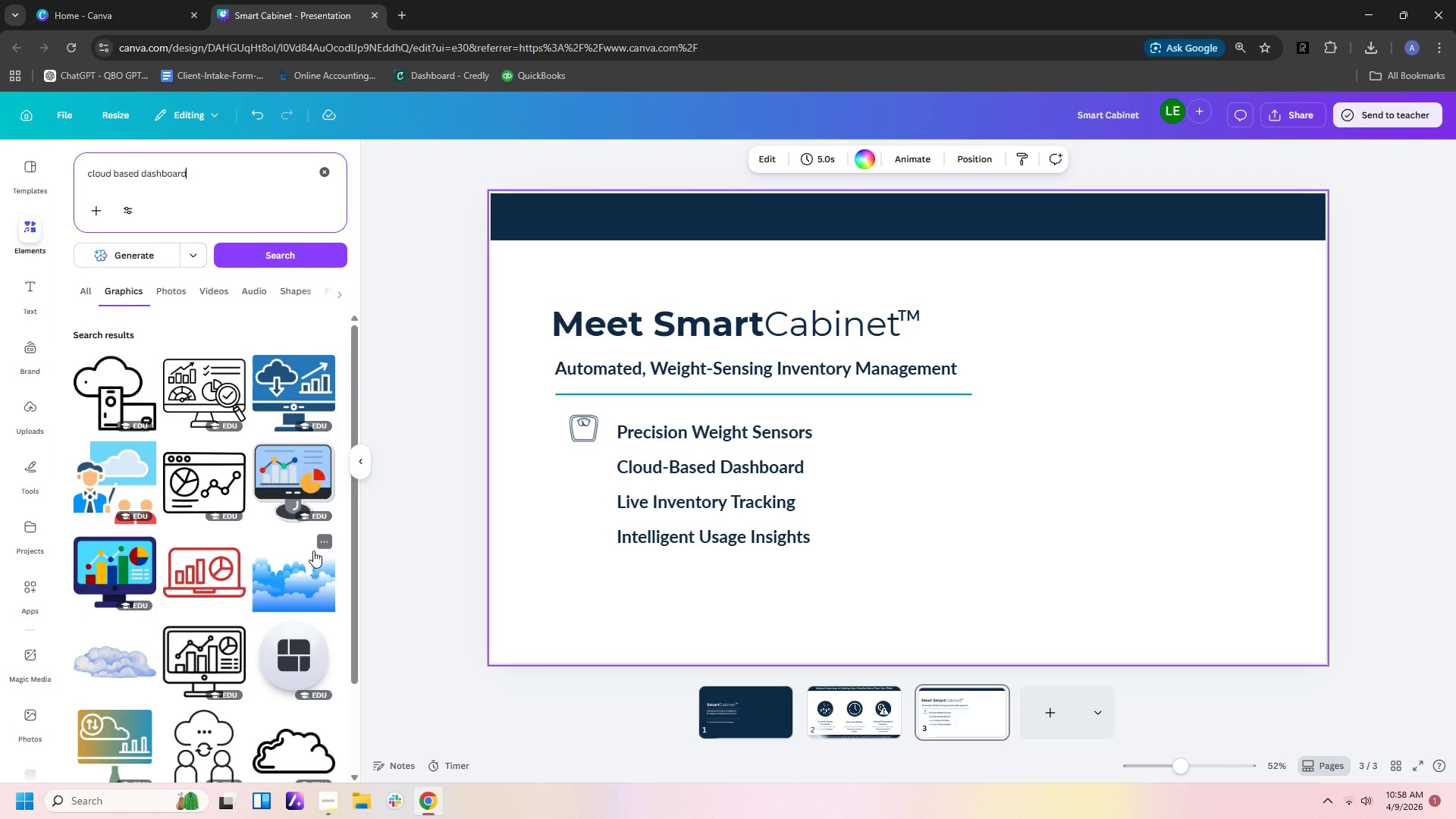 
wait(13.3)
 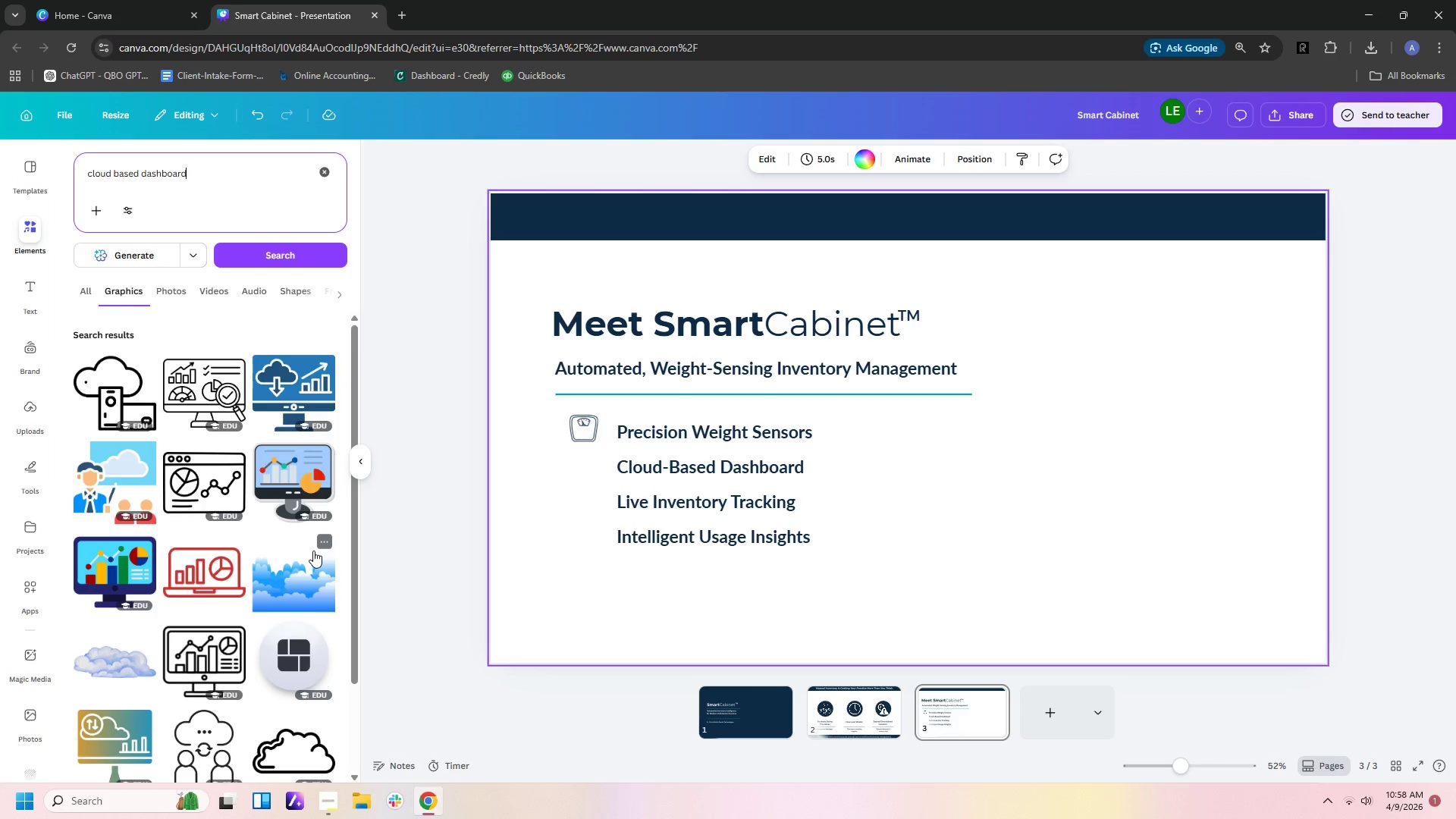 
scroll: coordinate [216, 637], scroll_direction: down, amount: 6.0
 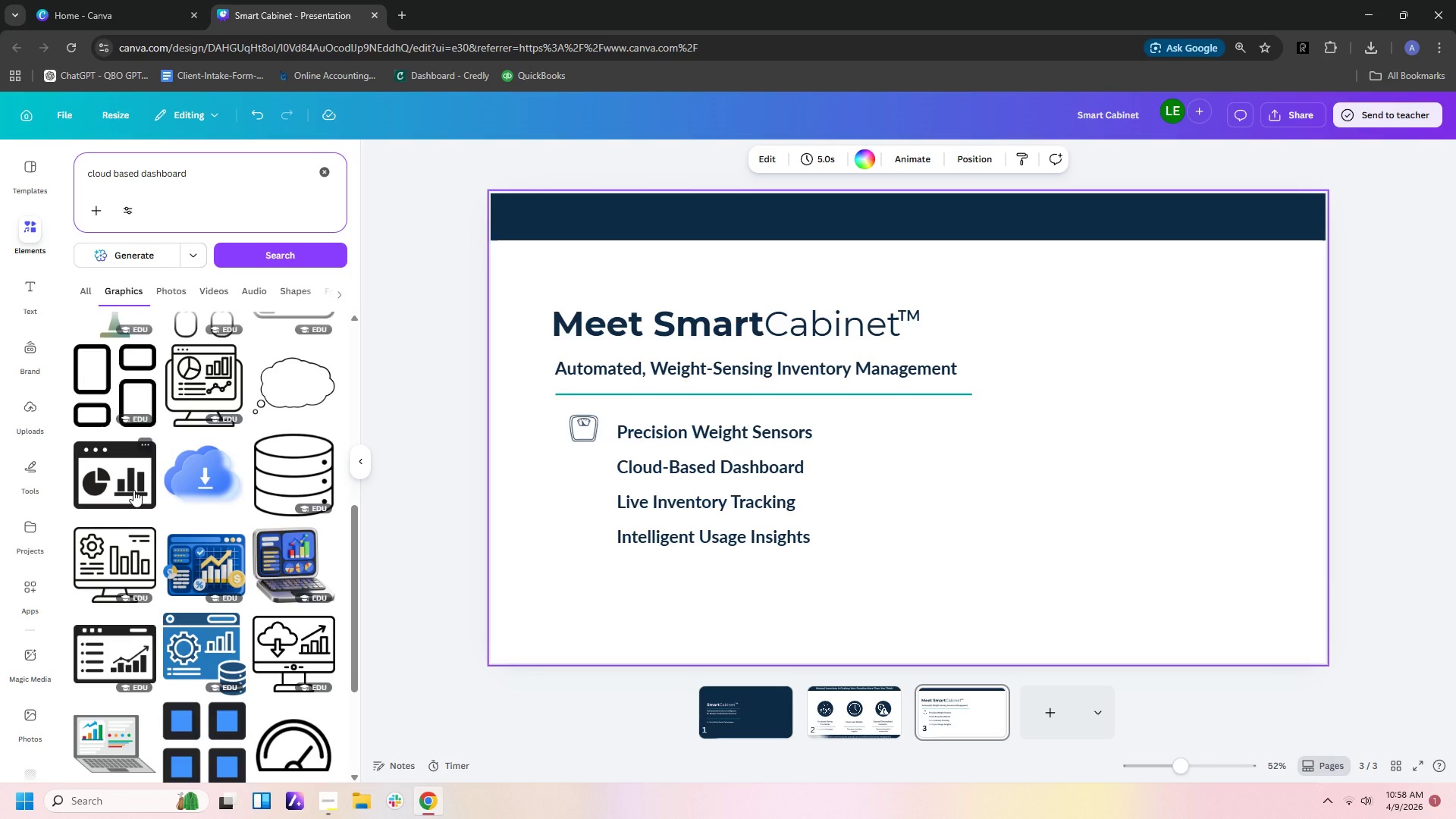 
left_click([133, 490])
 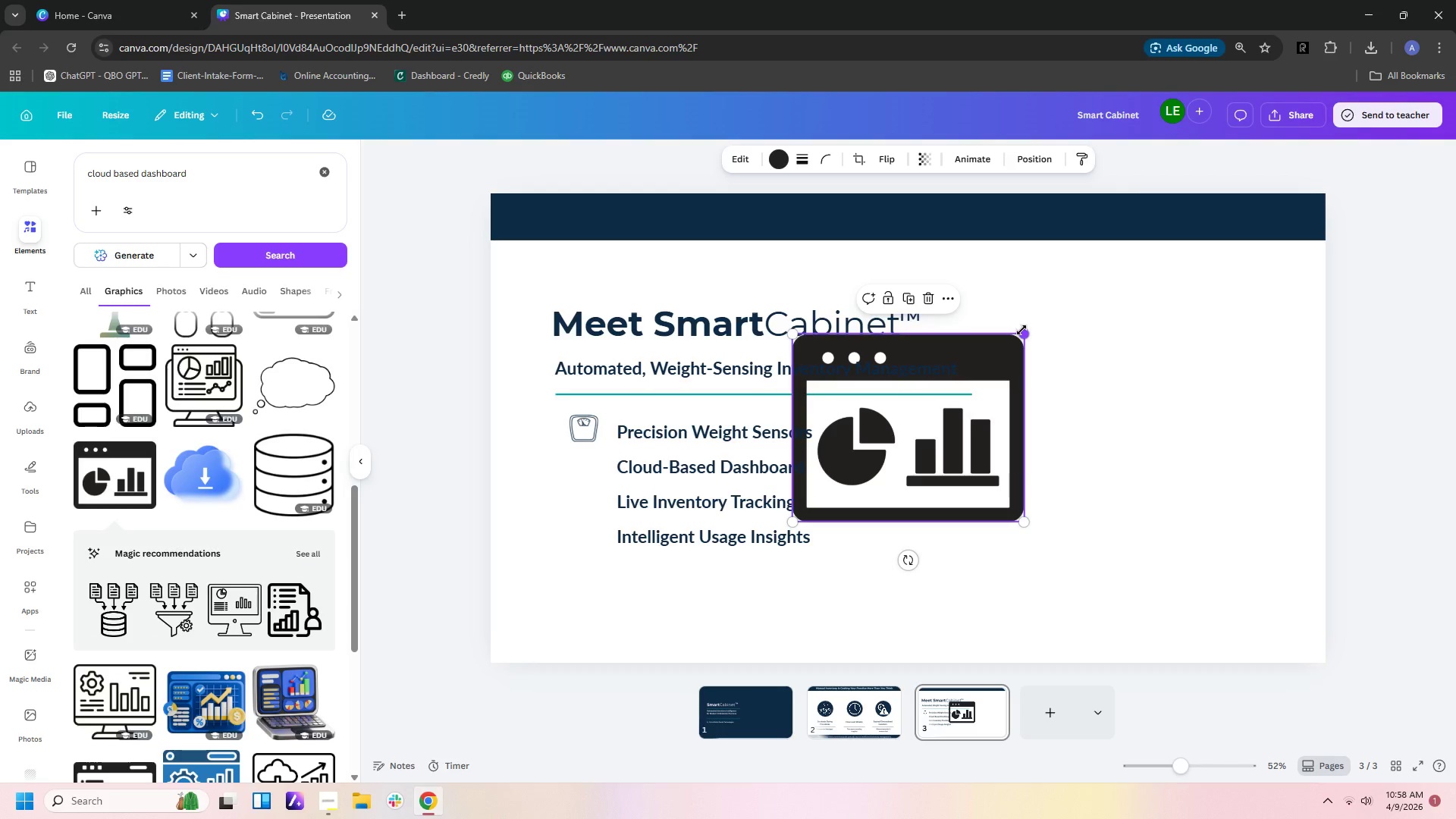 
left_click_drag(start_coordinate=[1021, 330], to_coordinate=[850, 537])
 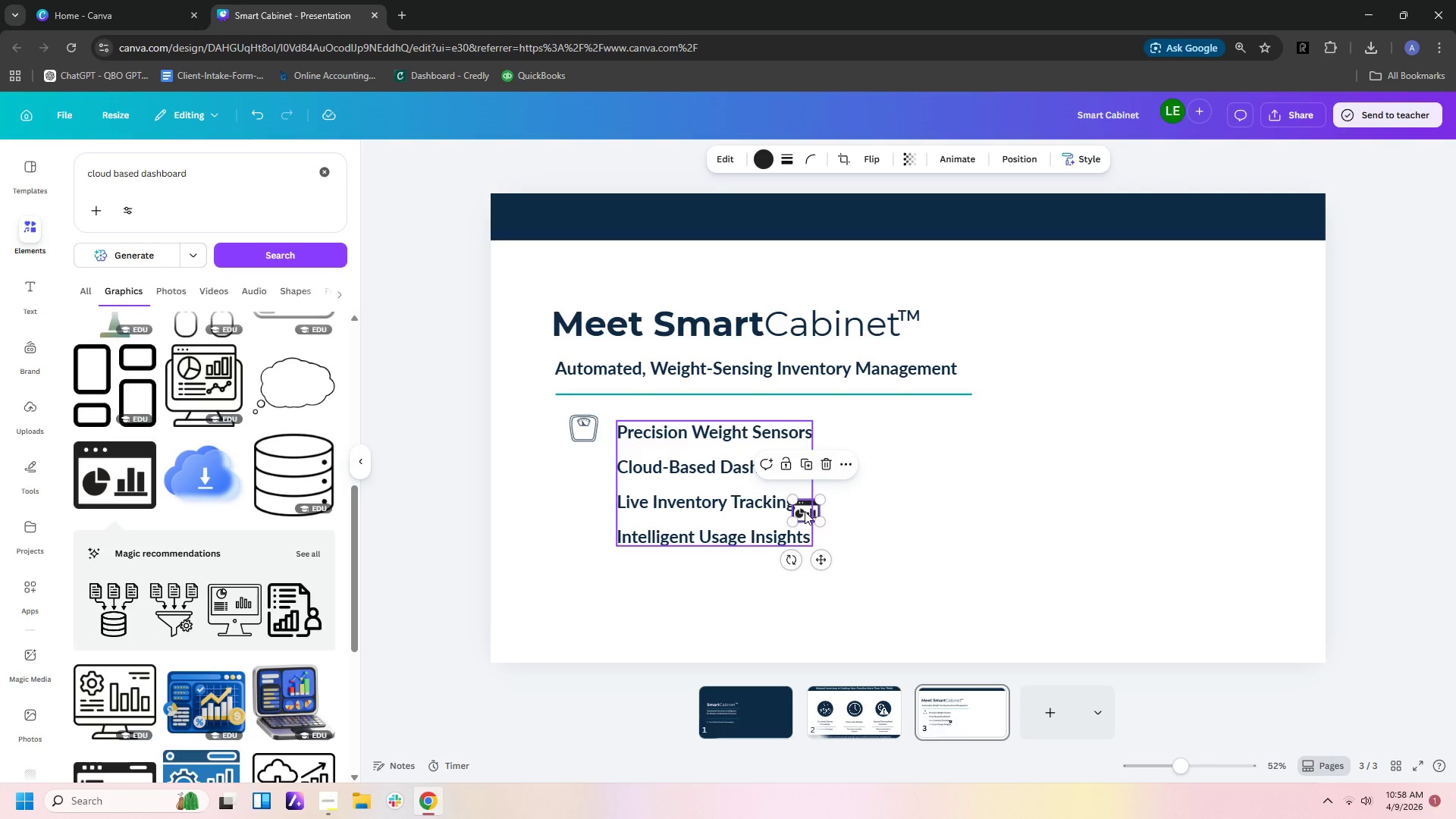 
left_click_drag(start_coordinate=[805, 511], to_coordinate=[585, 463])
 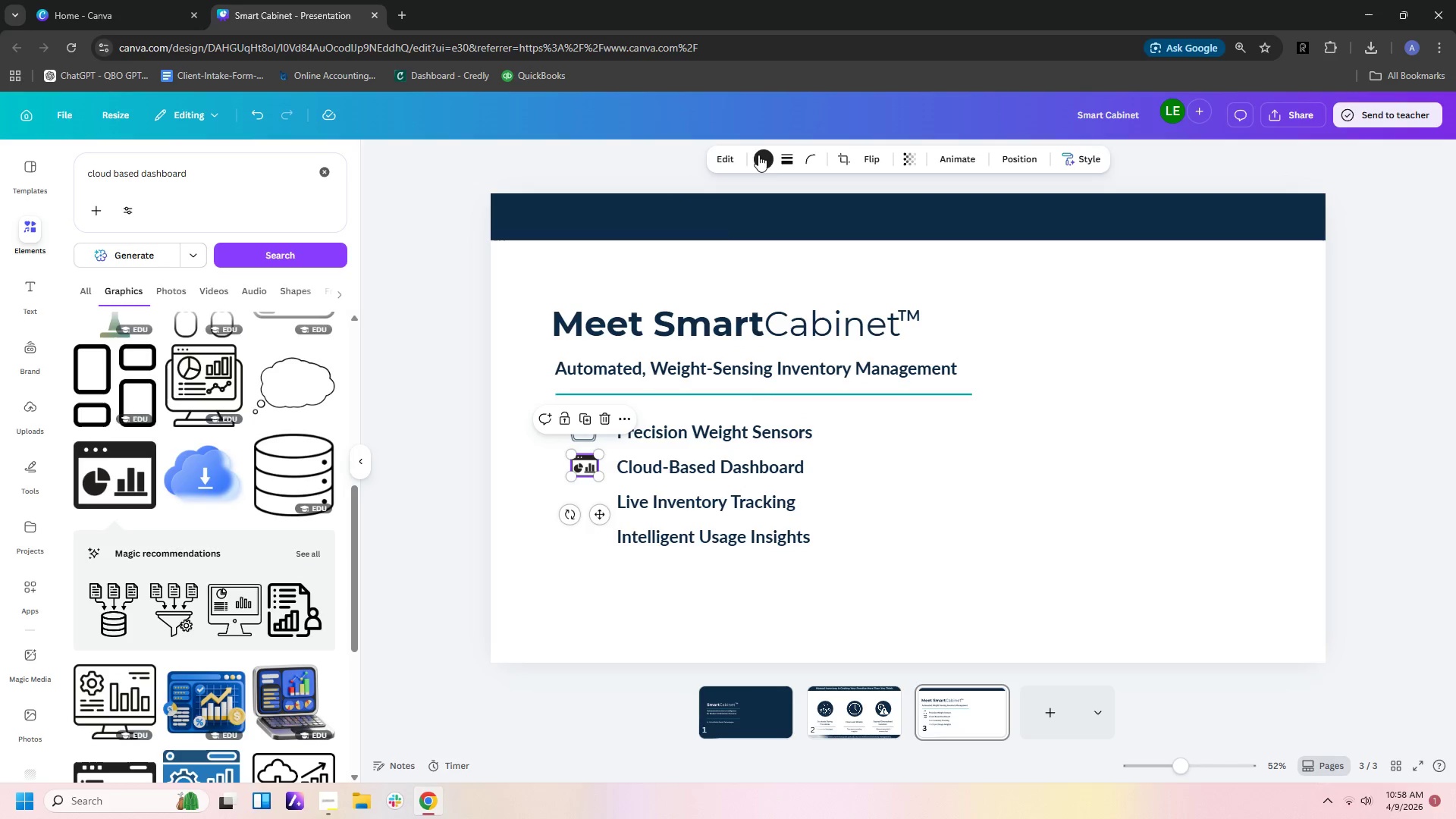 
left_click([770, 155])
 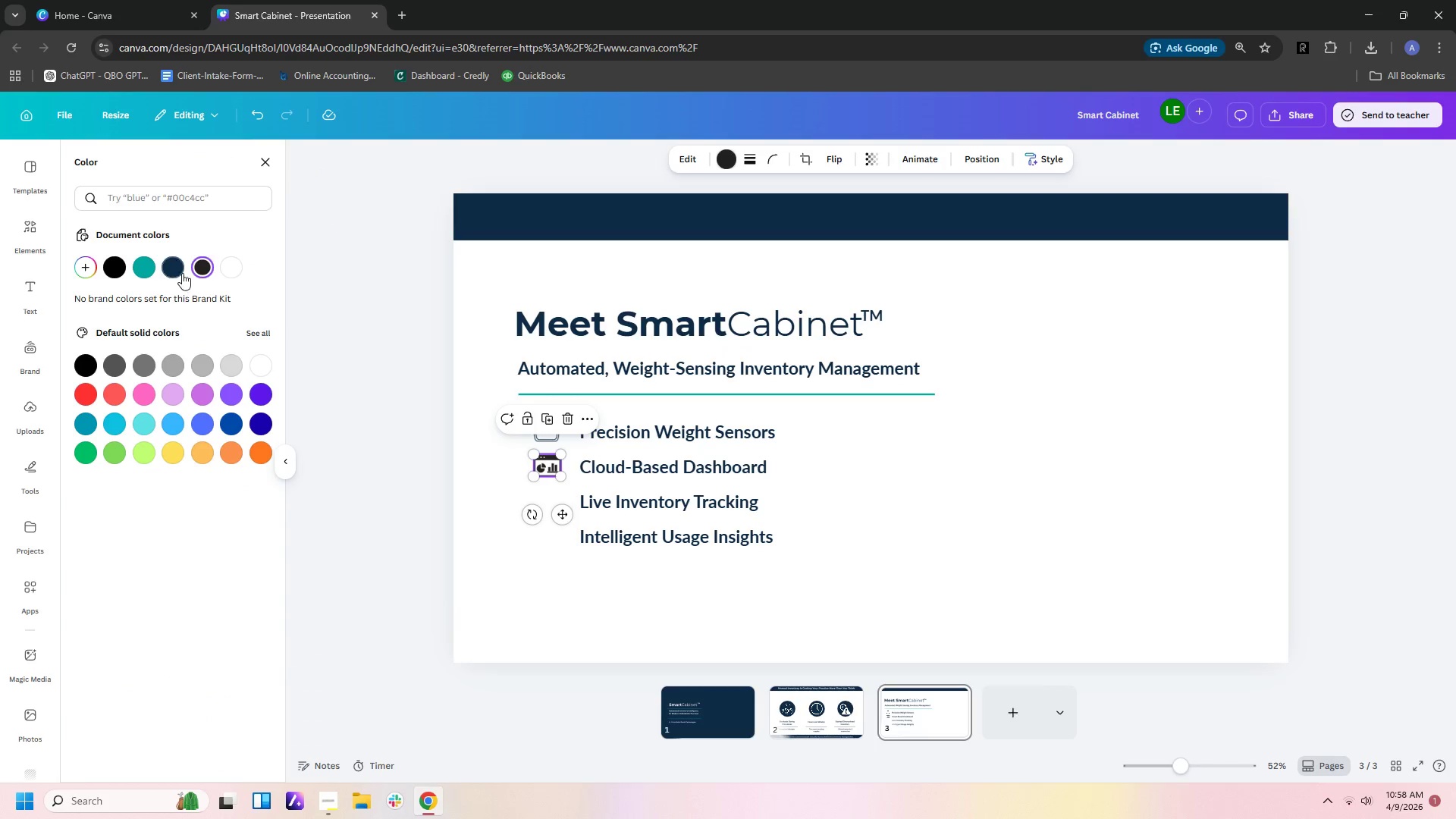 
left_click([174, 268])
 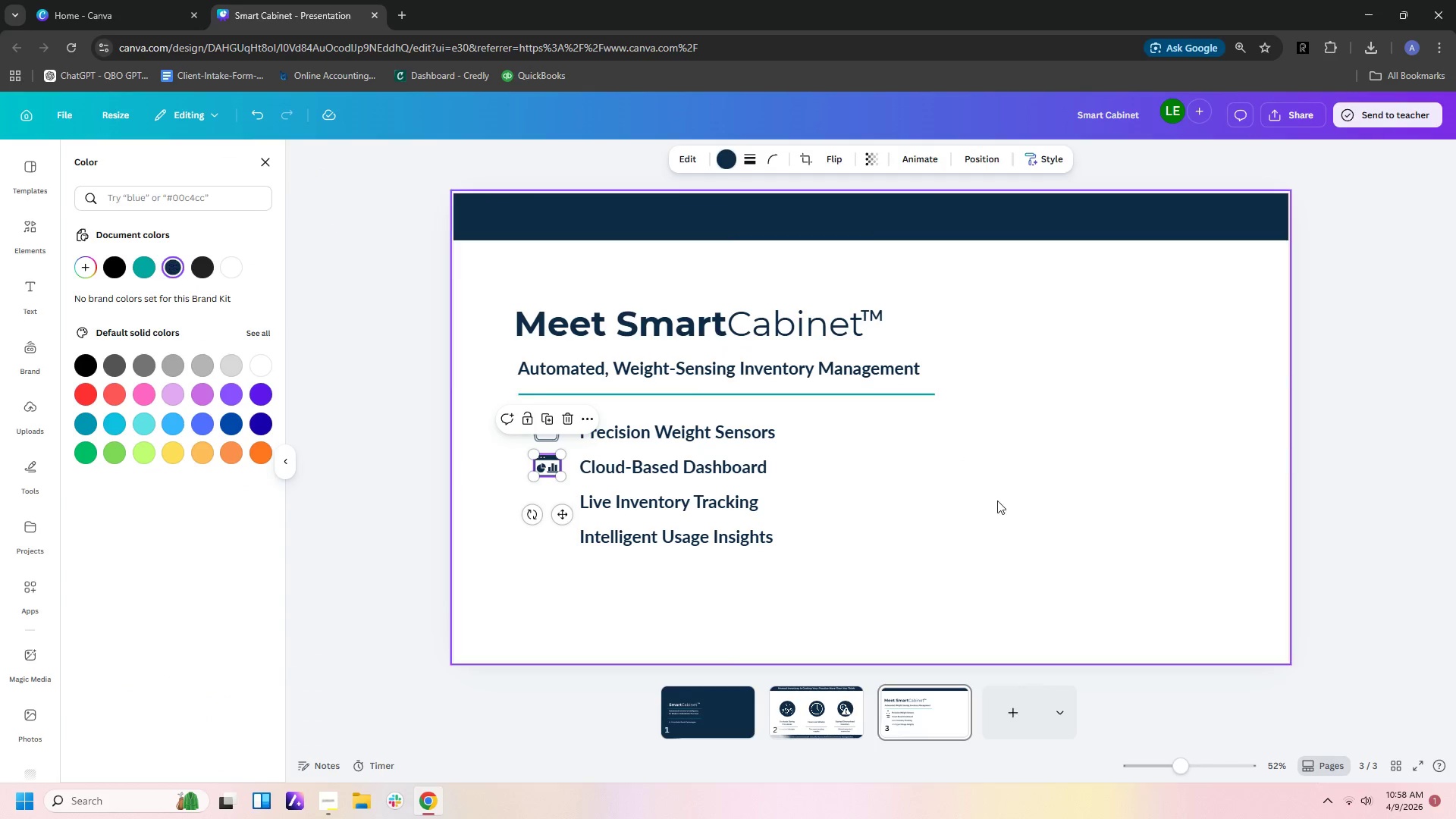 
left_click([994, 516])
 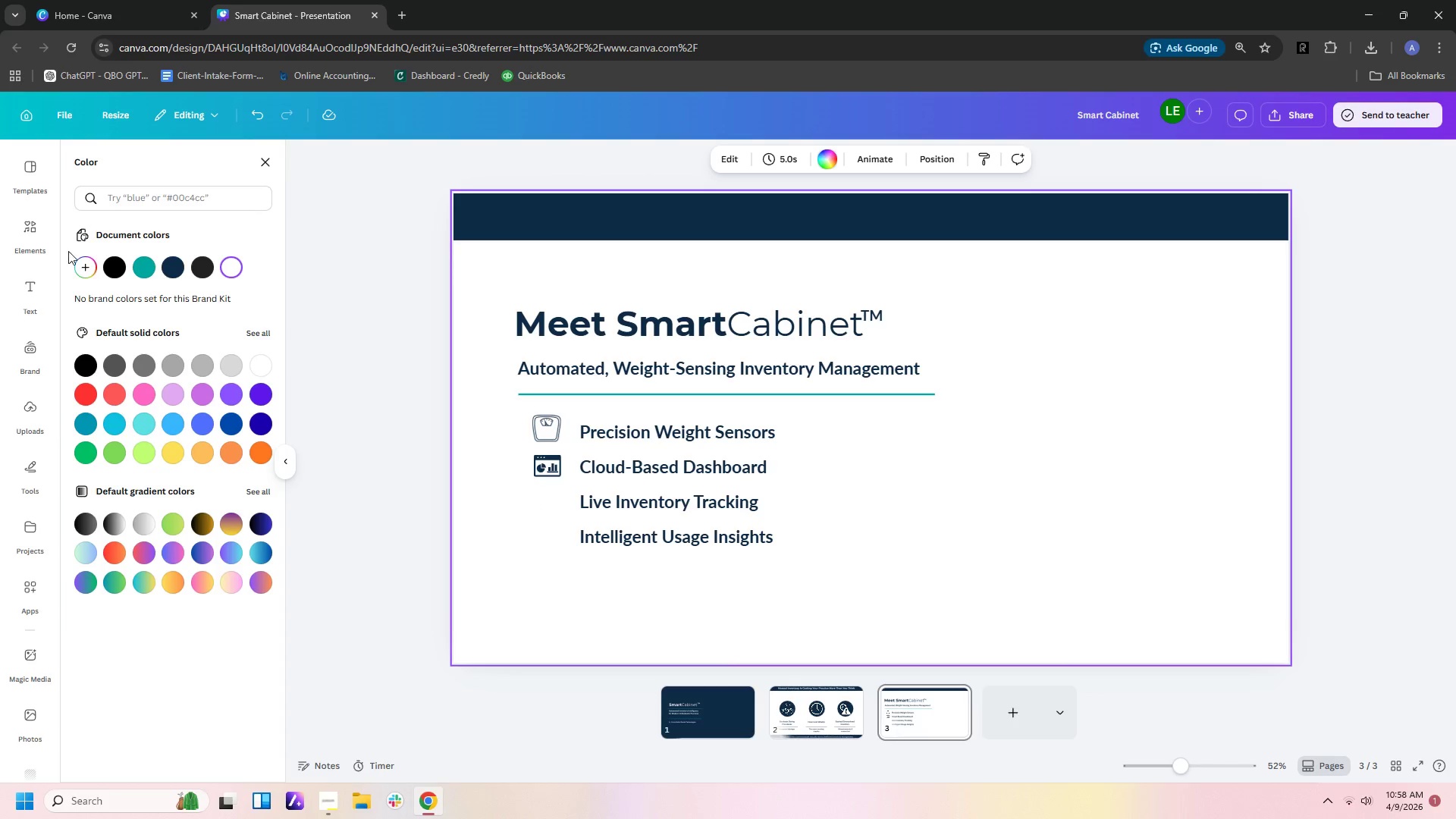 
left_click([41, 228])
 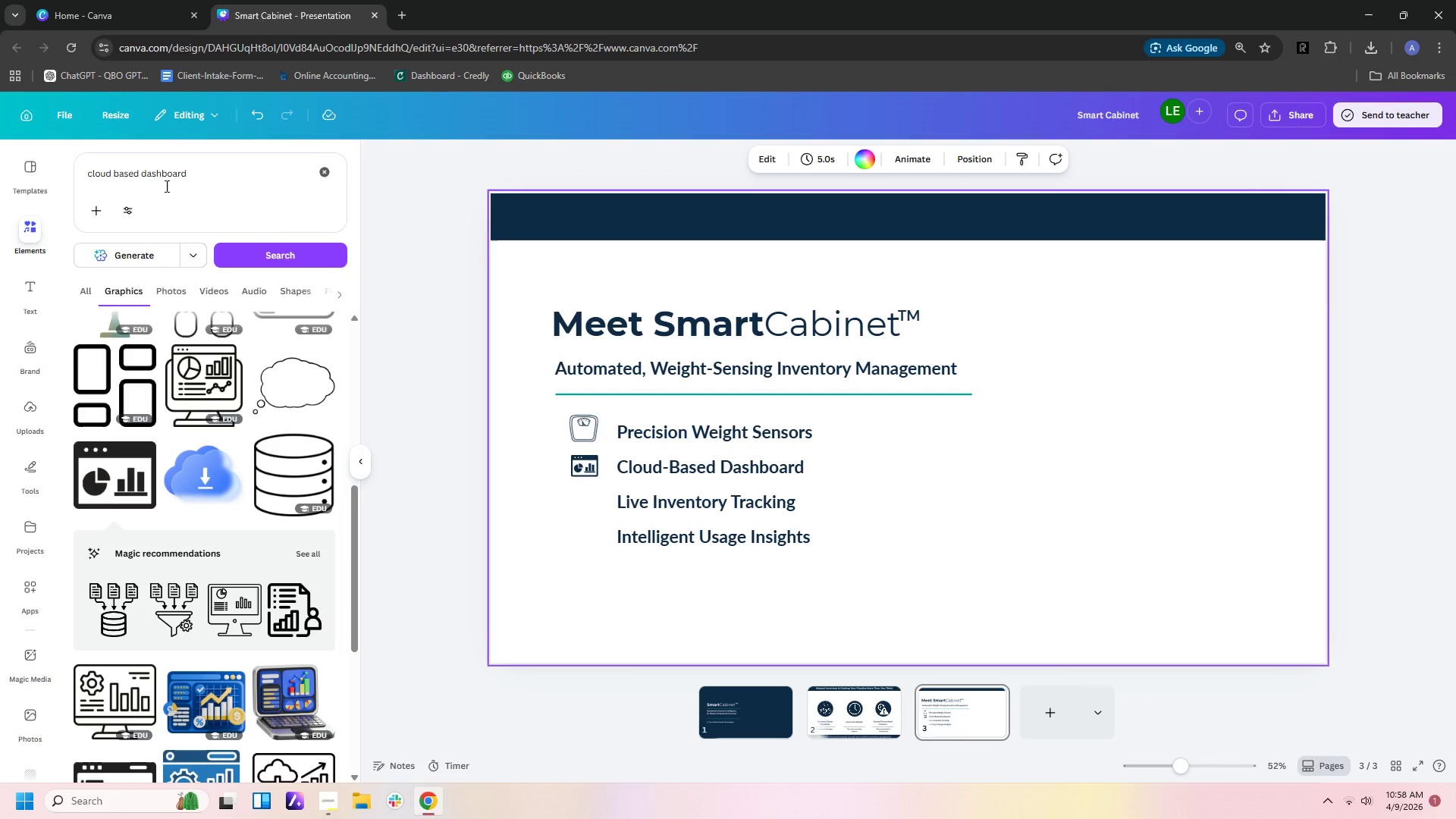 
left_click_drag(start_coordinate=[205, 175], to_coordinate=[0, 164])
 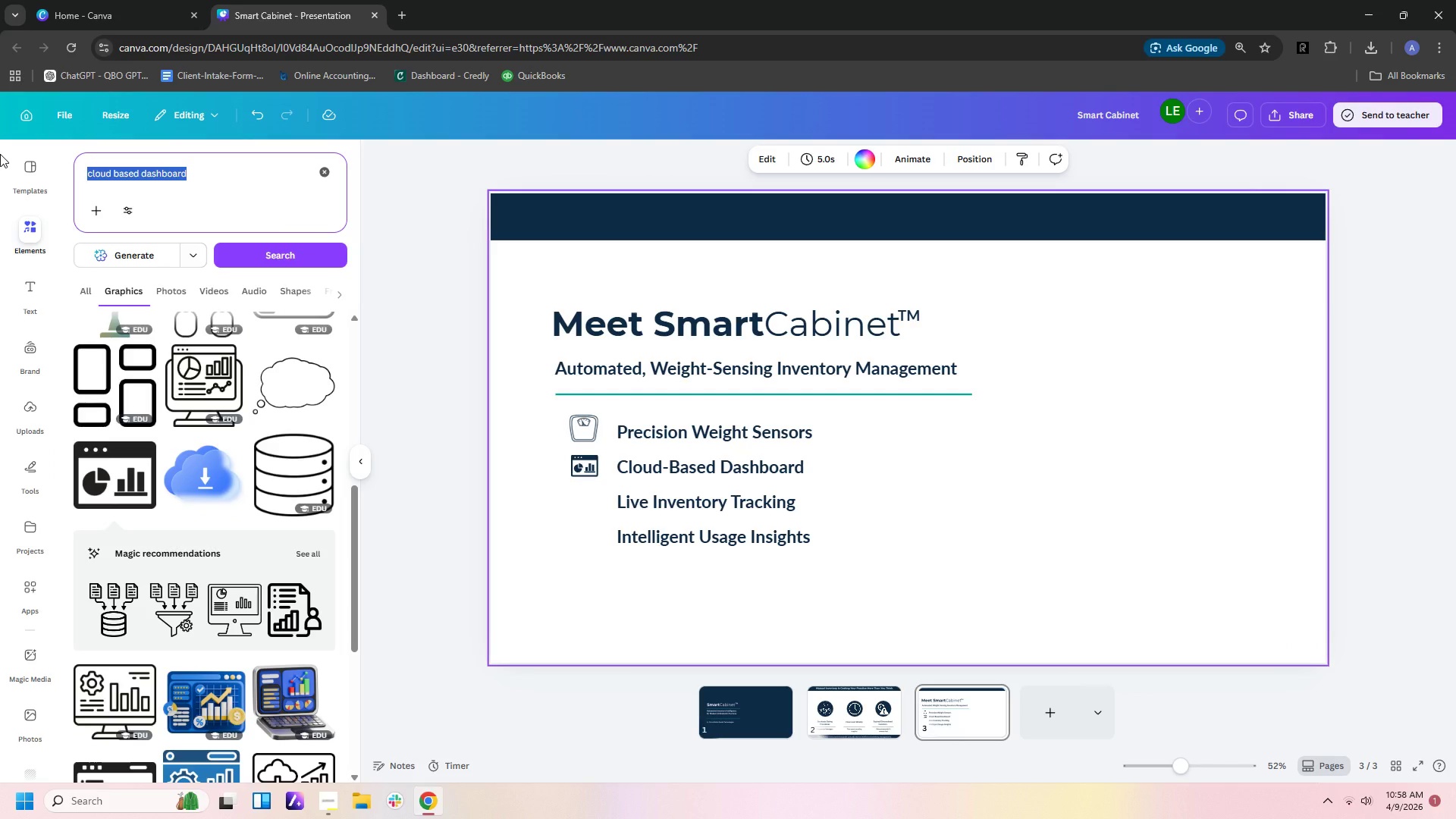 
type(inventory icon)
 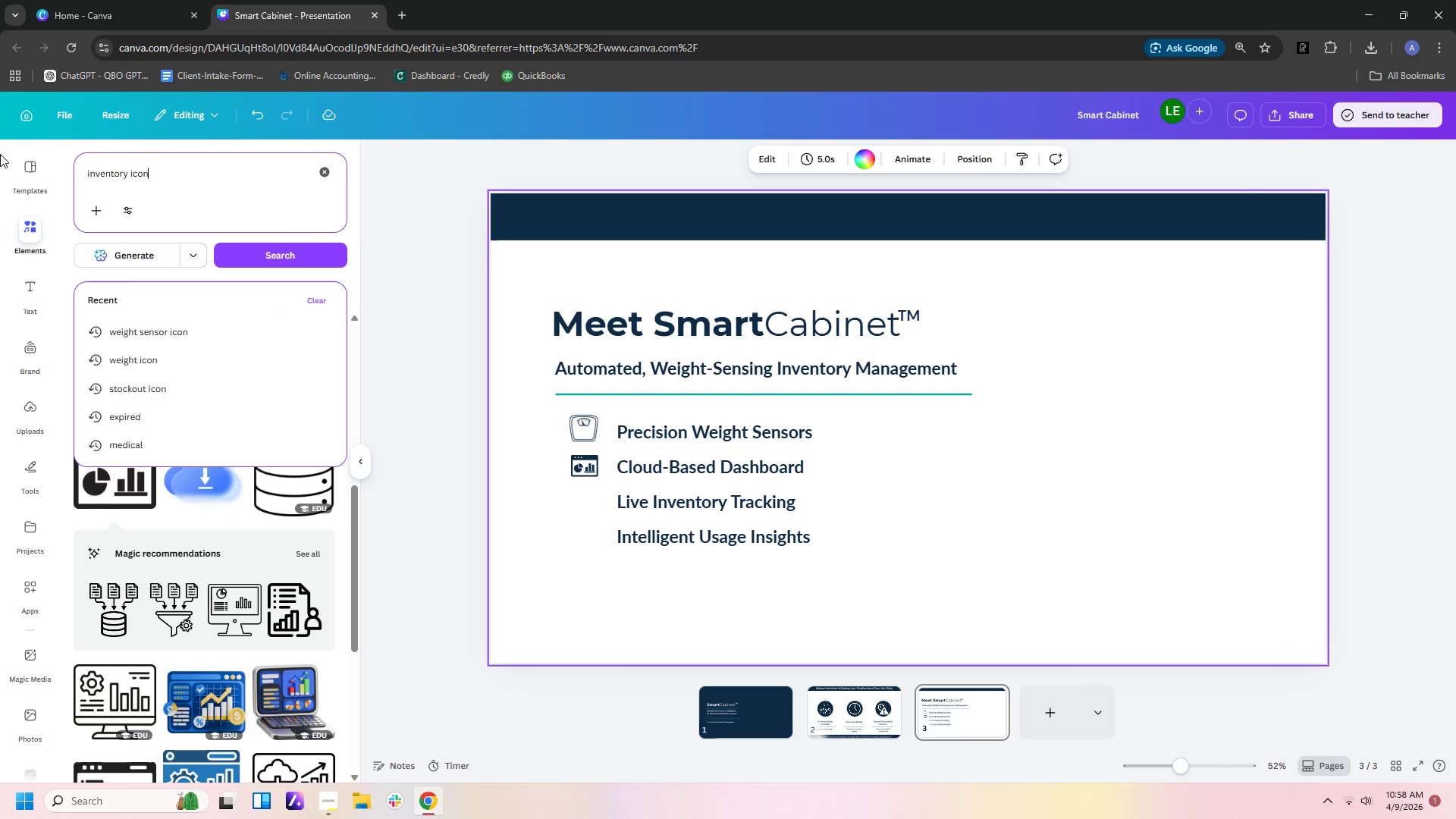 
key(Enter)
 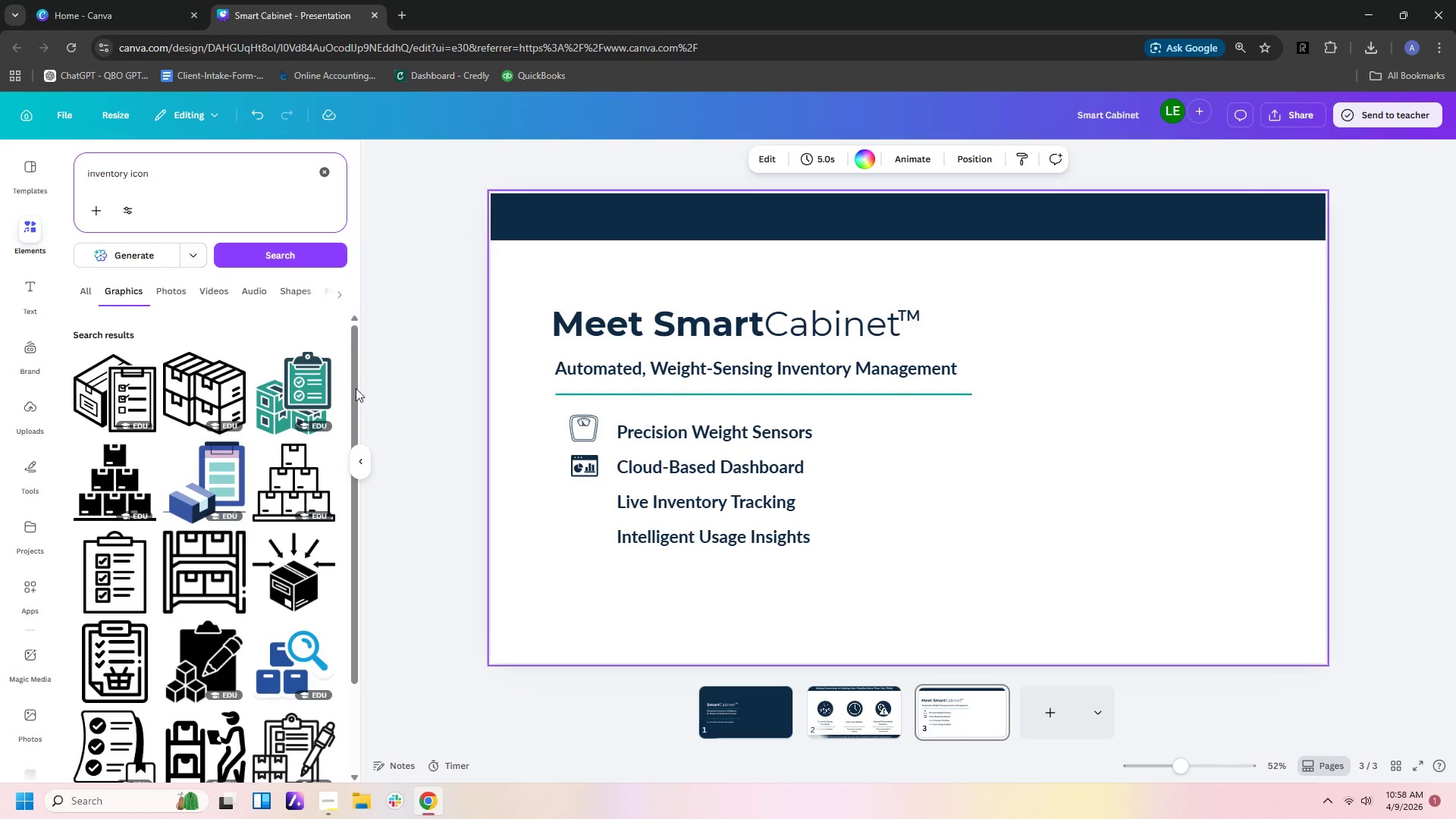 
scroll: coordinate [226, 423], scroll_direction: down, amount: 10.0
 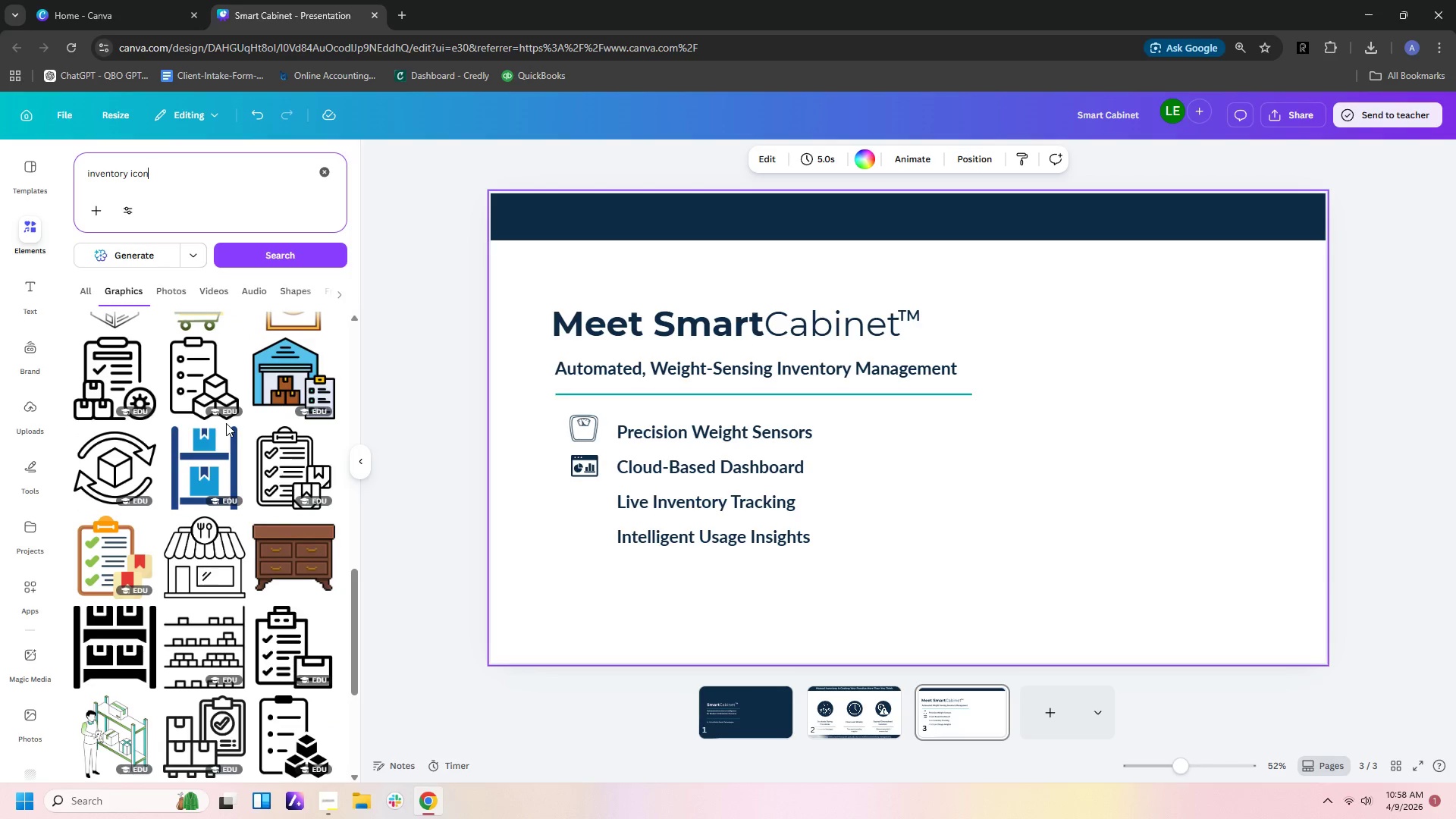 
scroll: coordinate [225, 422], scroll_direction: up, amount: 16.0
 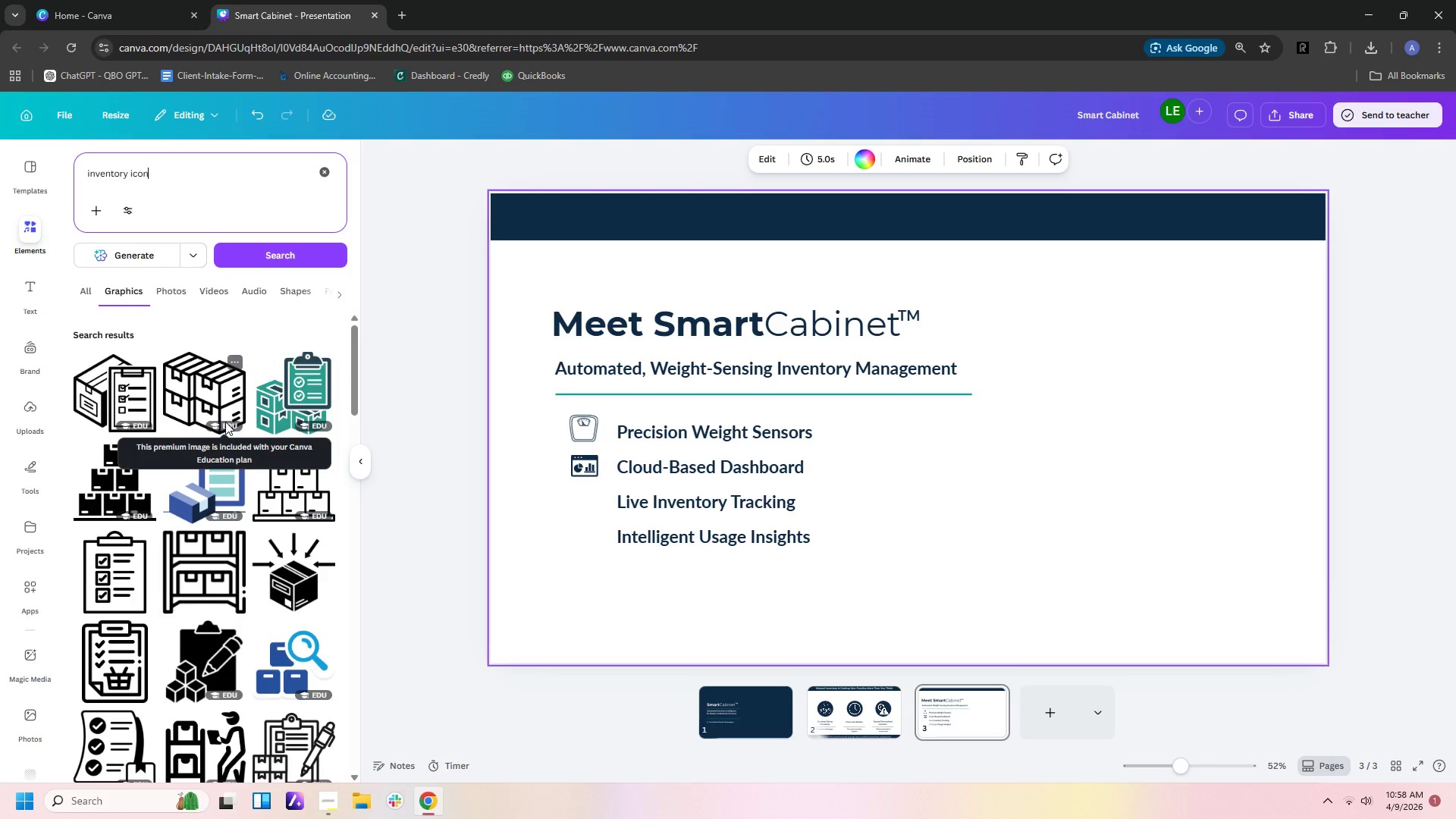 
scroll: coordinate [289, 574], scroll_direction: down, amount: 3.0
 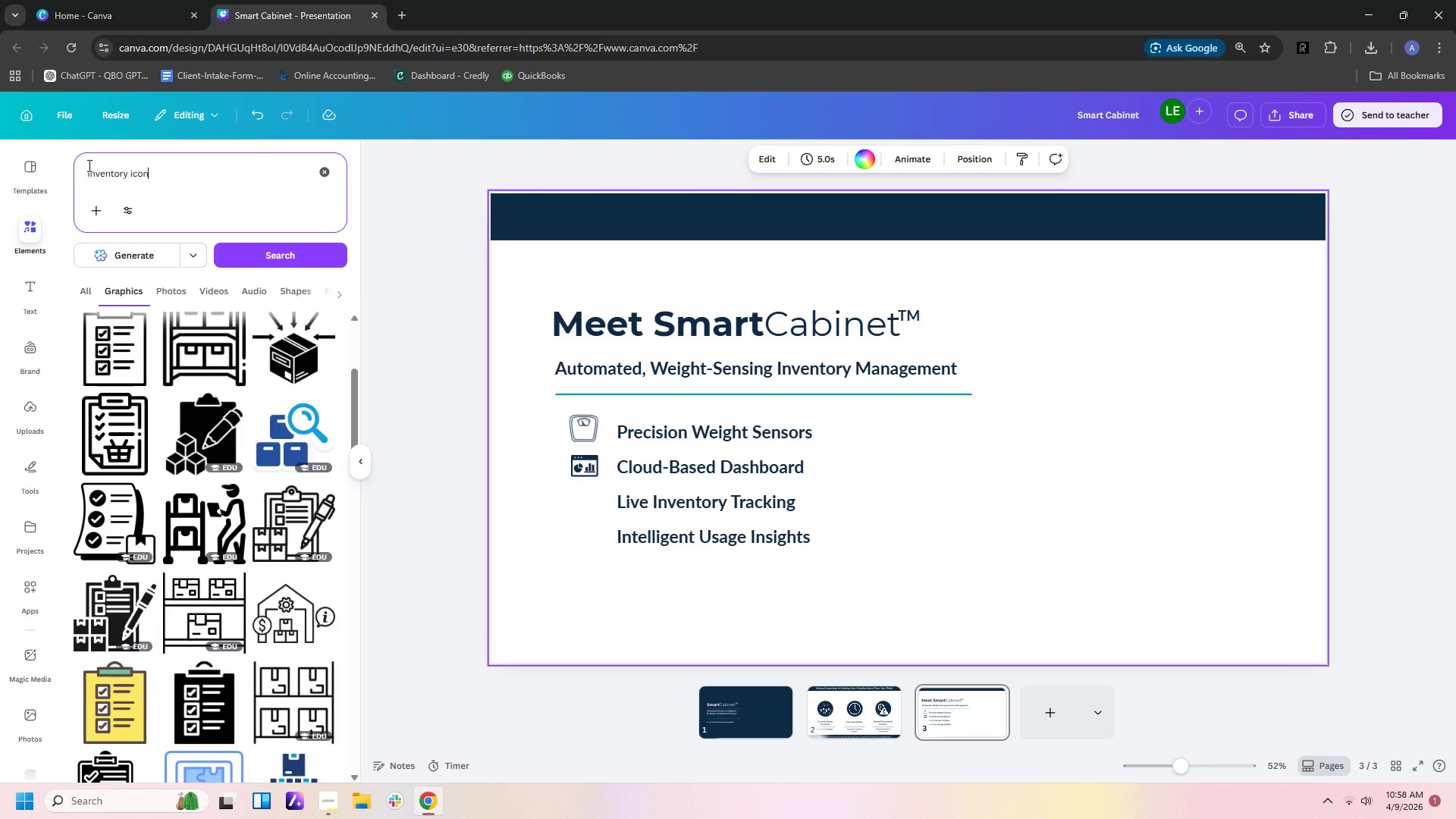 
left_click([85, 178])
 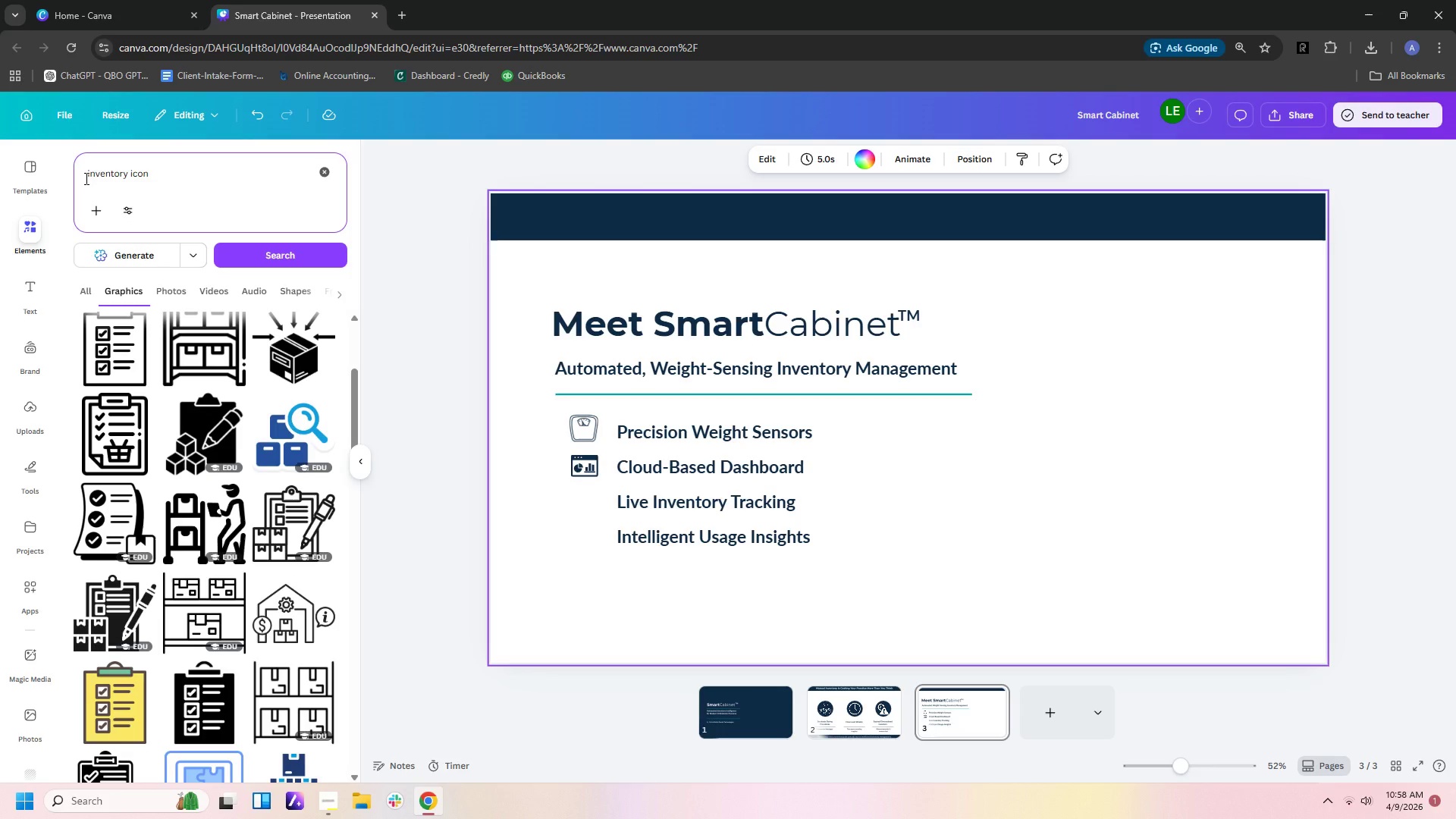 
type(live )
 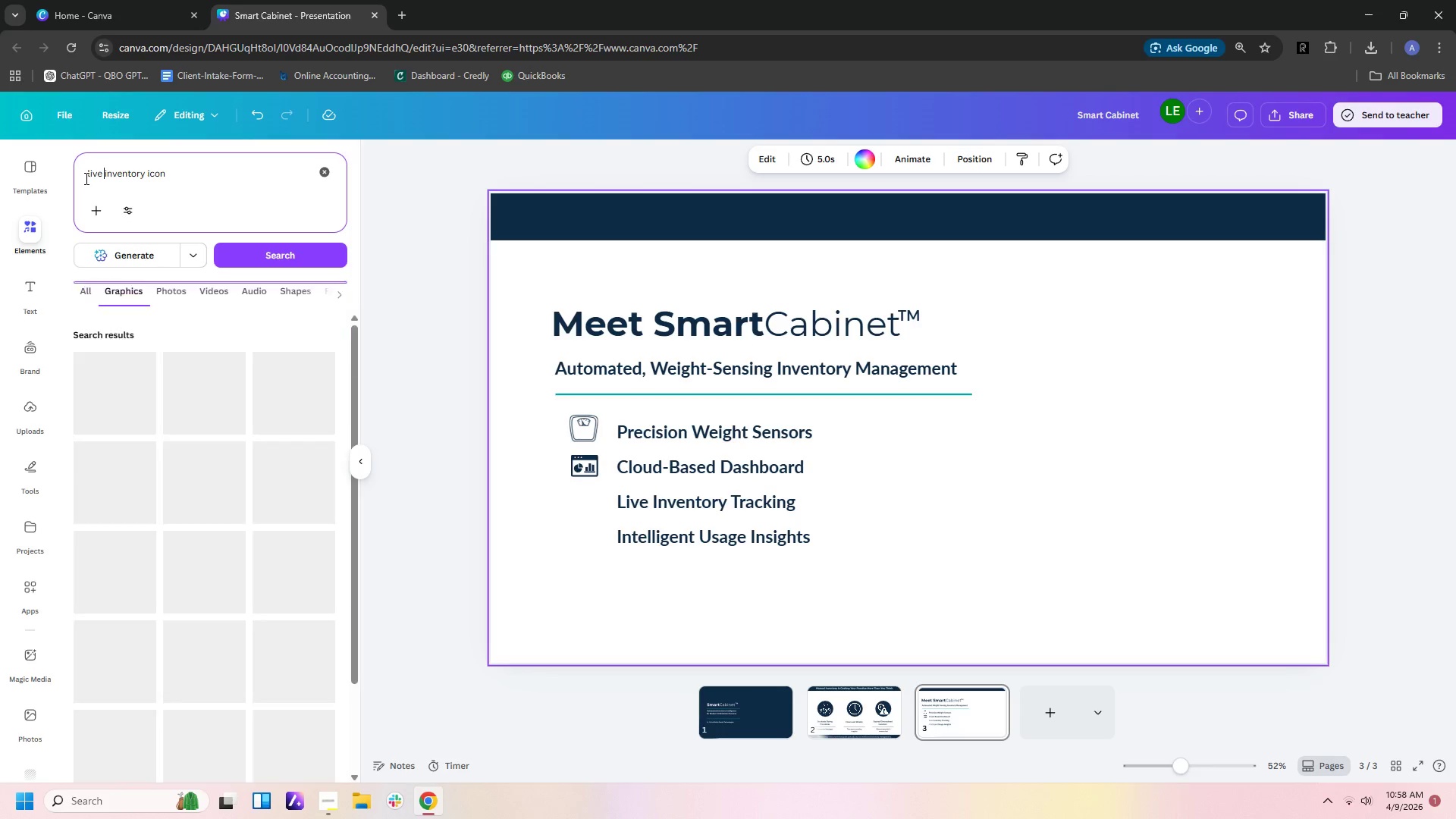 
key(Enter)
 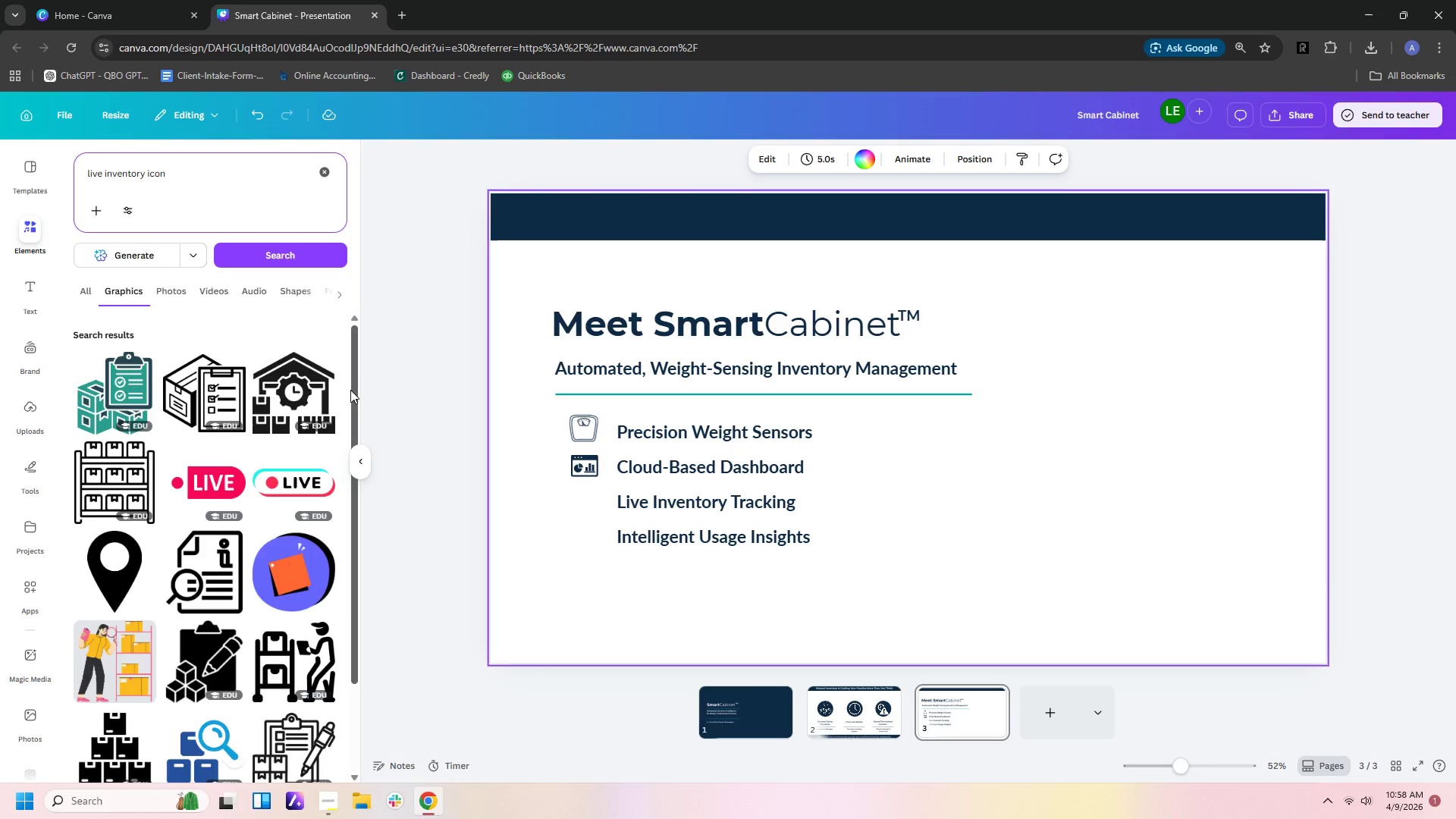 
scroll: coordinate [354, 400], scroll_direction: down, amount: 2.0
 